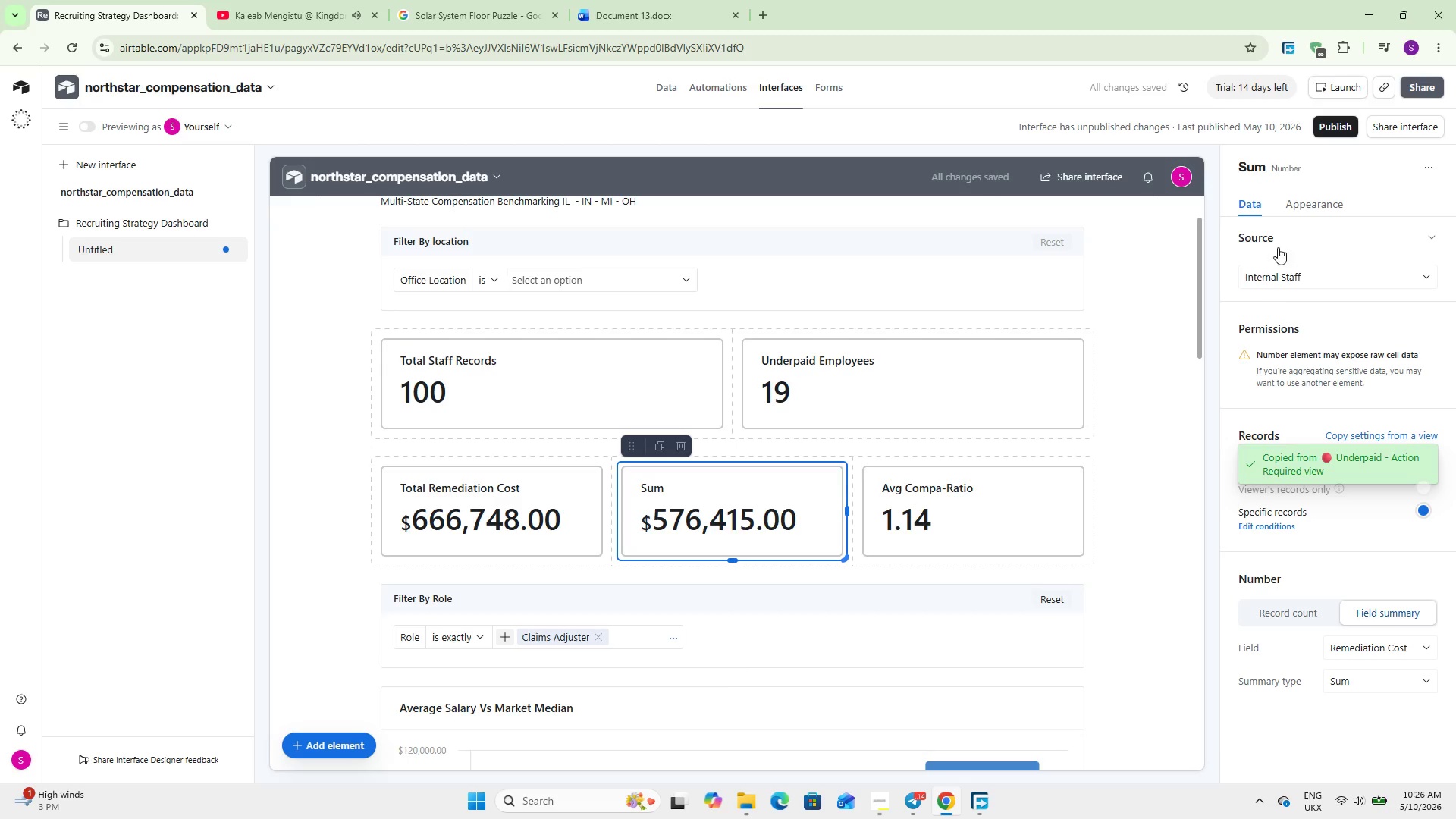 
double_click([1326, 162])
 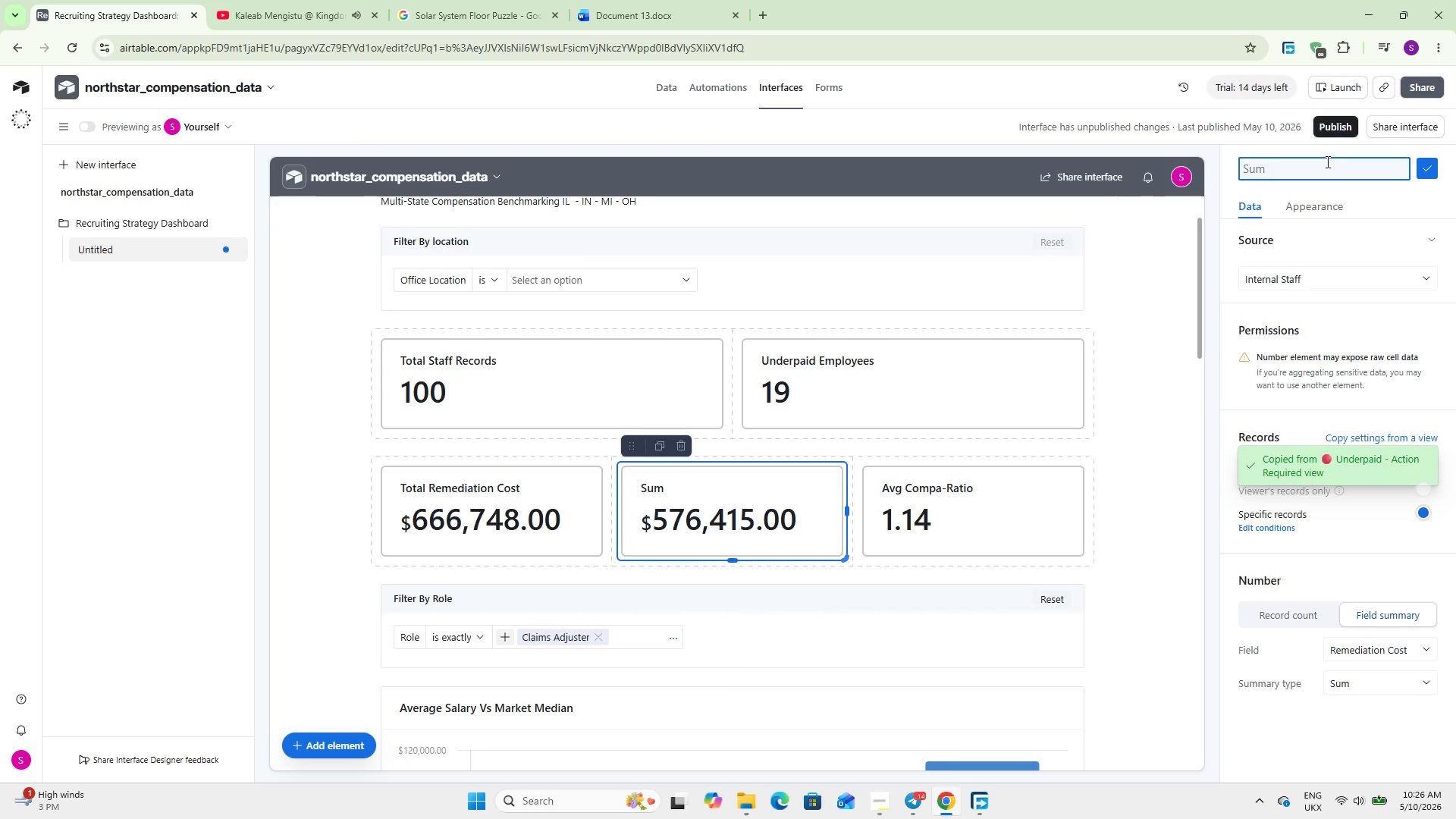 
type(Budget Impace for Underpaid Staff)
 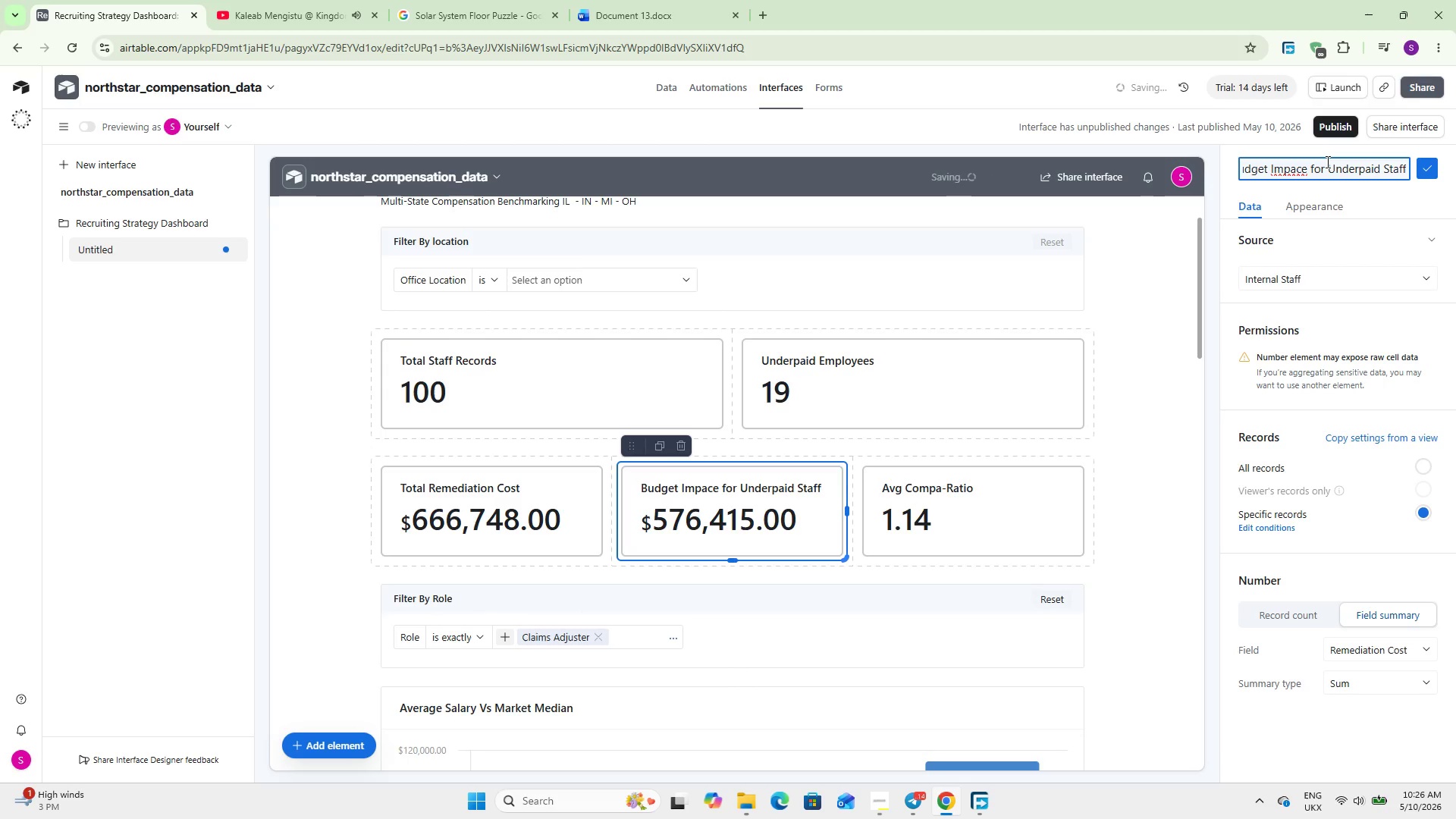 
left_click([1151, 486])
 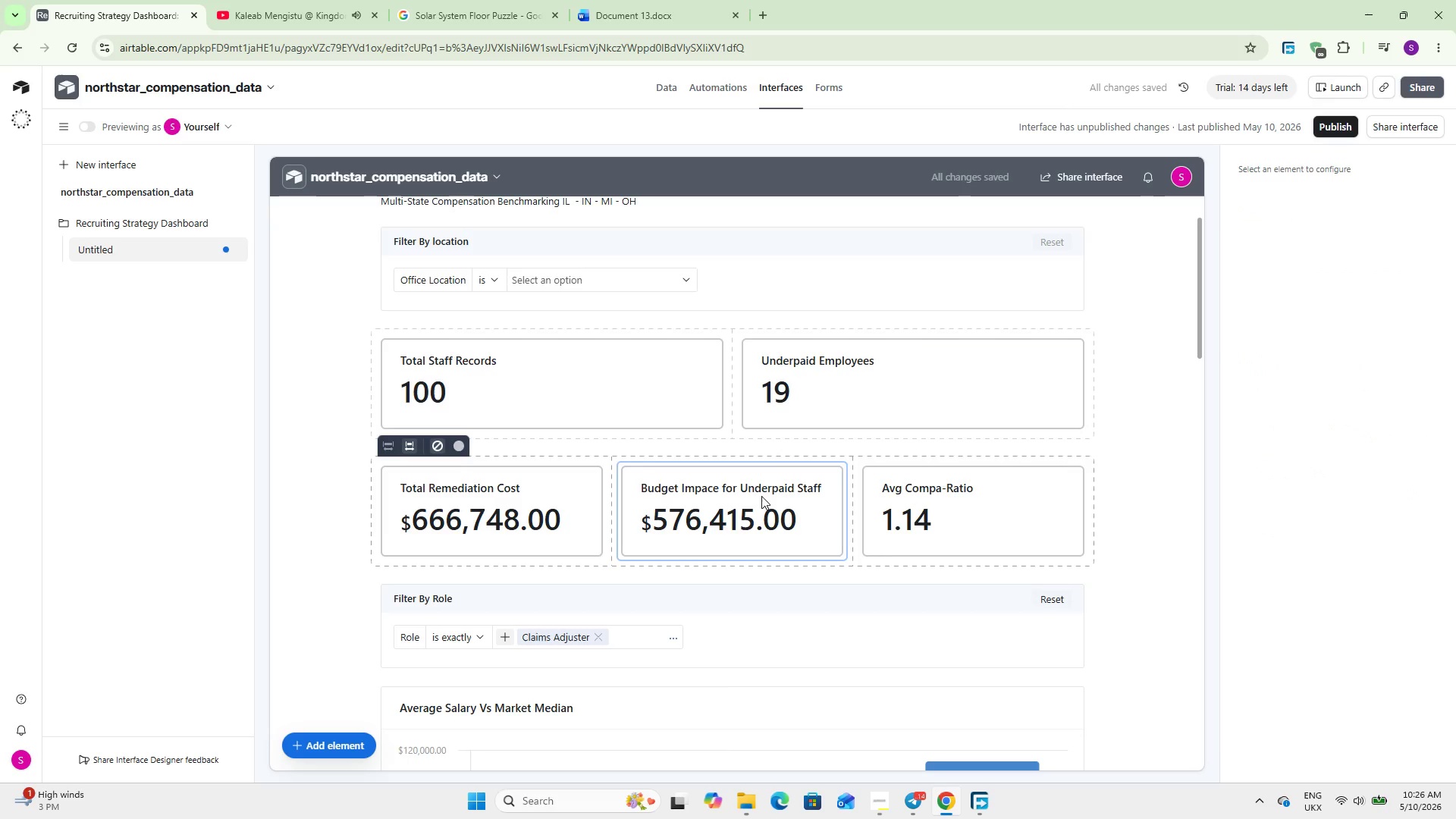 
left_click([760, 502])
 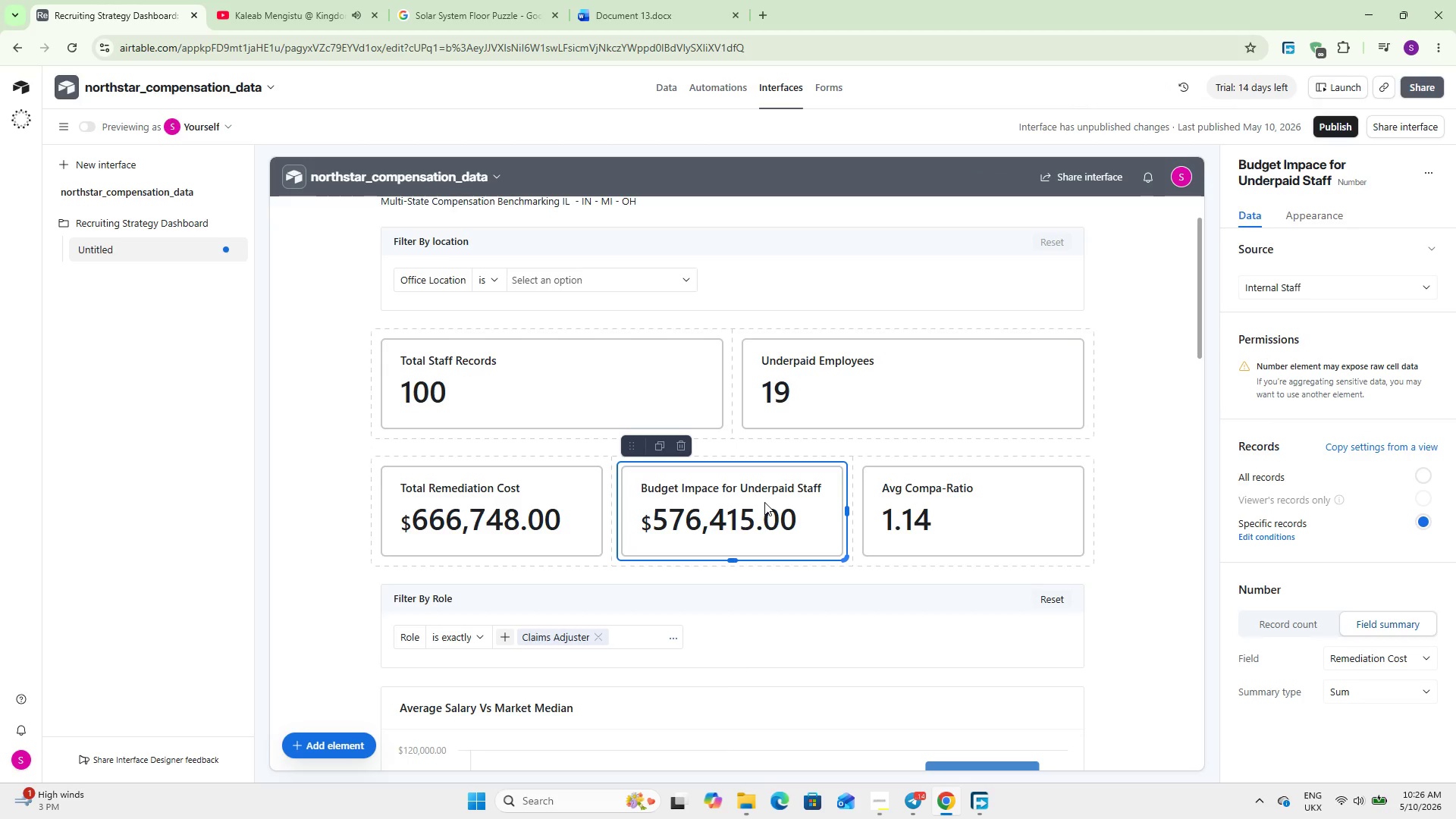 
wait(11.41)
 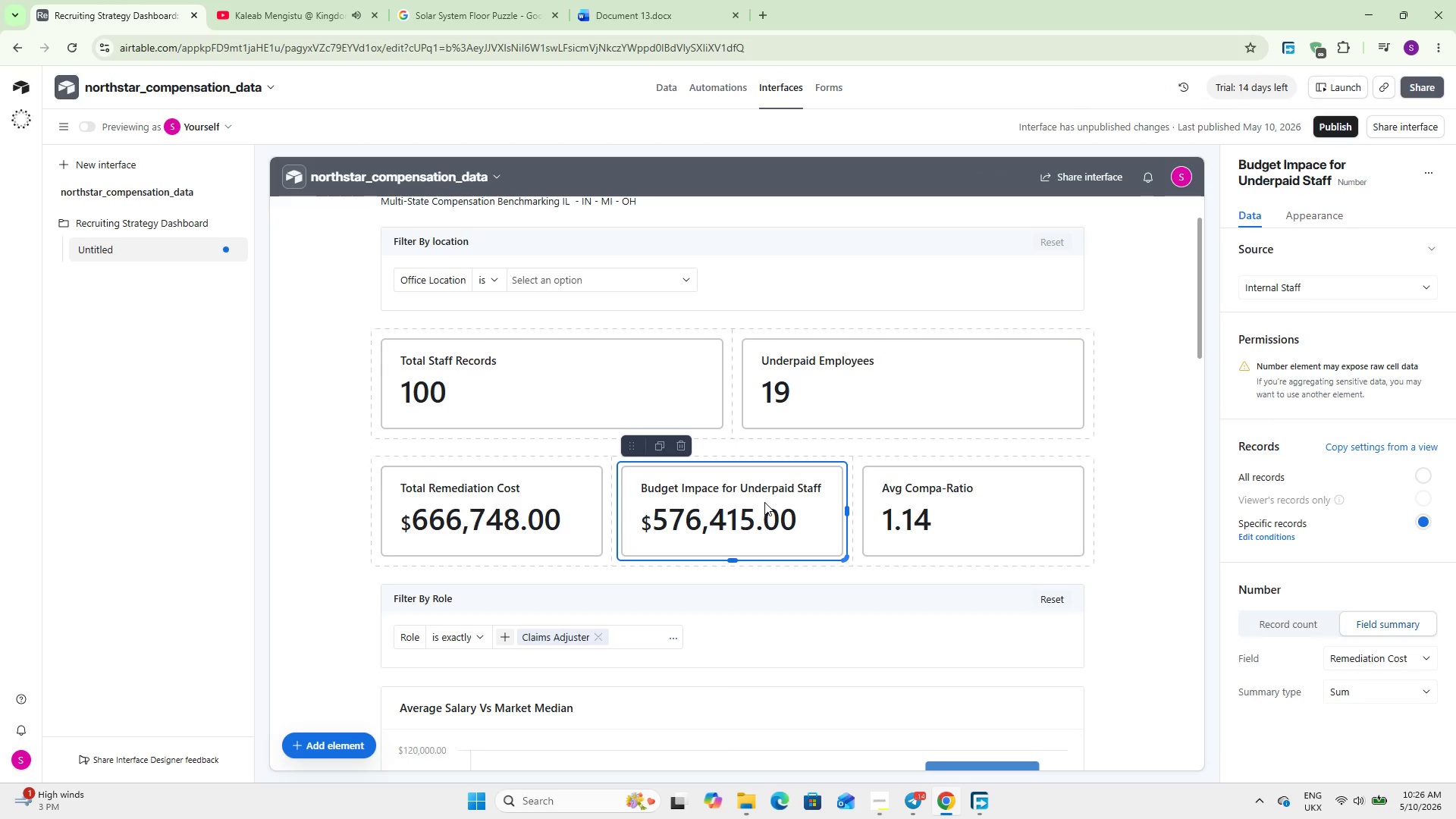 
scroll: coordinate [632, 441], scroll_direction: up, amount: 5.0
 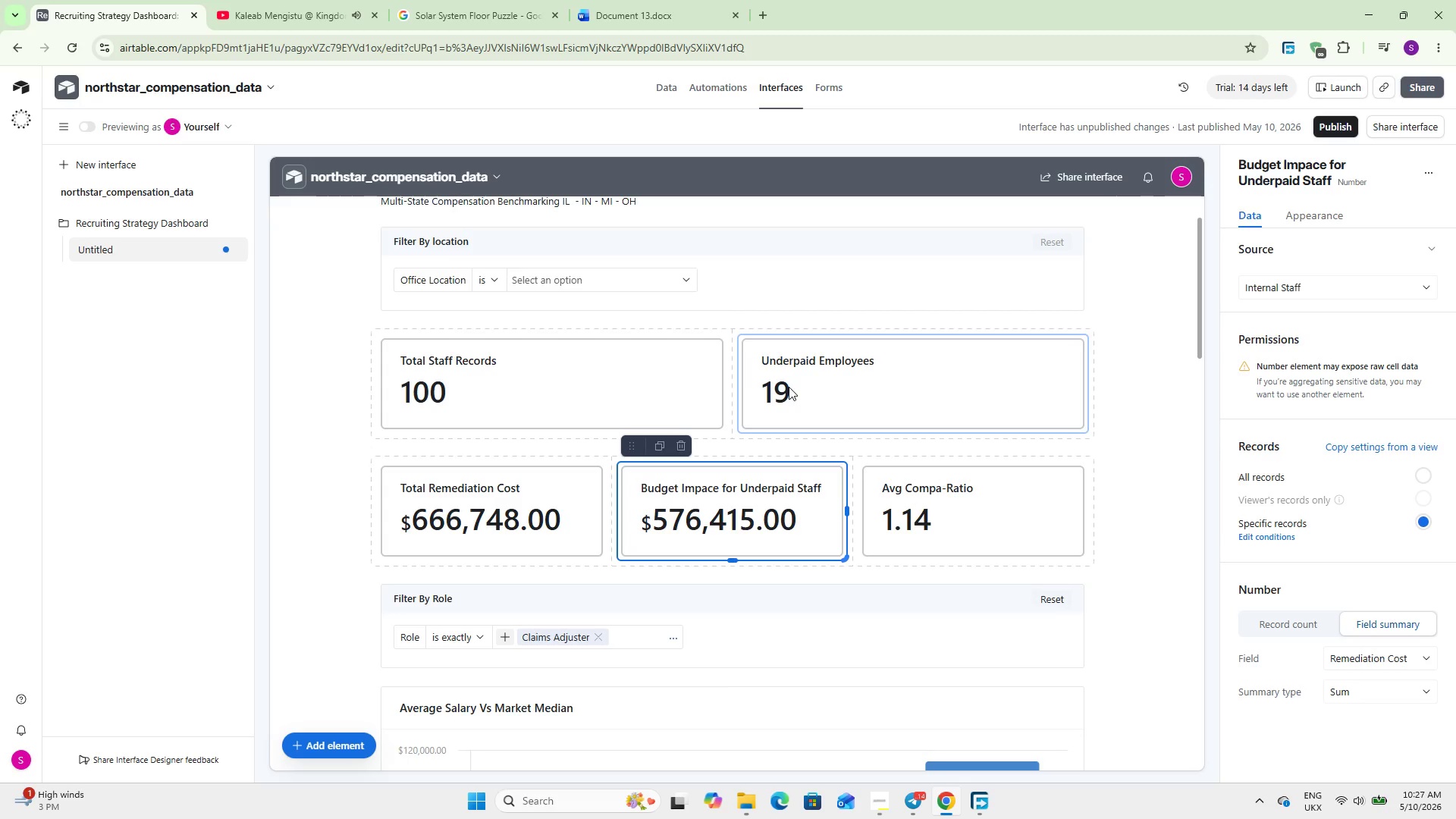 
wait(30.02)
 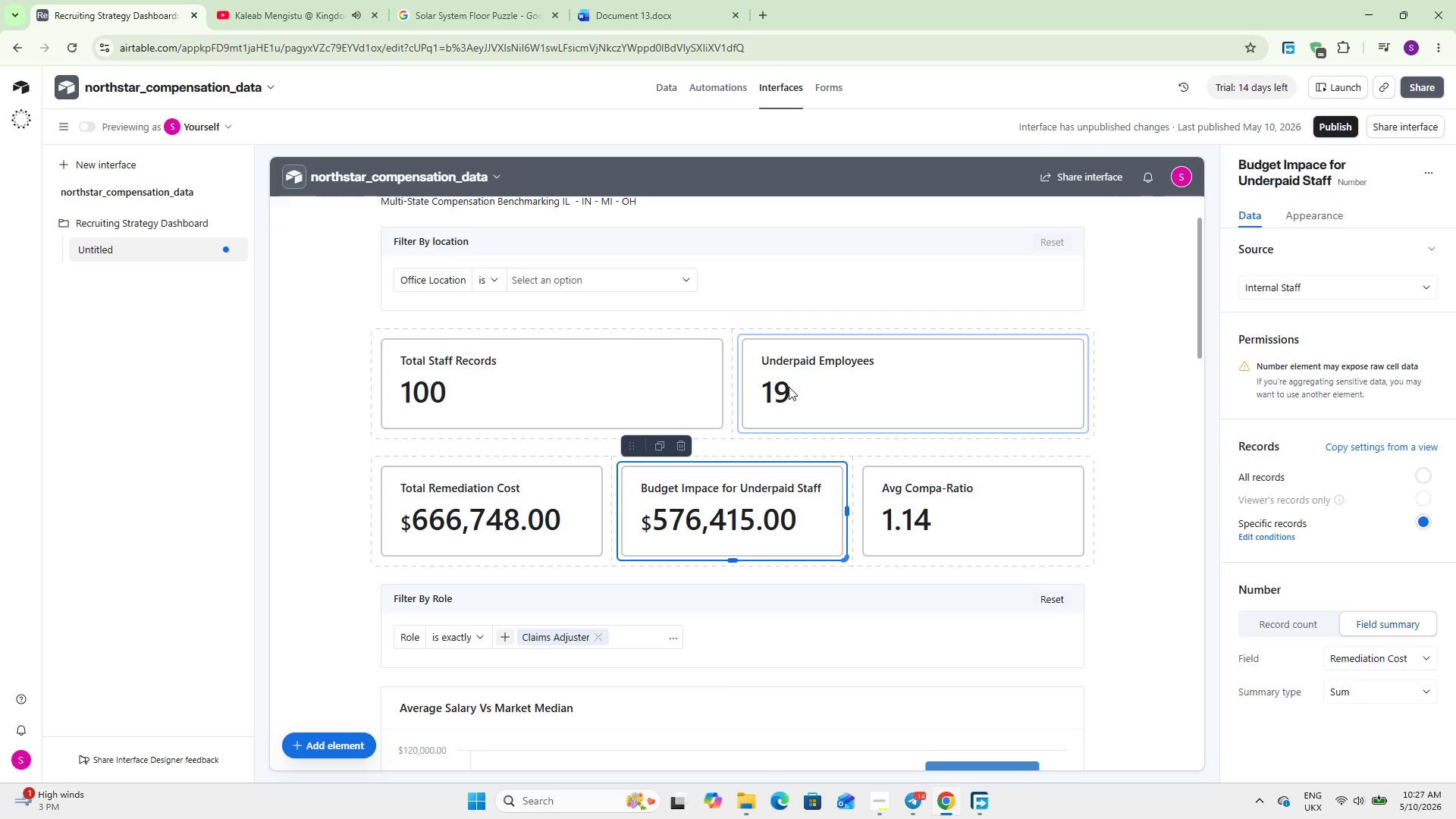 
left_click([1324, 127])
 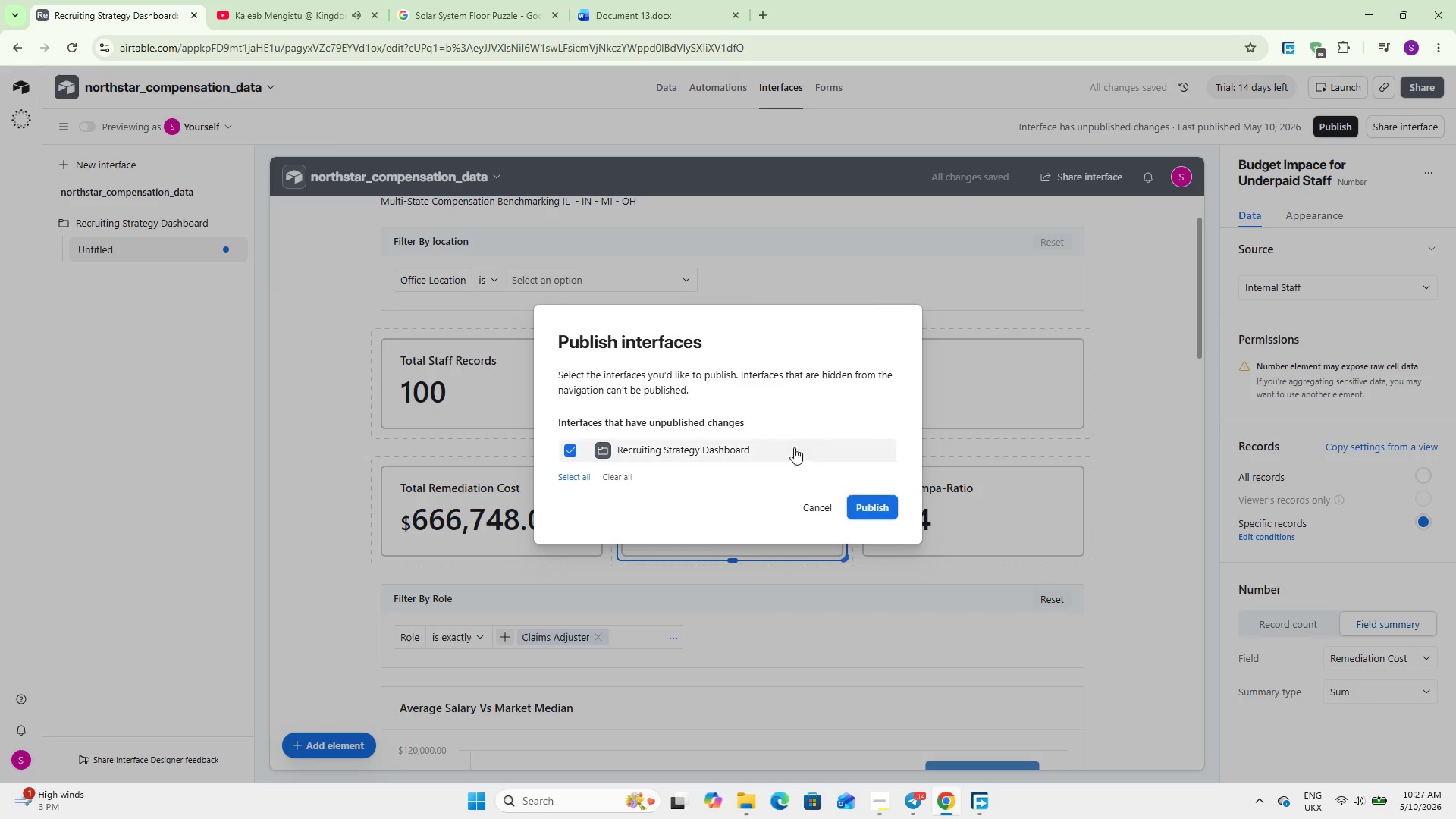 
left_click([871, 507])
 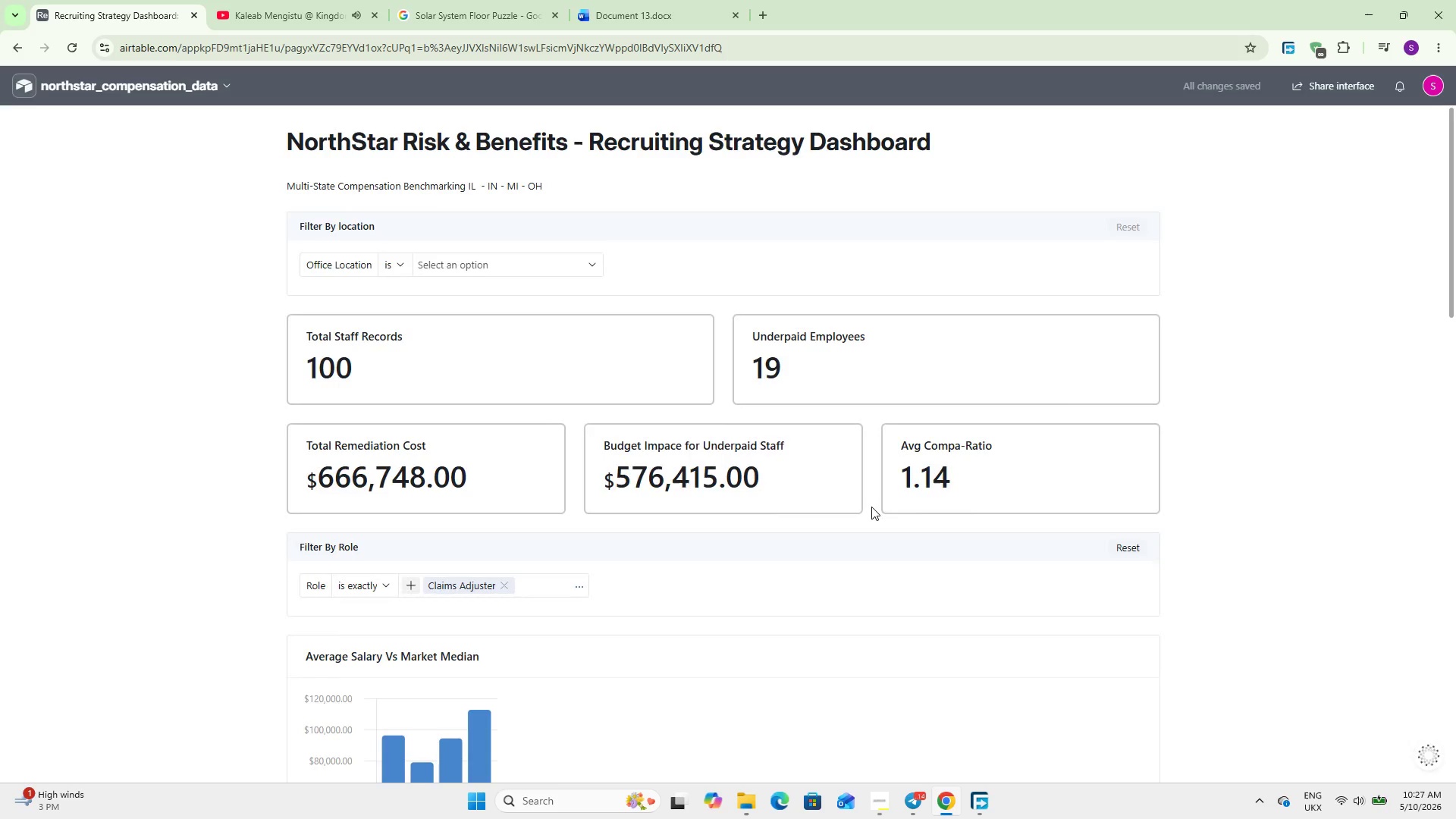 
scroll: coordinate [347, 474], scroll_direction: up, amount: 1.0
 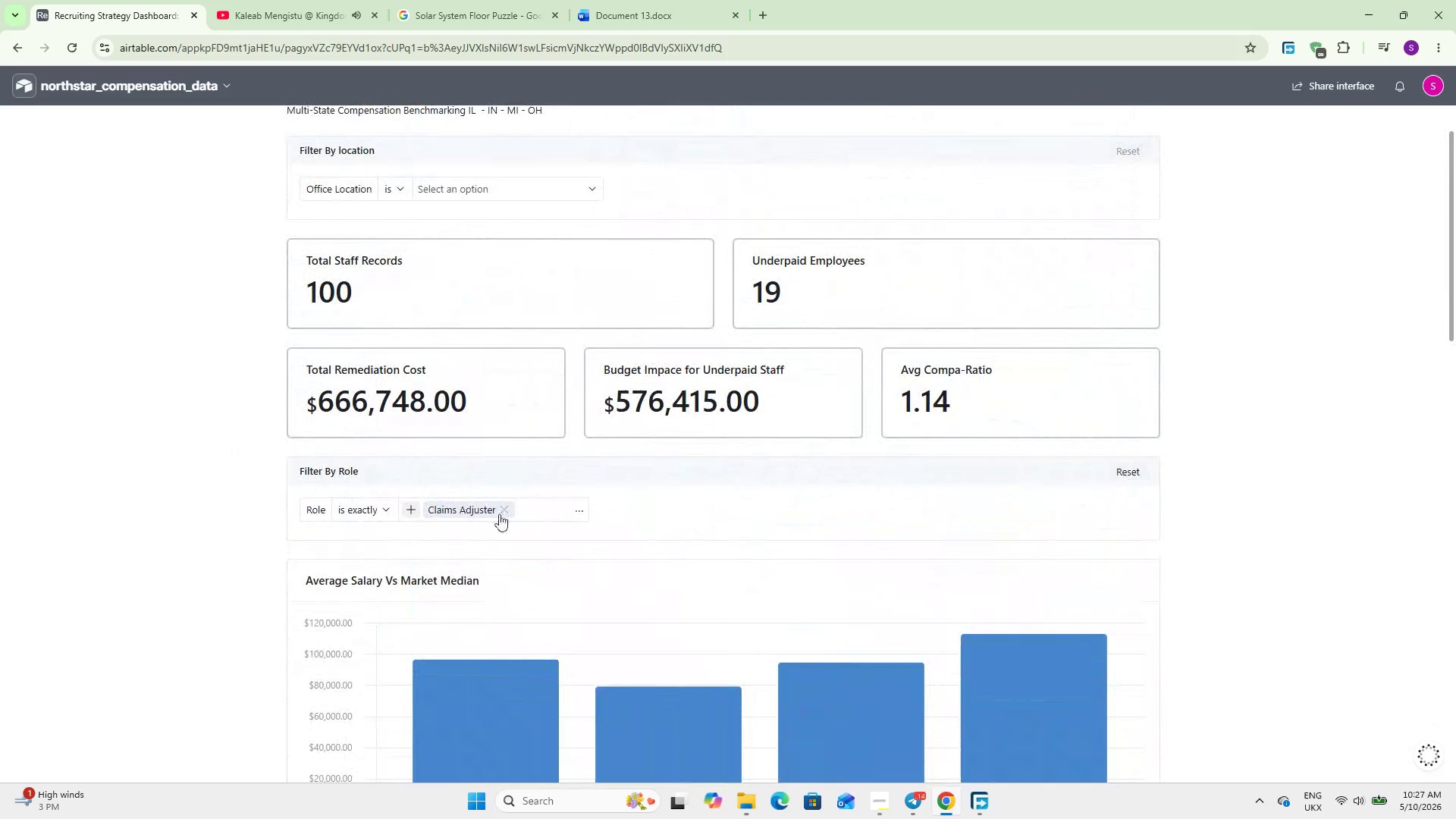 
left_click([500, 513])
 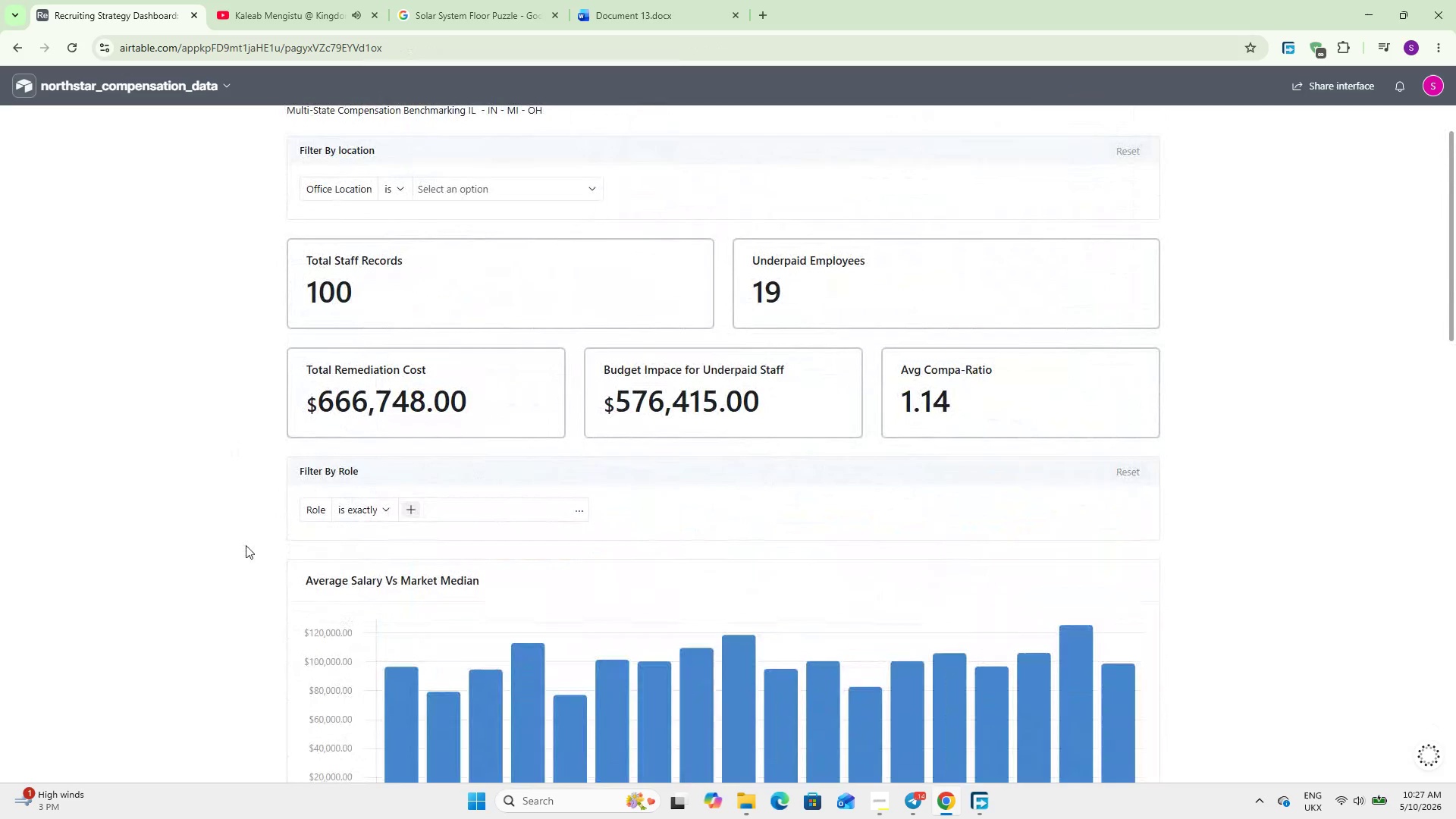 
scroll: coordinate [202, 455], scroll_direction: up, amount: 11.0
 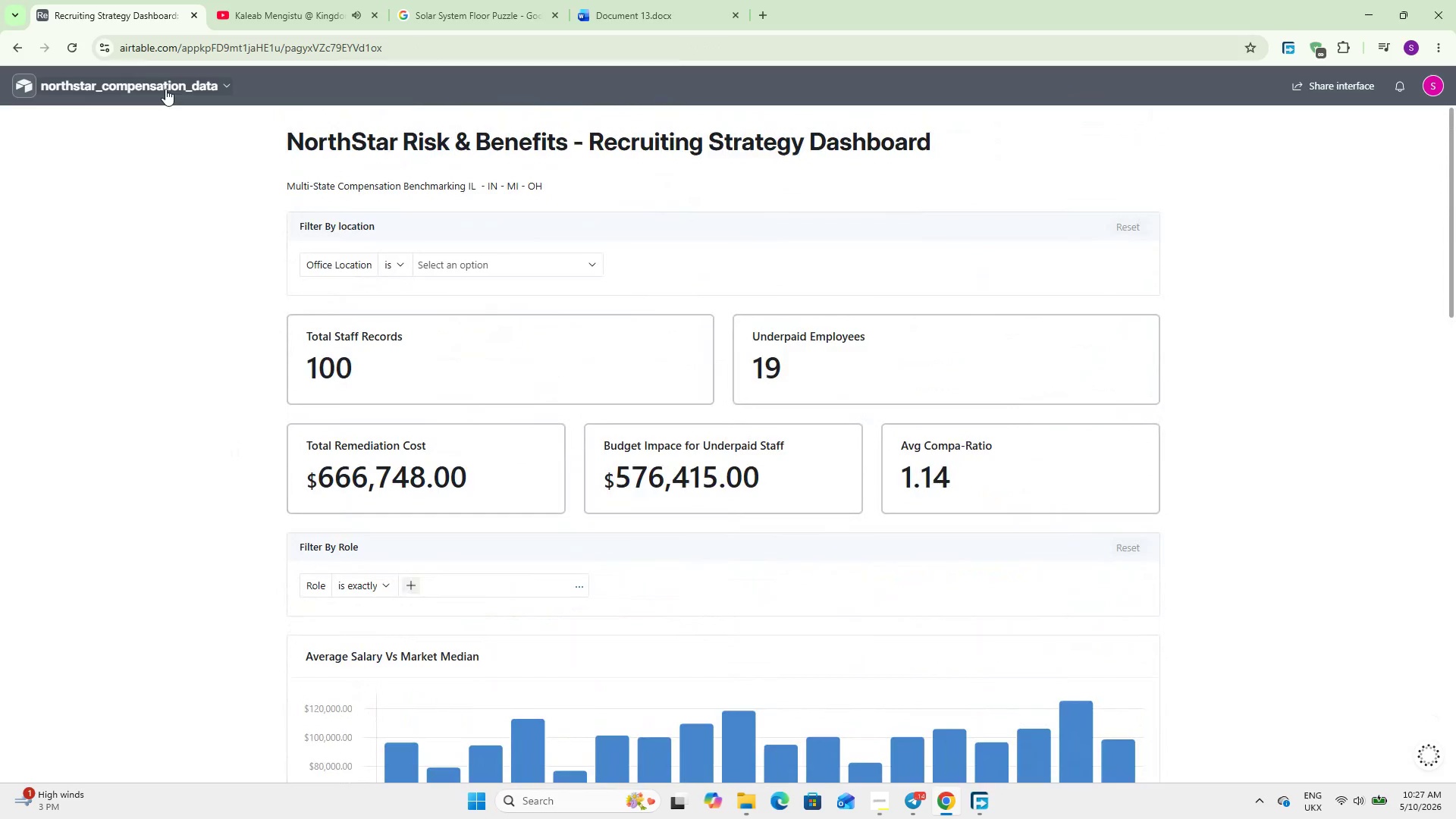 
left_click([165, 86])
 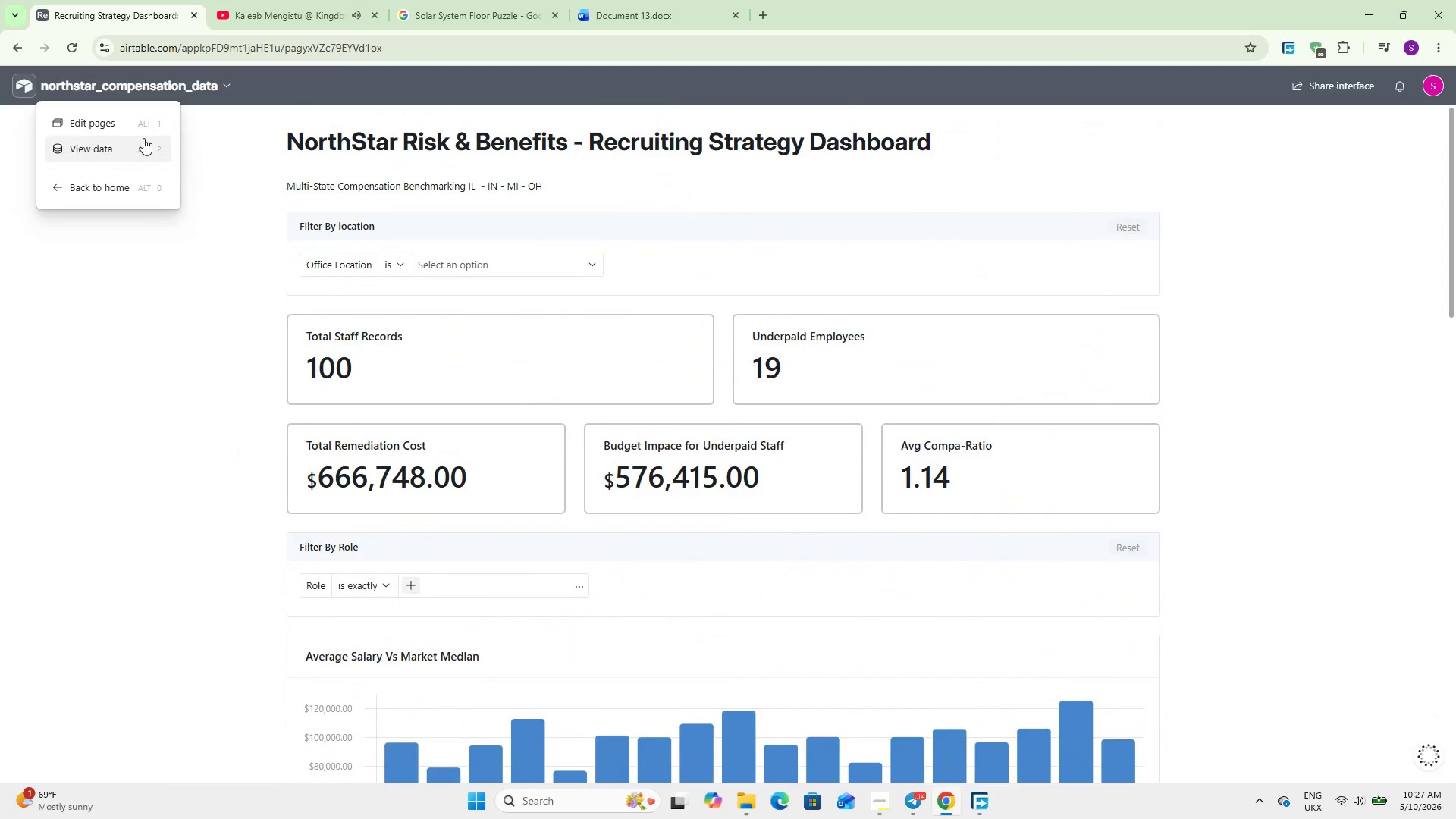 
left_click([143, 138])
 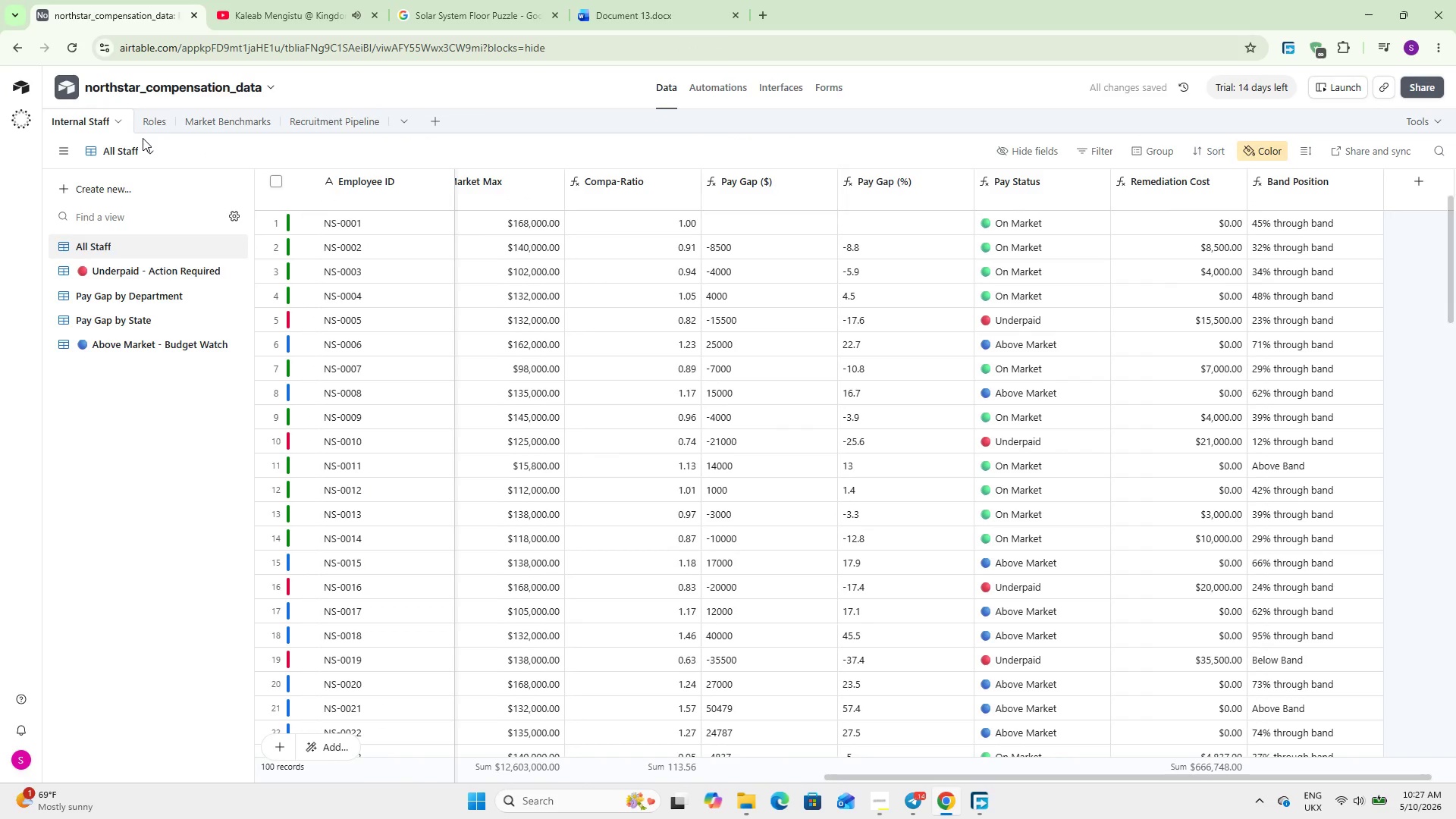 
wait(7.41)
 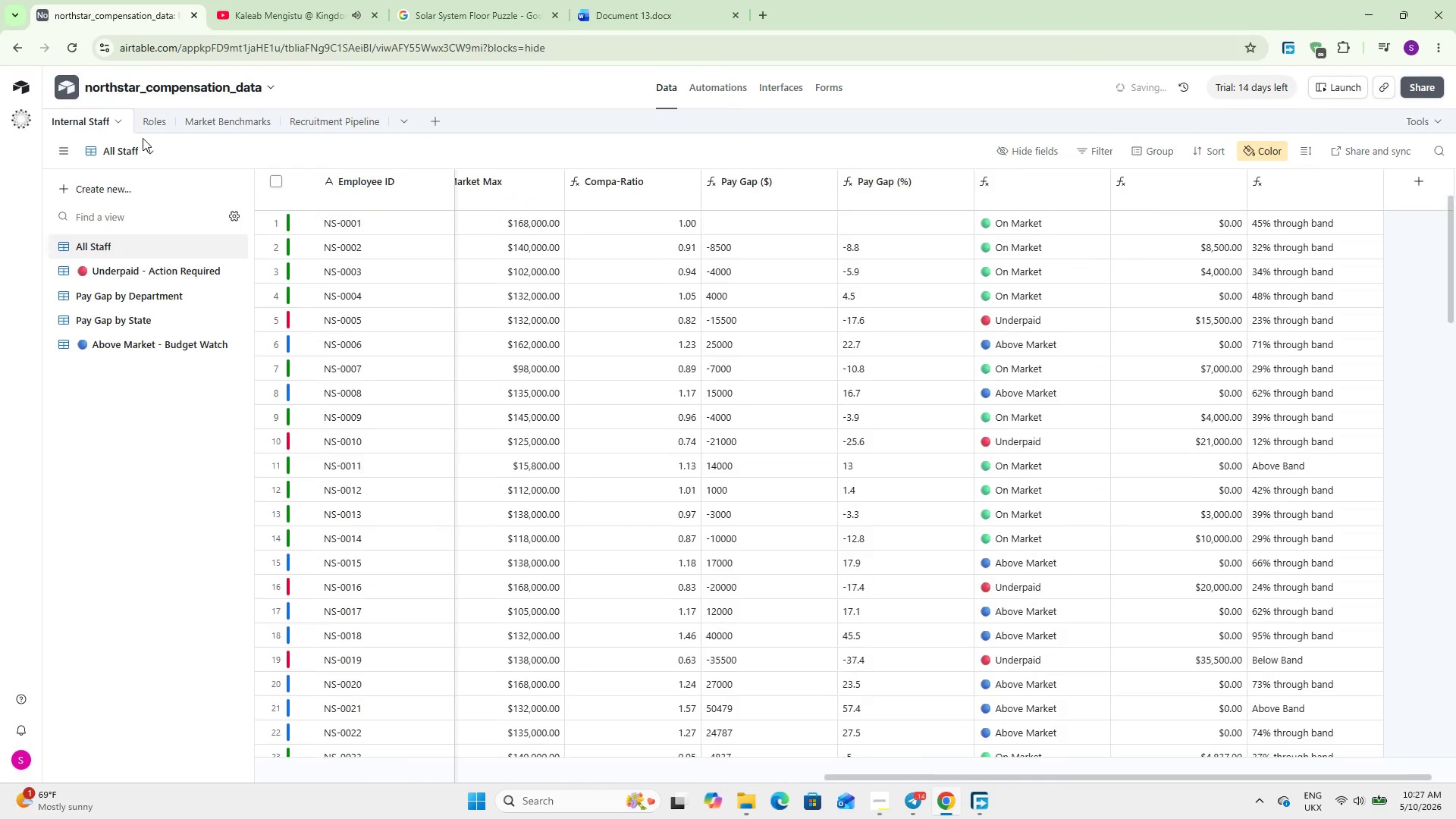 
left_click([1424, 84])
 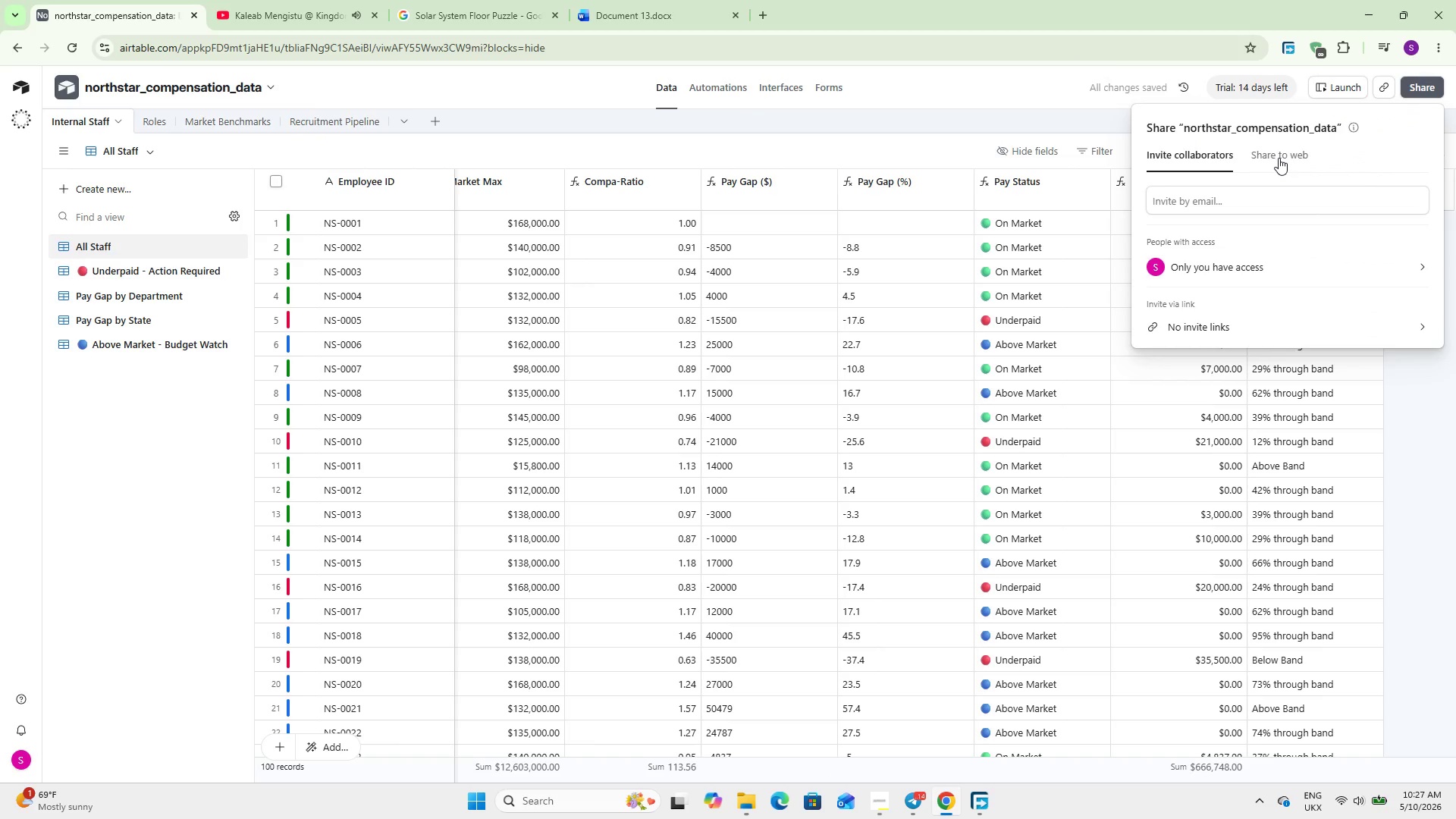 
left_click([1274, 152])
 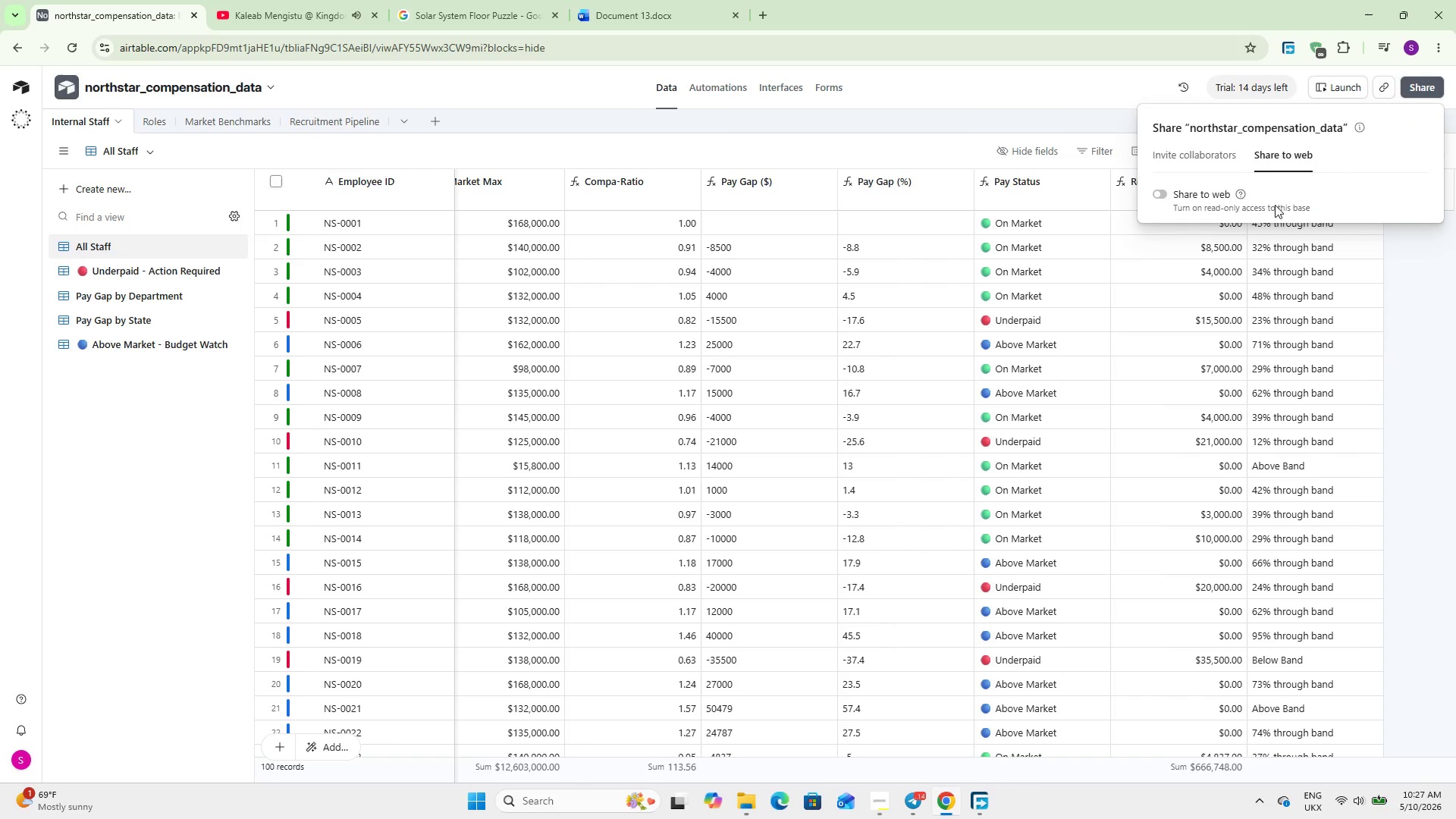 
left_click([1245, 199])
 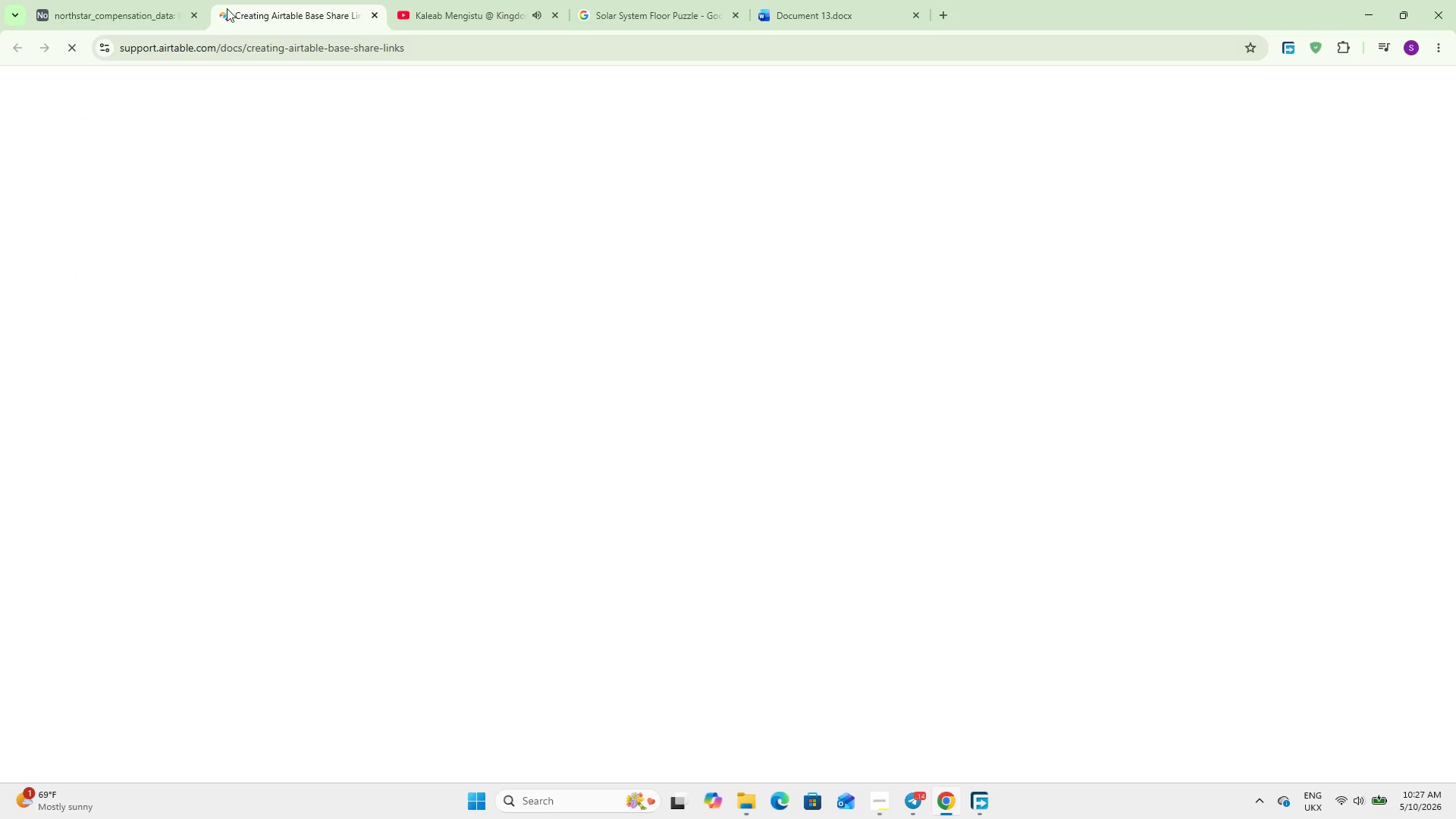 
left_click([146, 0])
 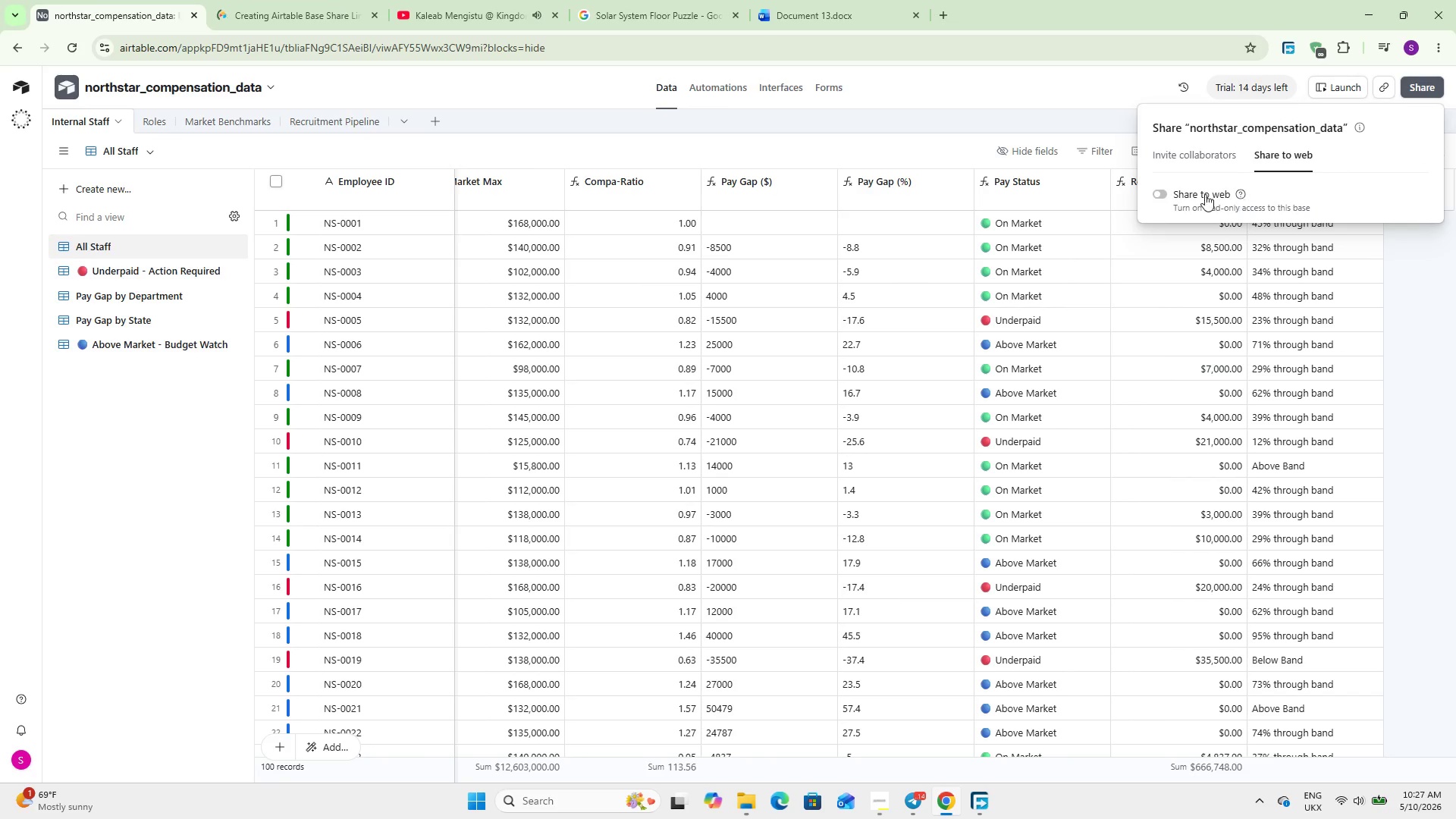 
left_click([1190, 194])
 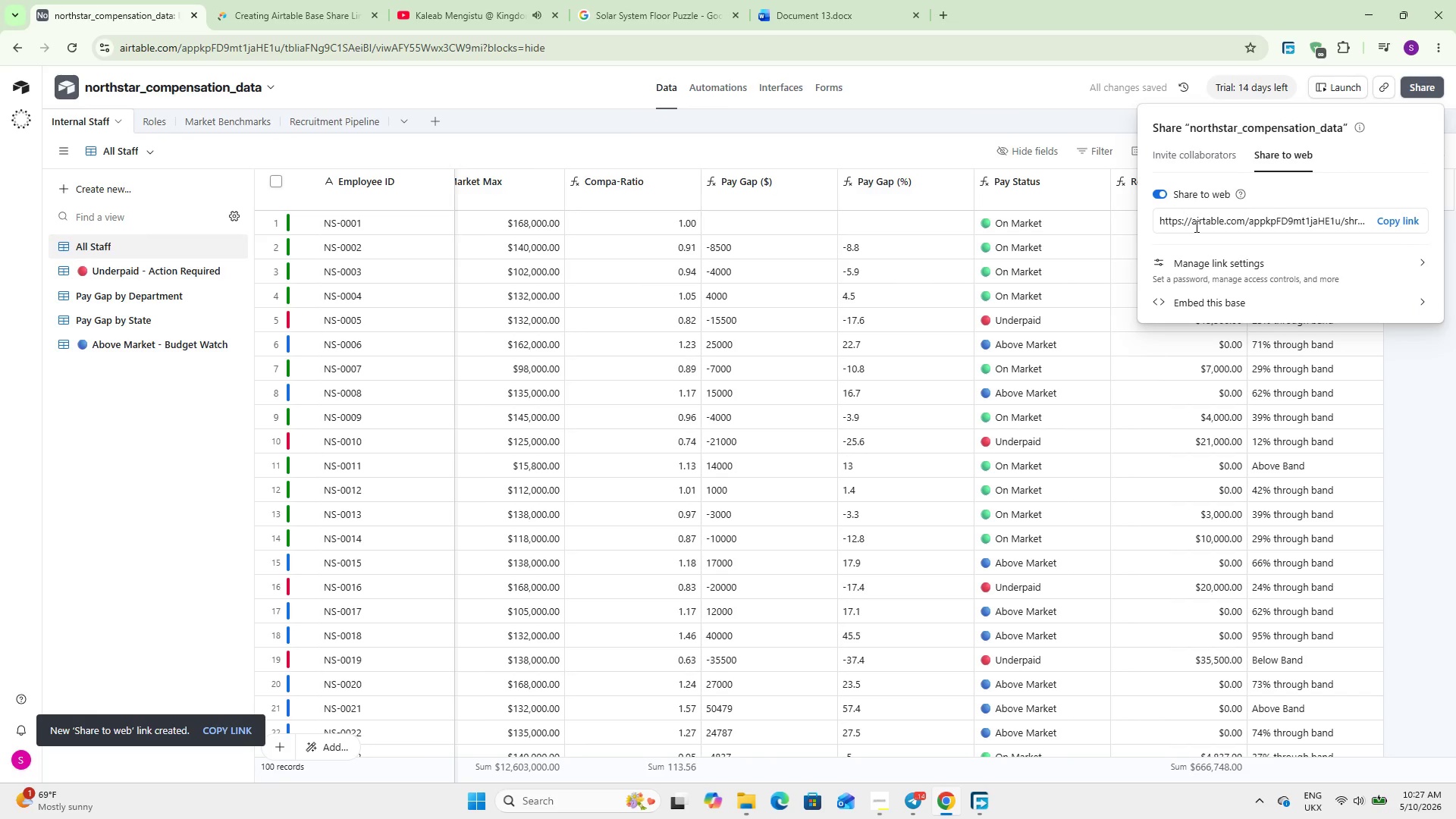 
left_click([1216, 275])
 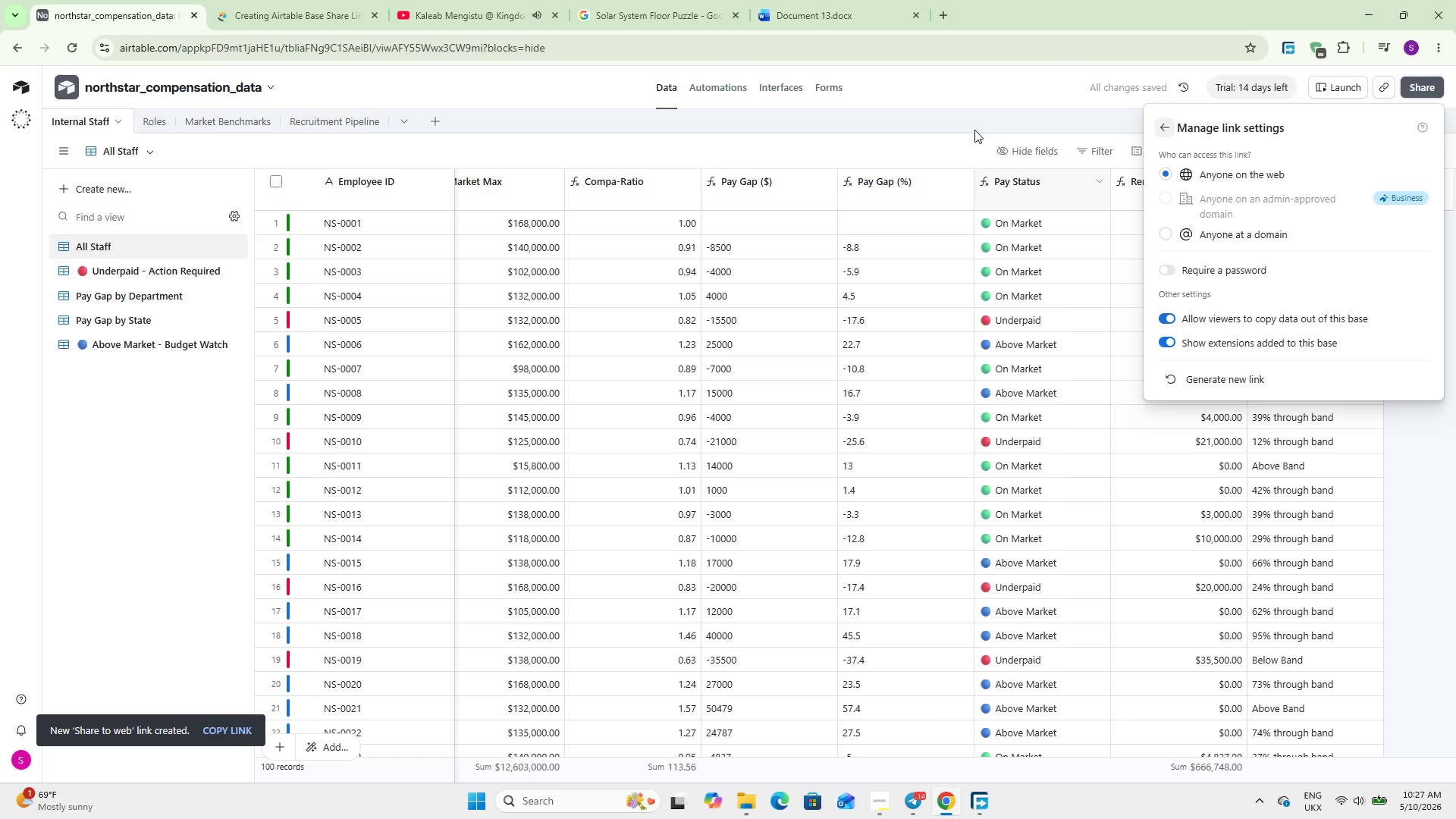 
left_click([955, 94])
 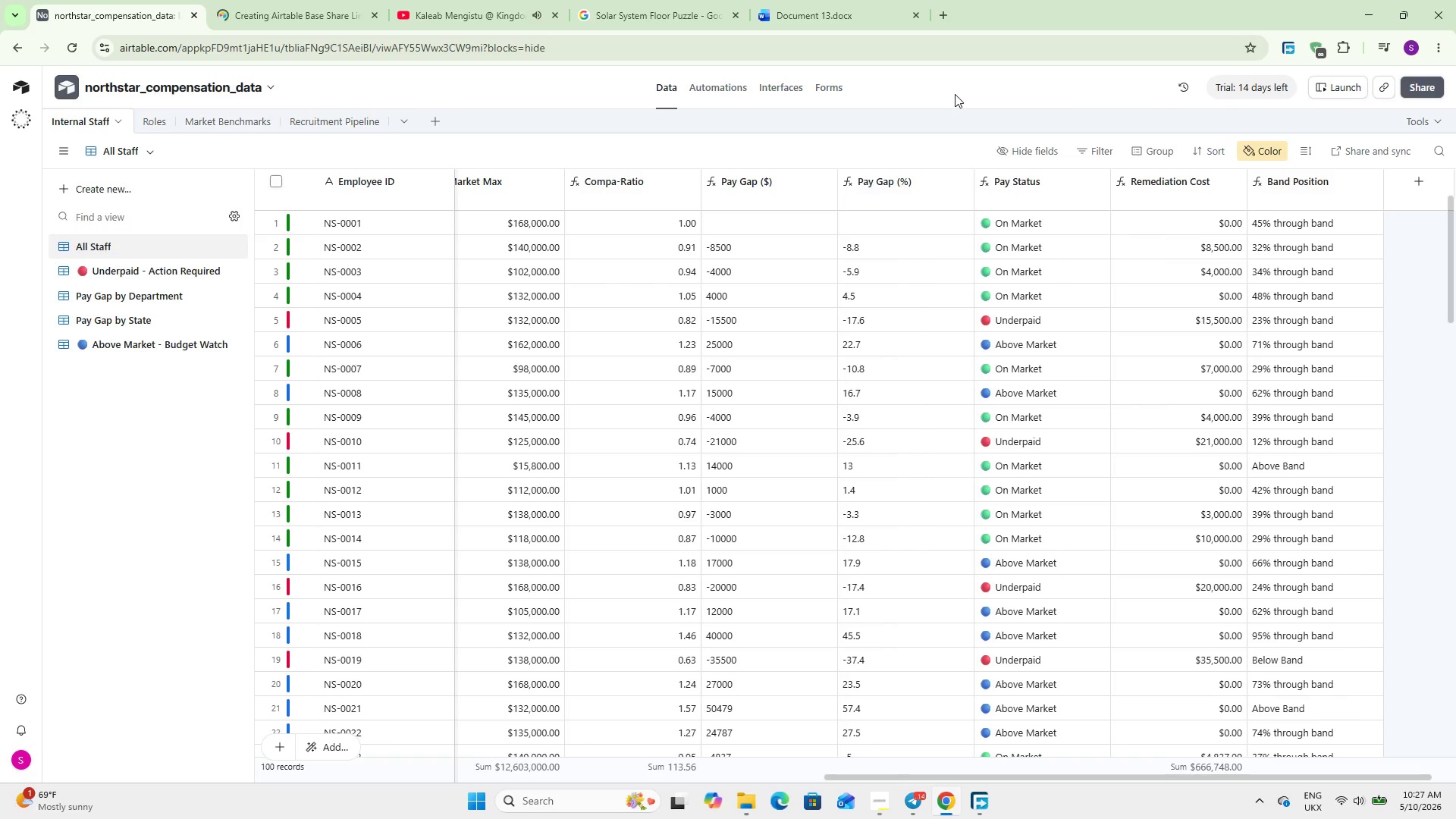 
wait(9.06)
 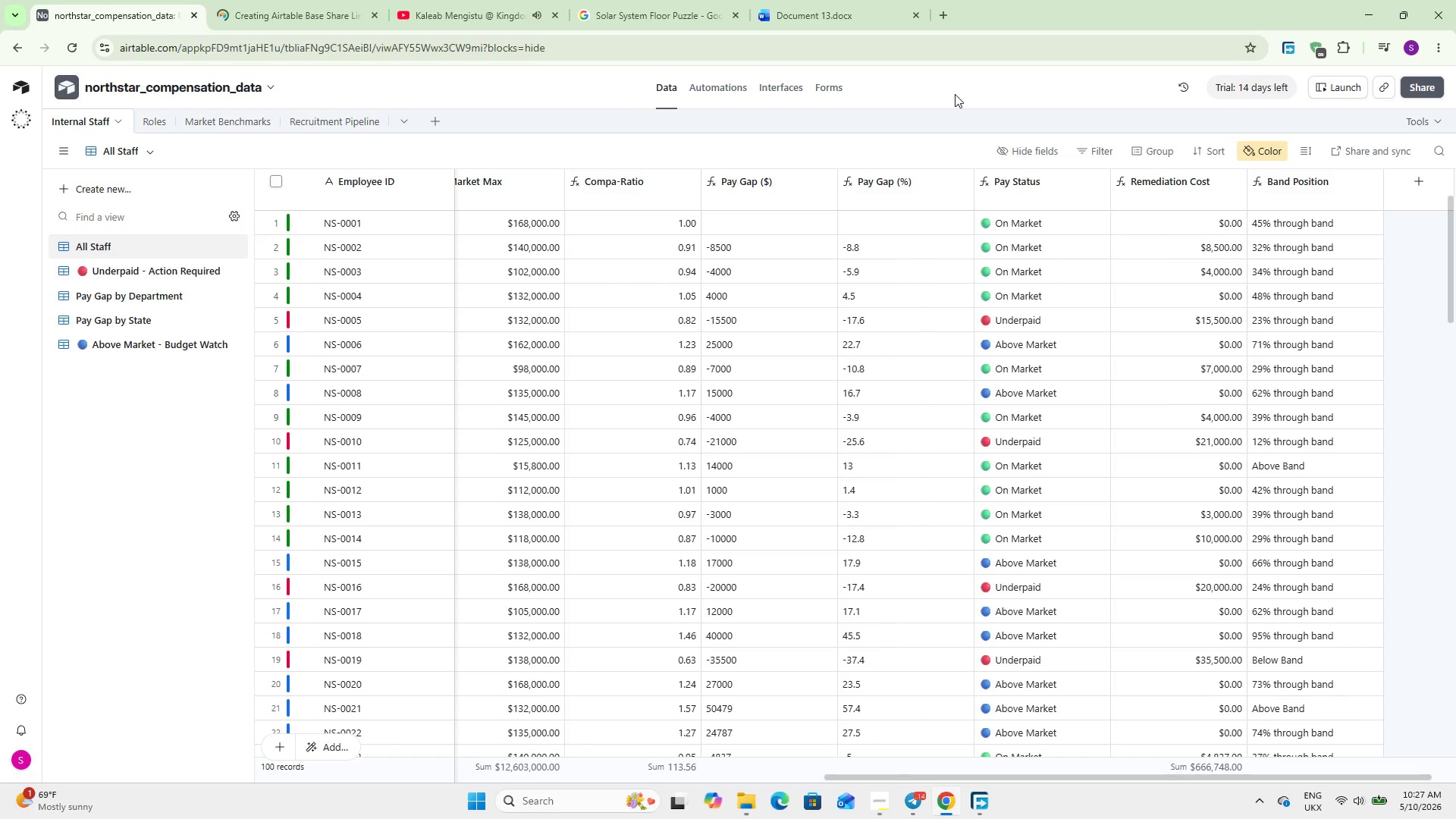 
left_click([236, 124])
 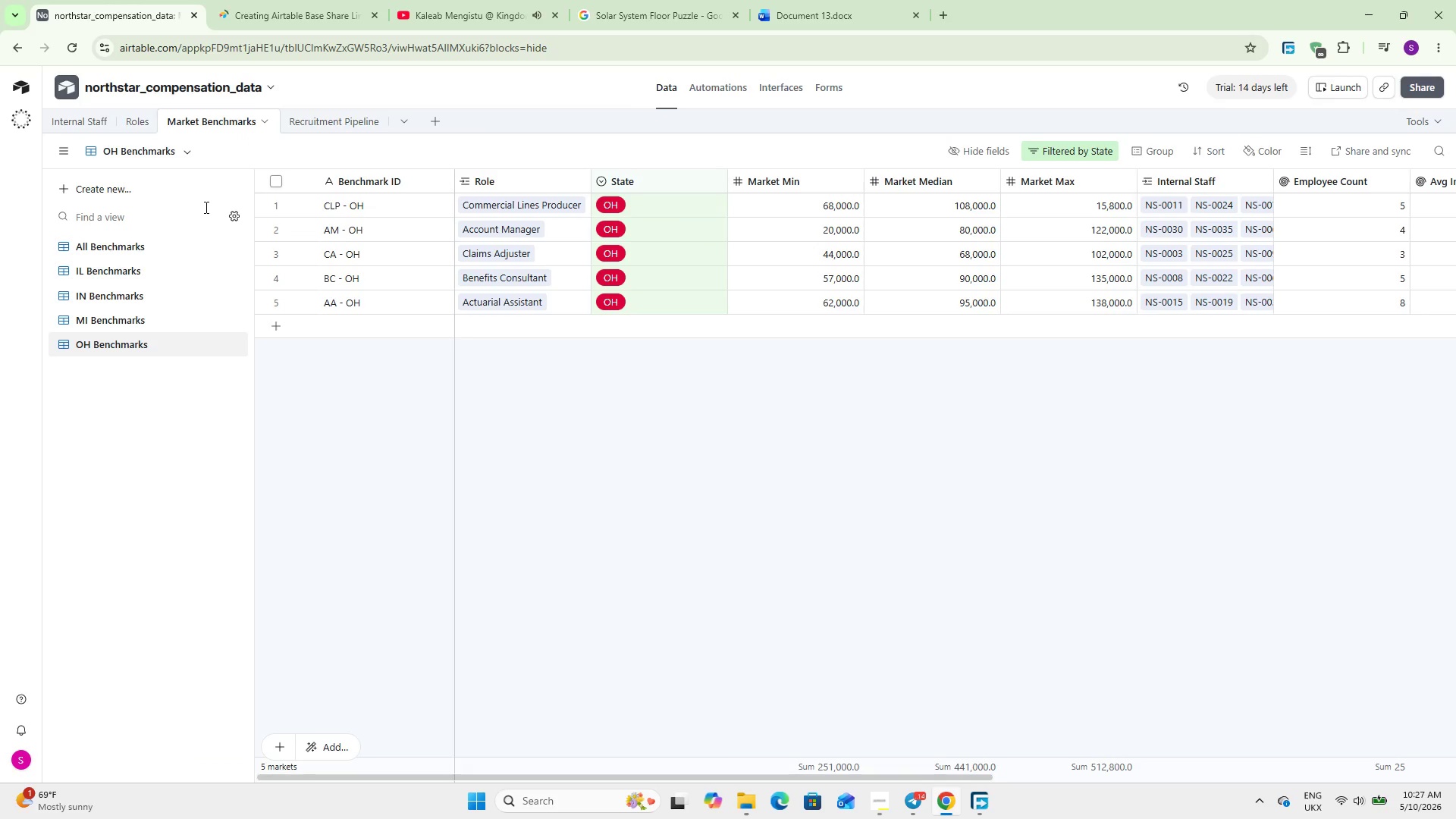 
left_click([166, 252])
 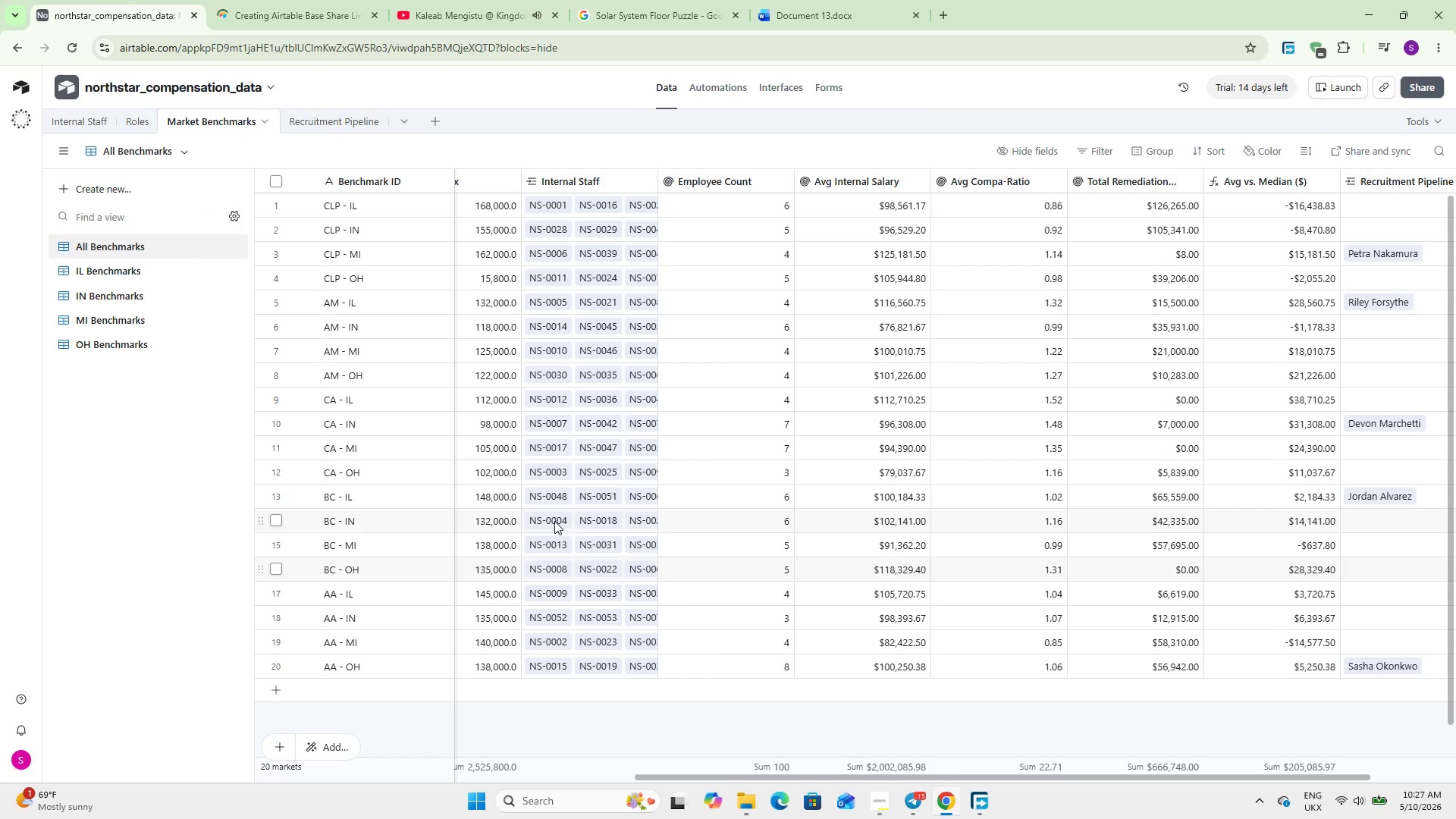 
hold_key(key=ShiftLeft, duration=5.88)
scroll: coordinate [567, 525], scroll_direction: up, amount: 4.0
 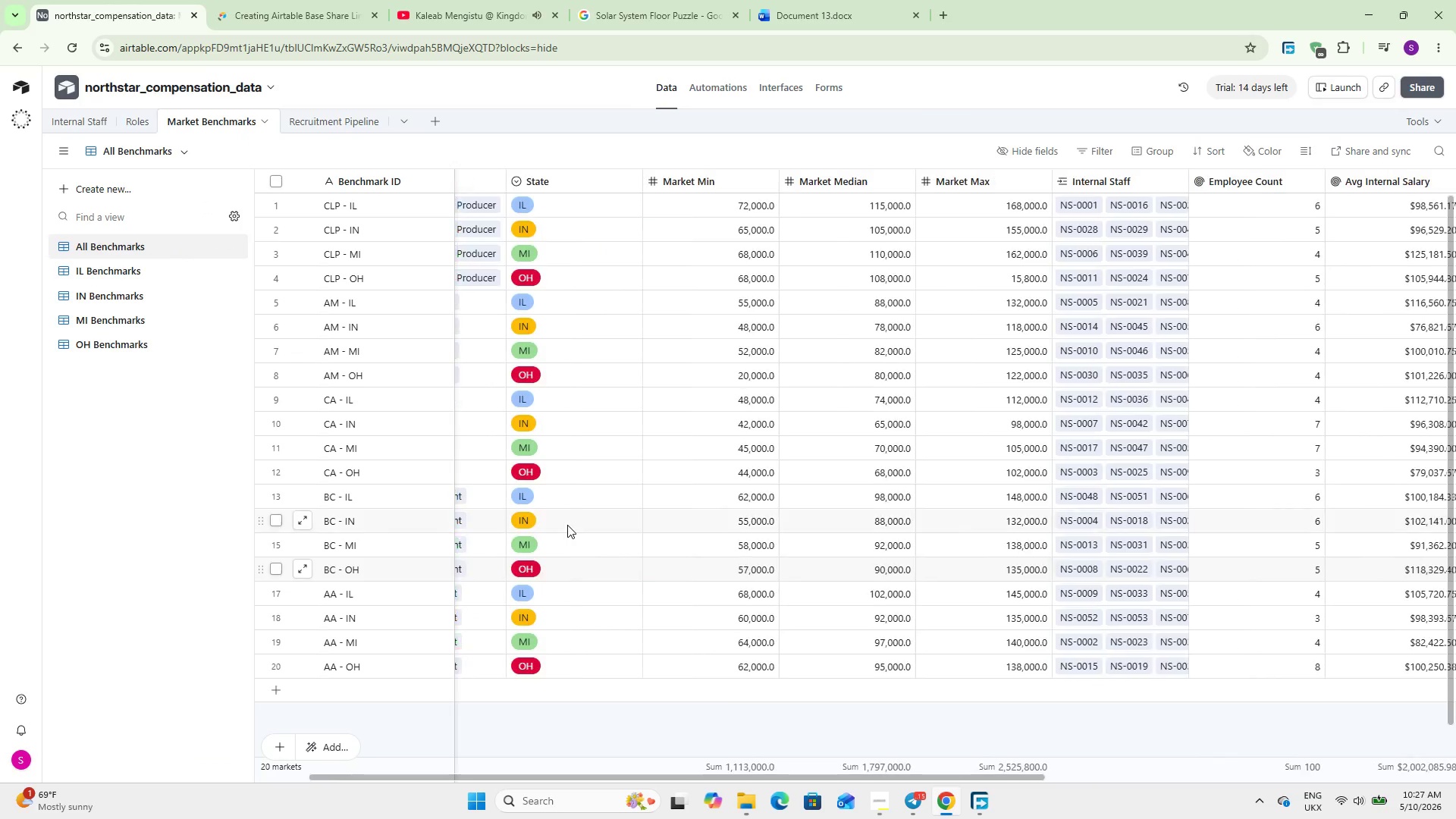 
scroll: coordinate [567, 525], scroll_direction: down, amount: 11.0
 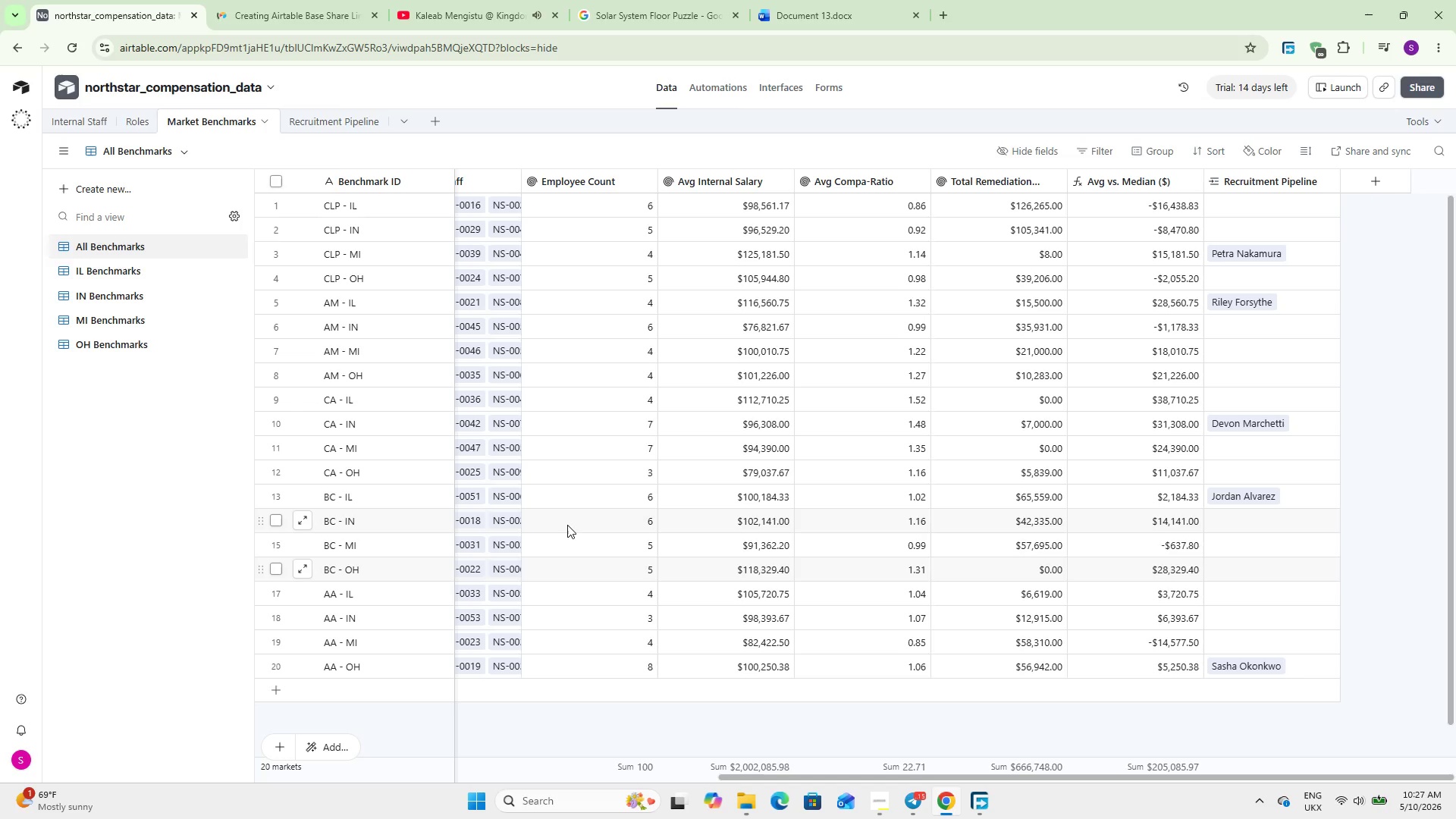 
scroll: coordinate [567, 525], scroll_direction: up, amount: 17.0
 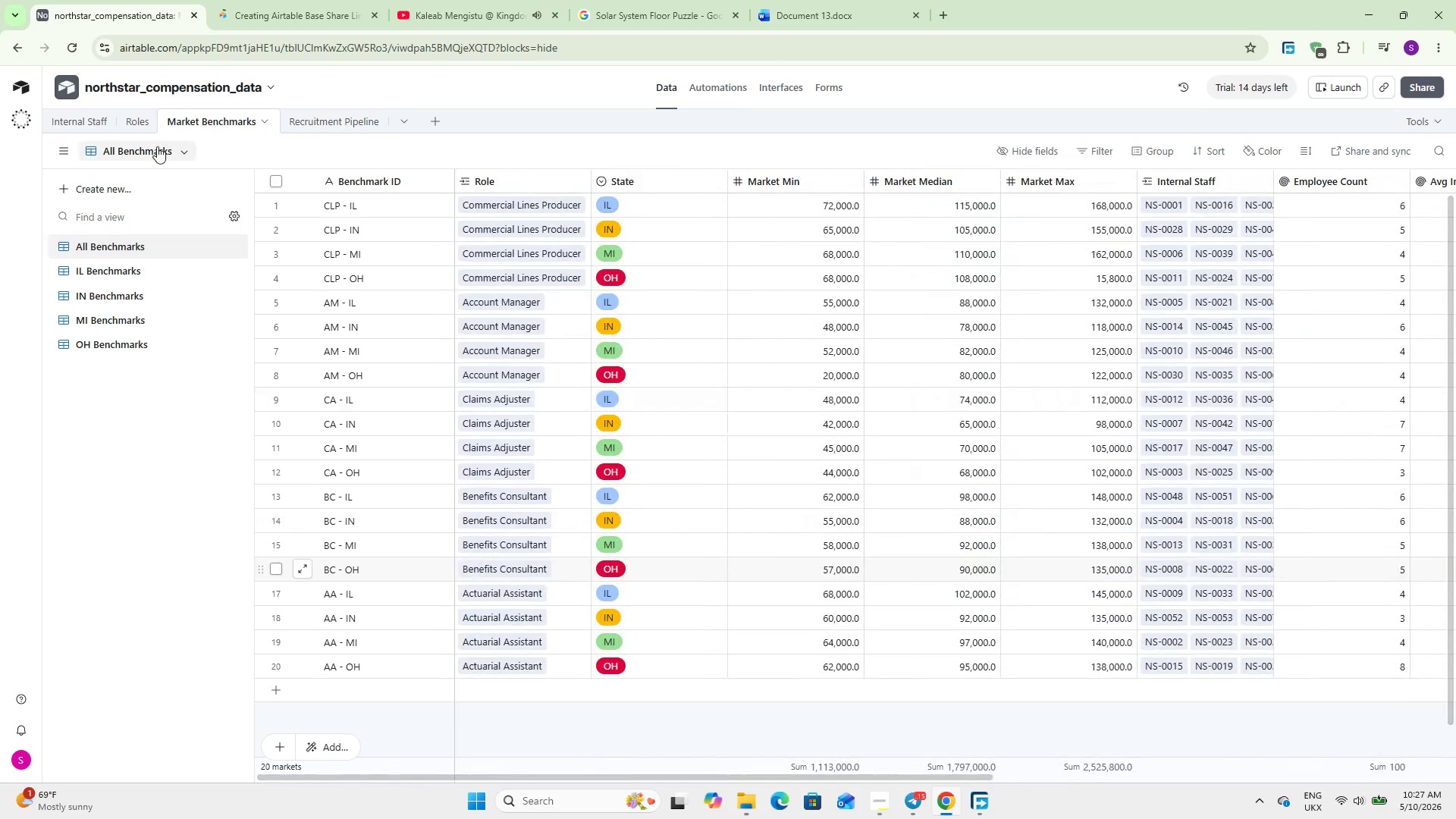 
left_click([157, 146])
 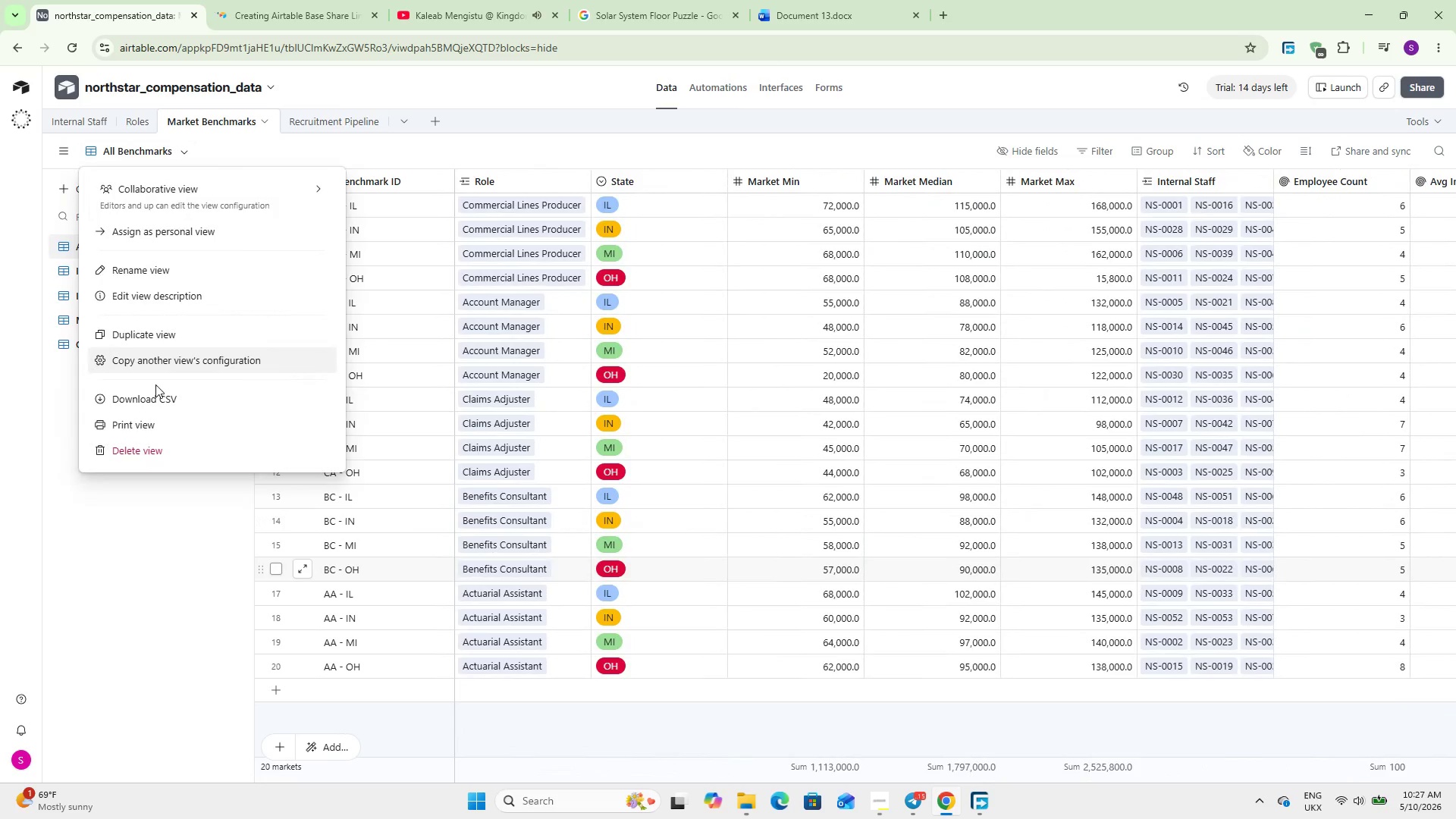 
left_click([159, 397])
 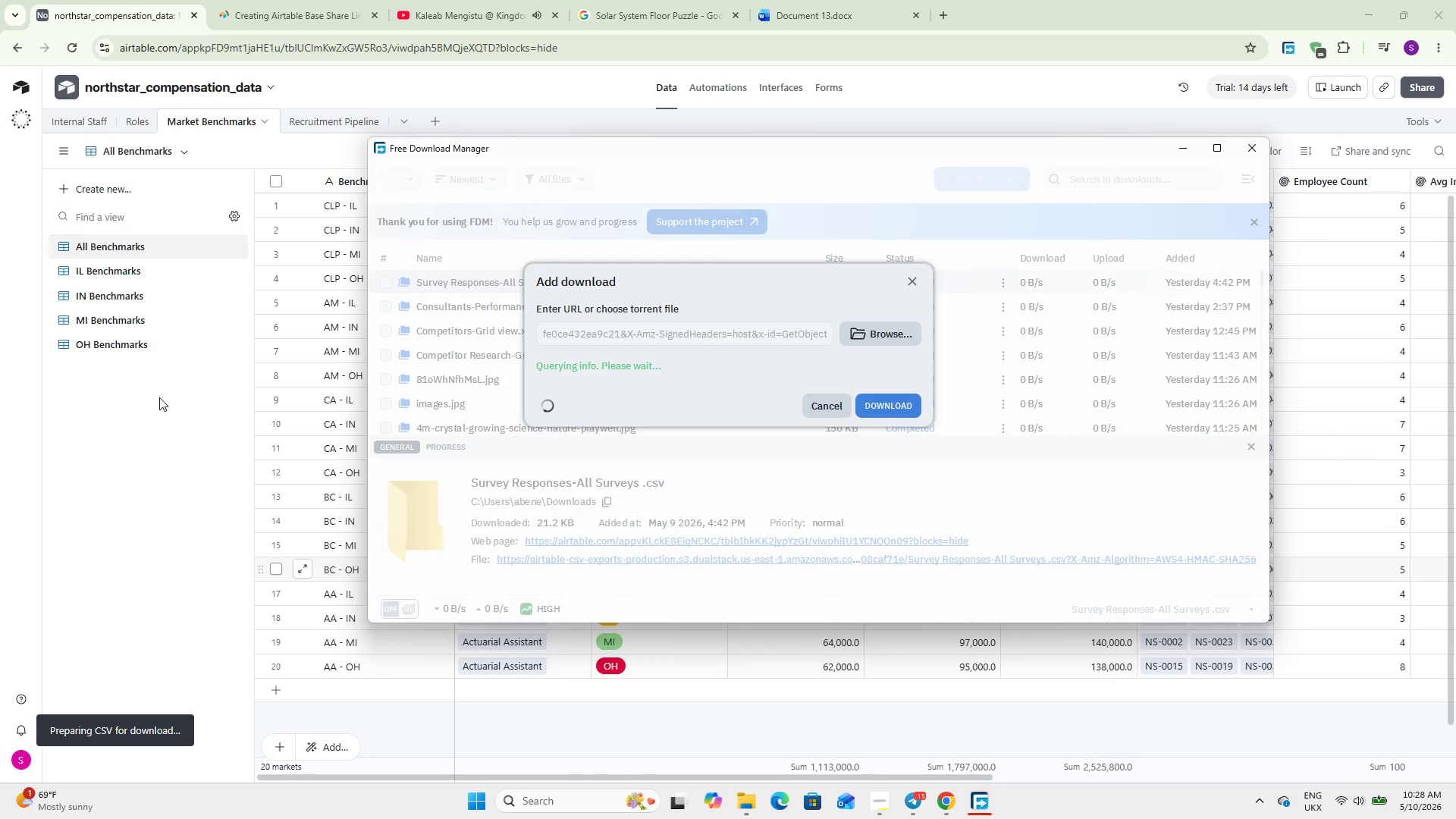 
key(ArrowRight)
 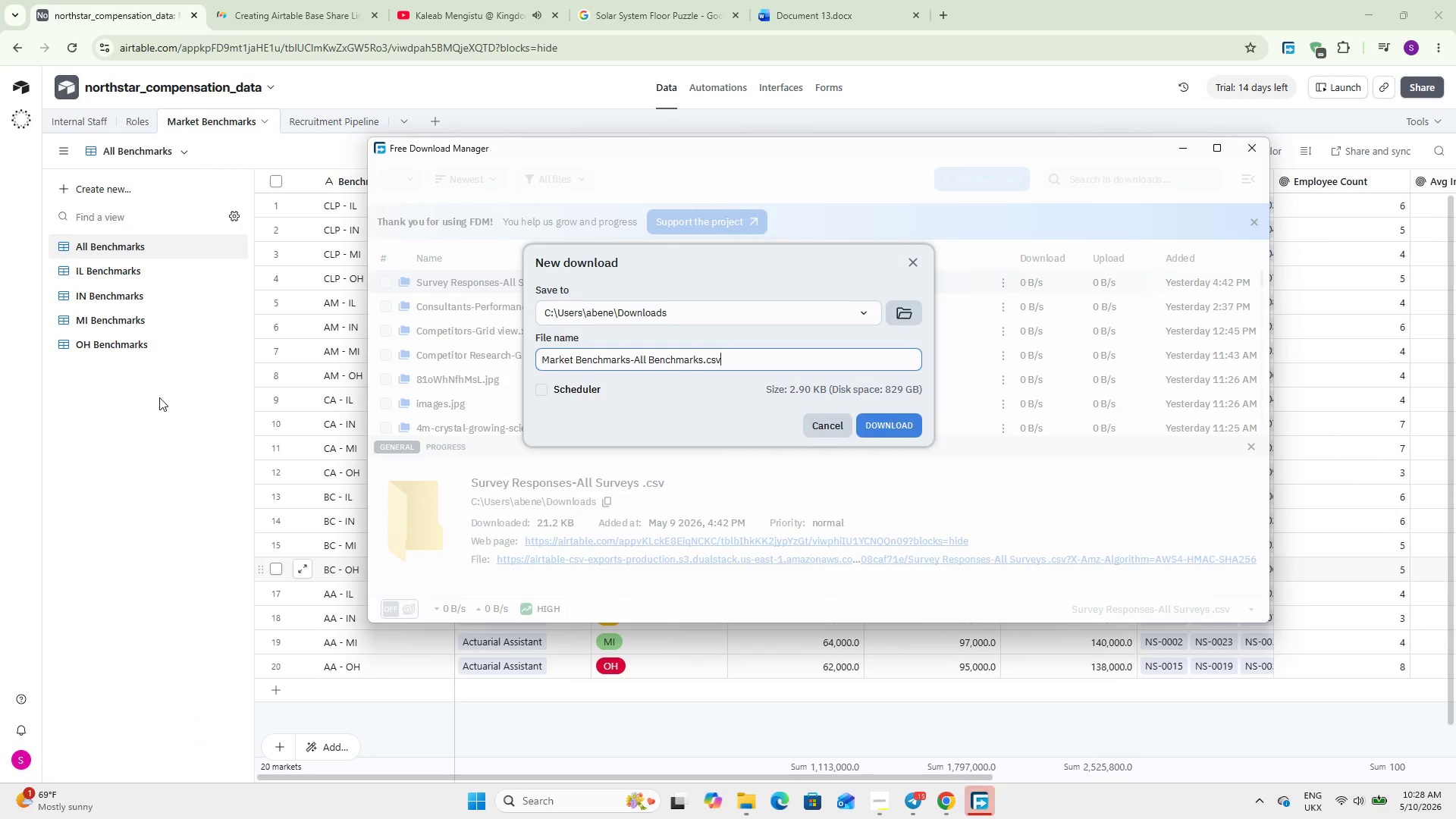 
key(Backspace)
key(Backspace)
key(Backspace)
type(xlsx)
 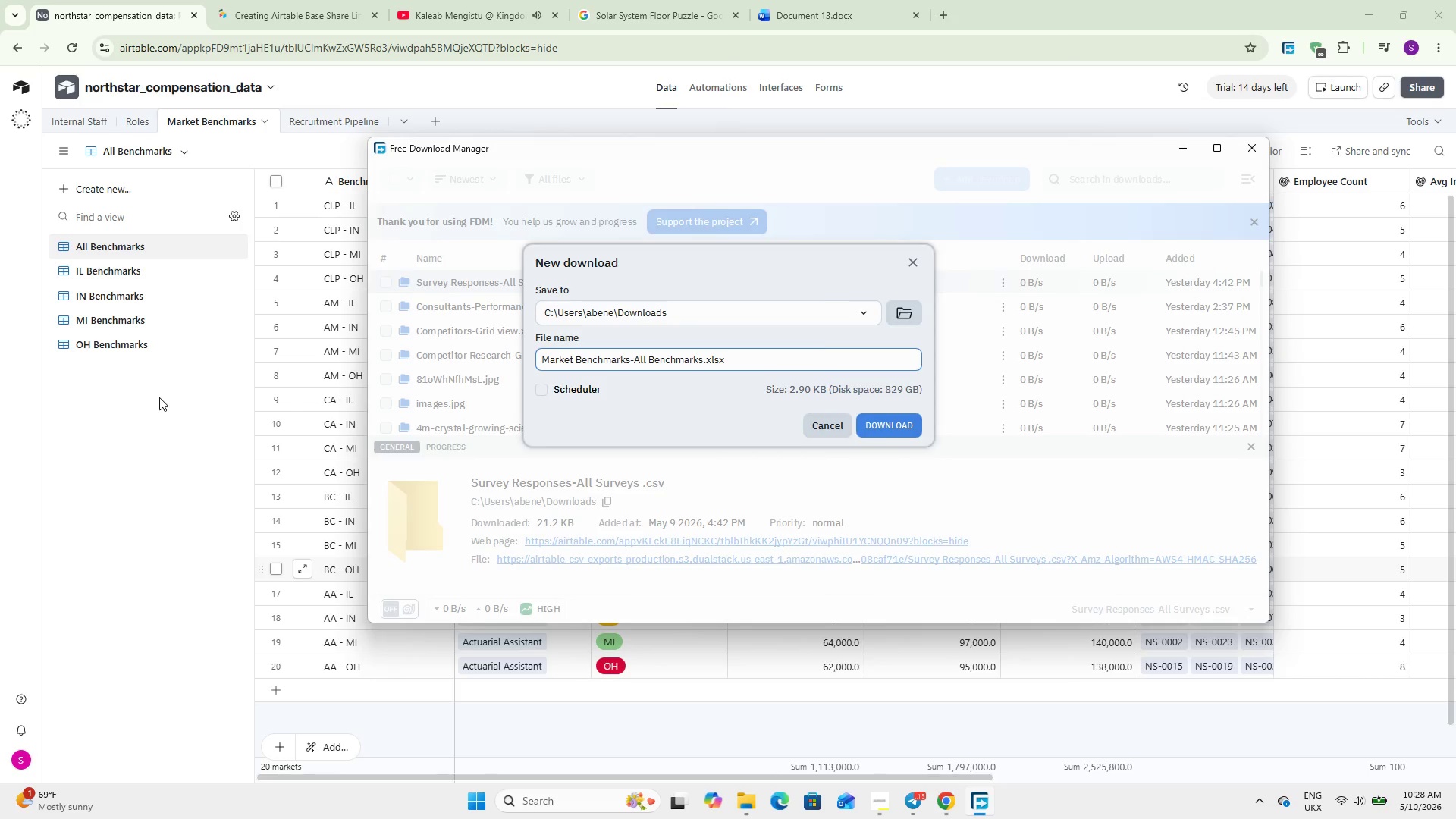 
key(Enter)
 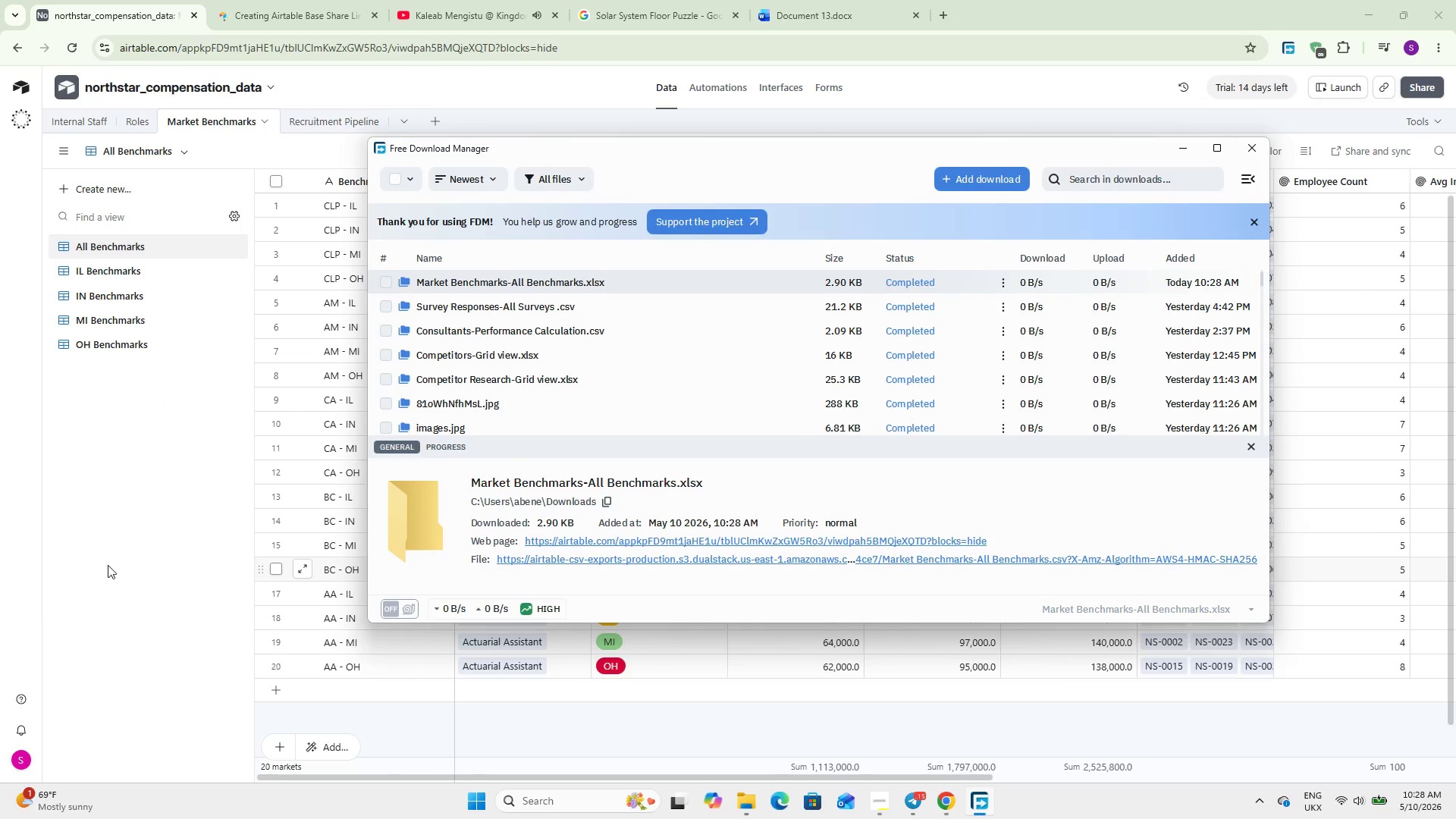 
left_click([132, 534])
 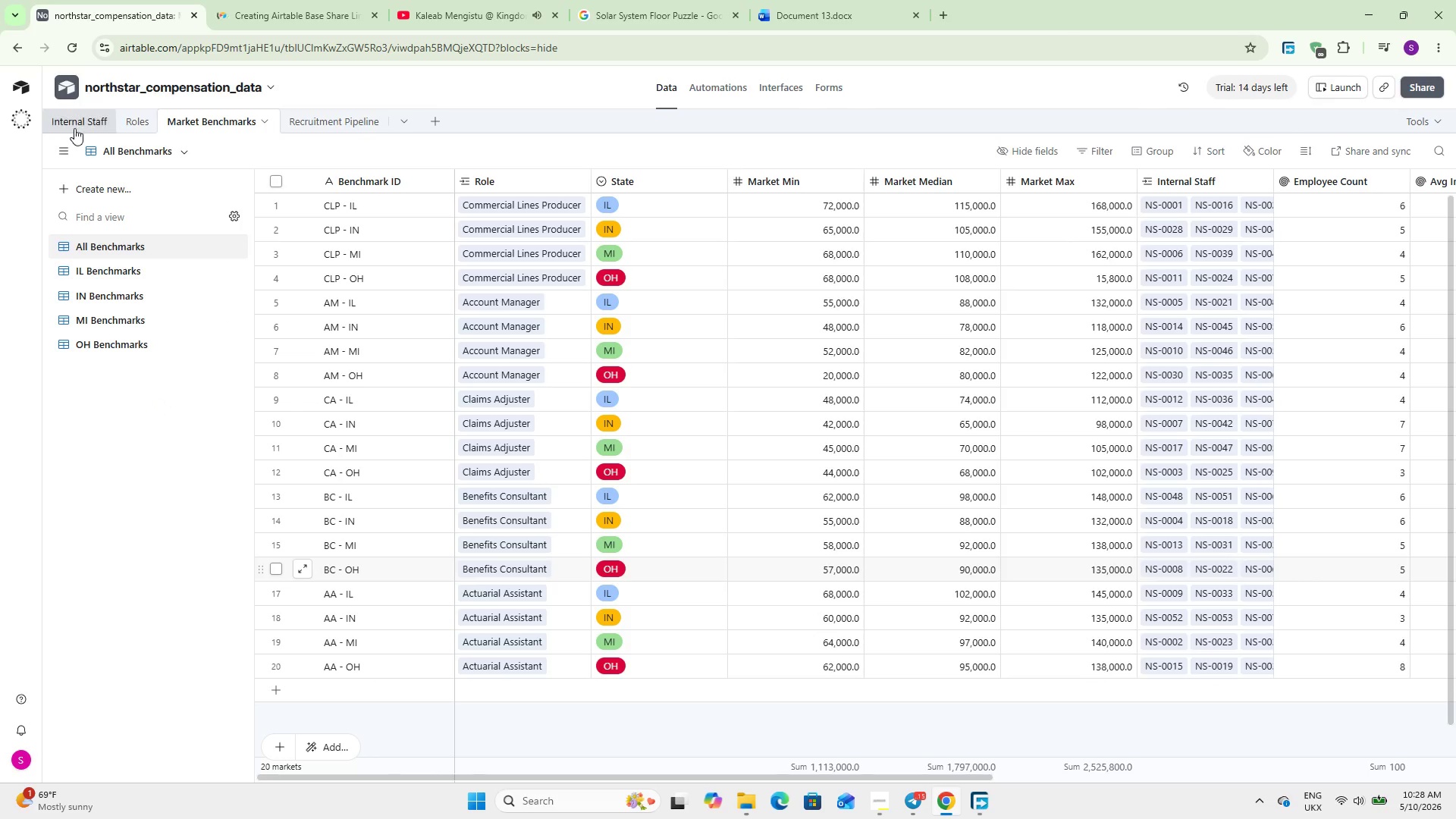 
left_click([75, 127])
 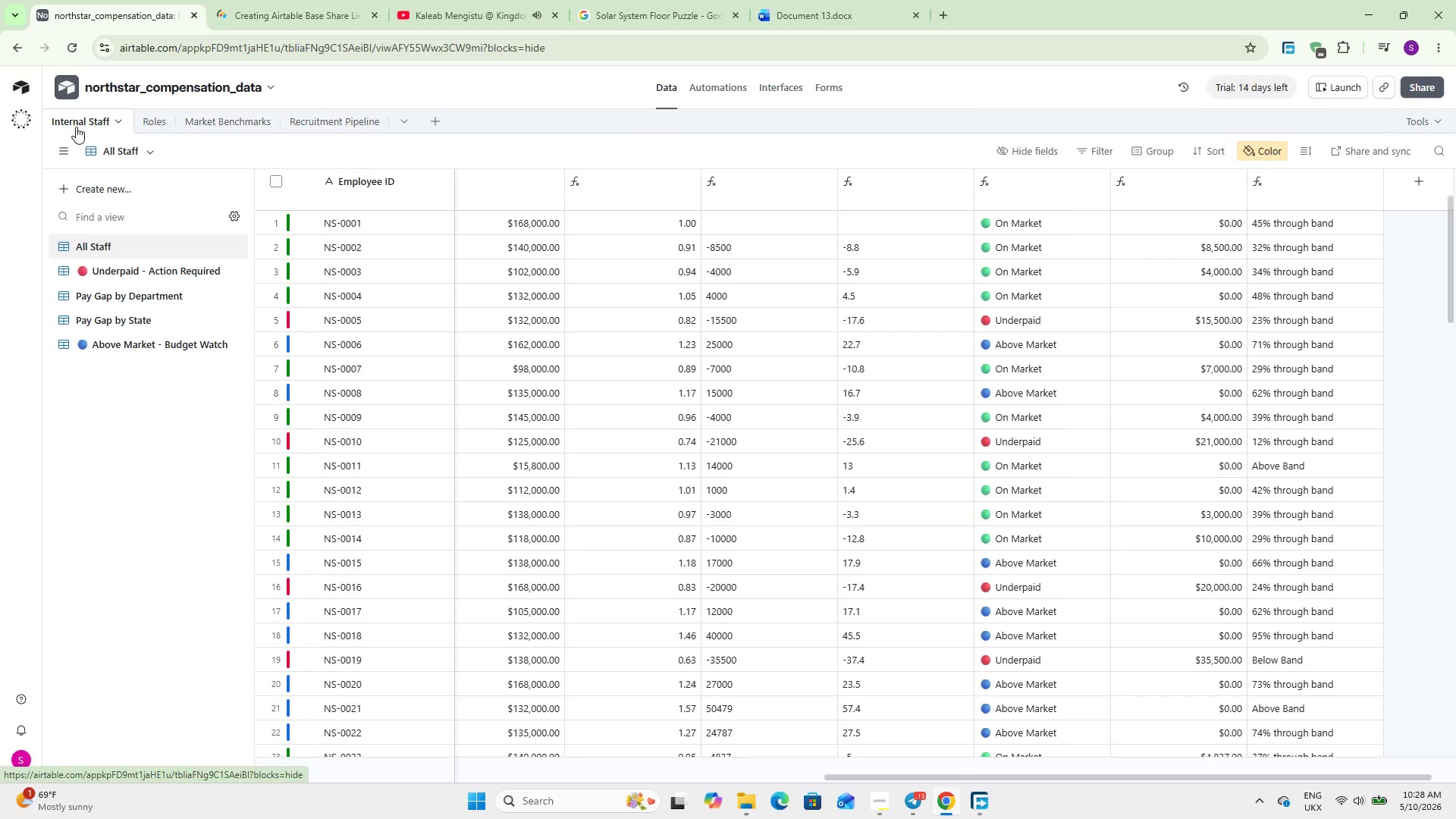 
left_click([111, 154])
 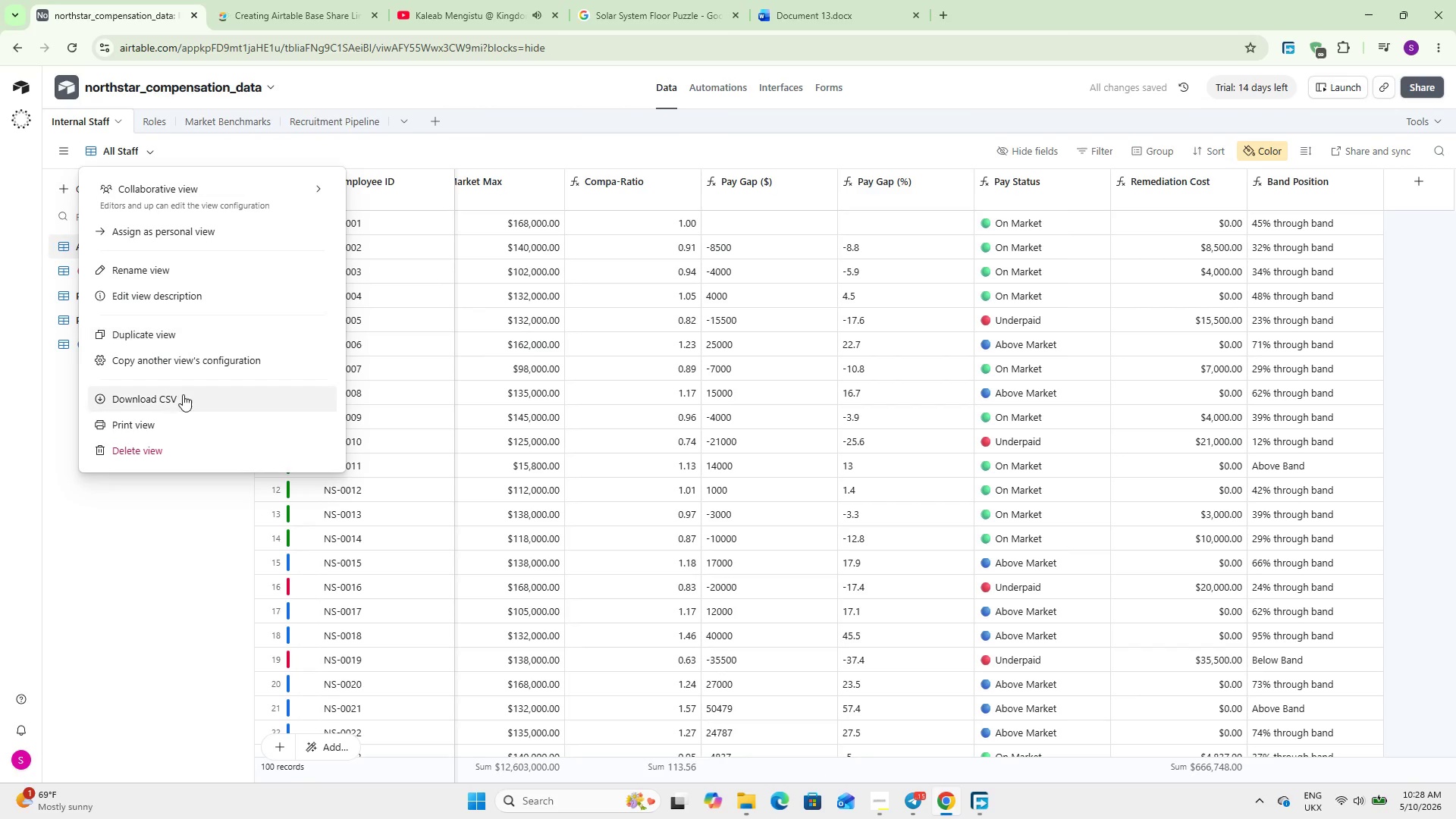 
left_click([177, 401])
 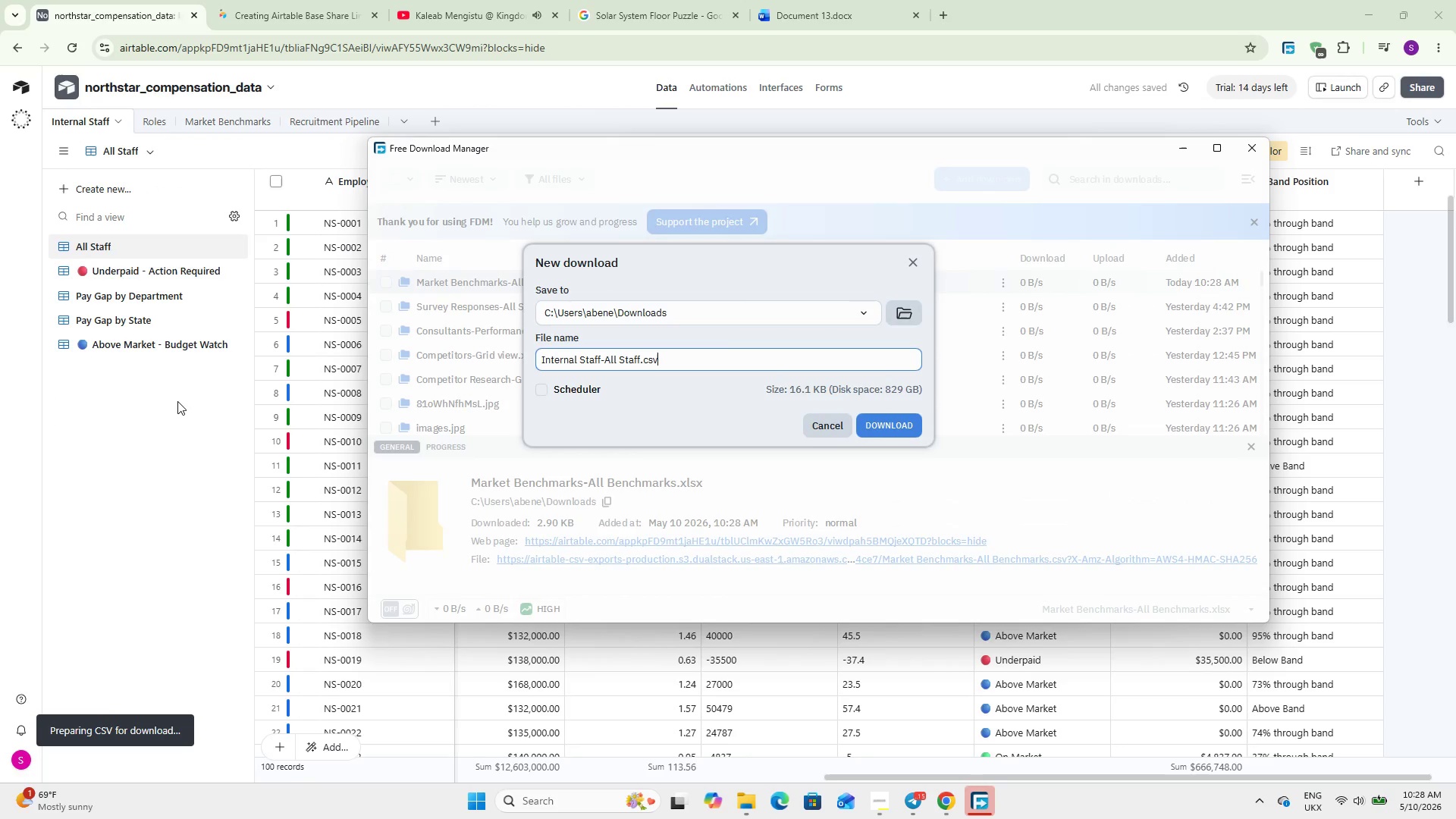 
key(Backspace)
key(Backspace)
key(Backspace)
type(xlsx)
 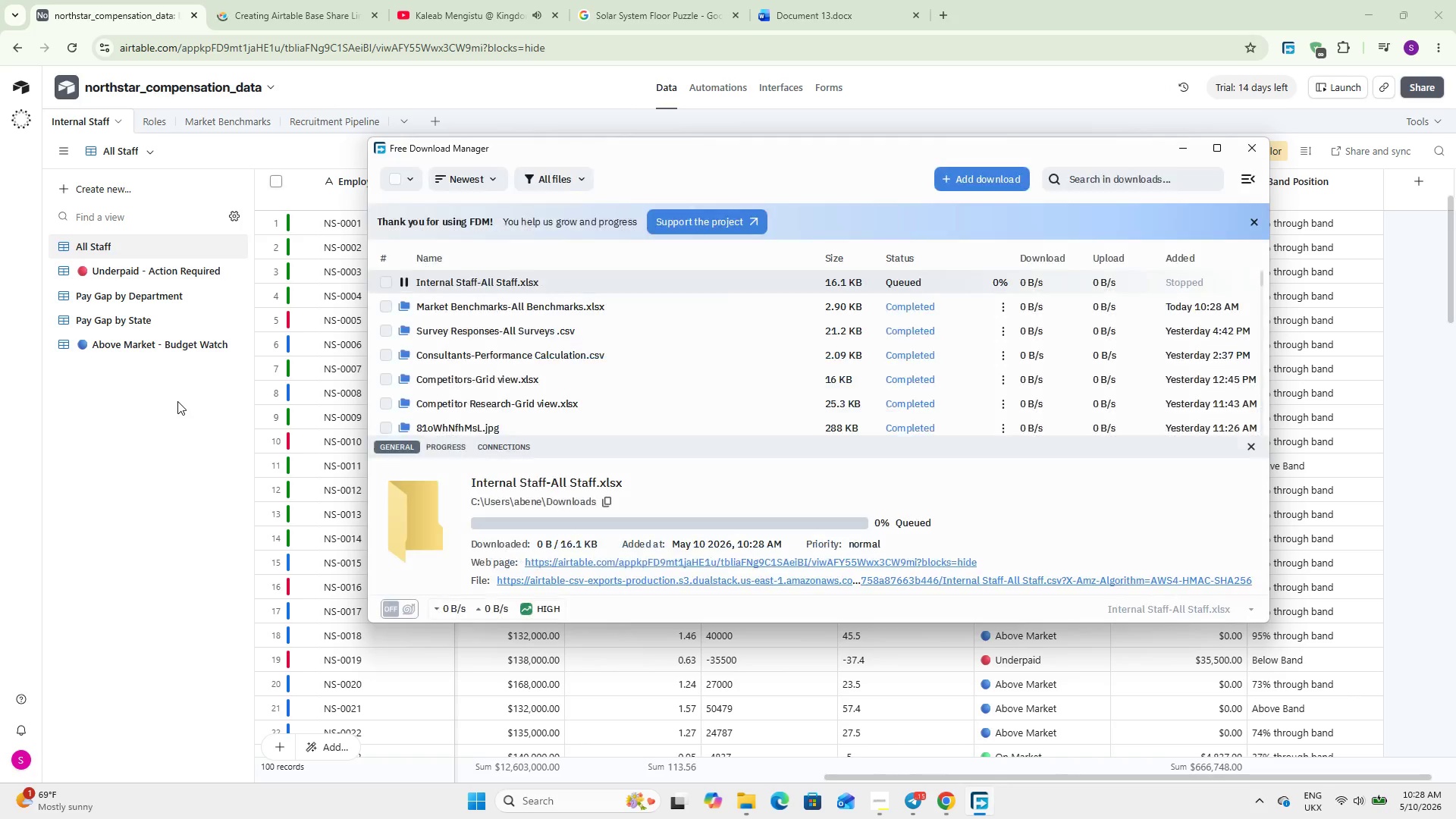 
key(Enter)
 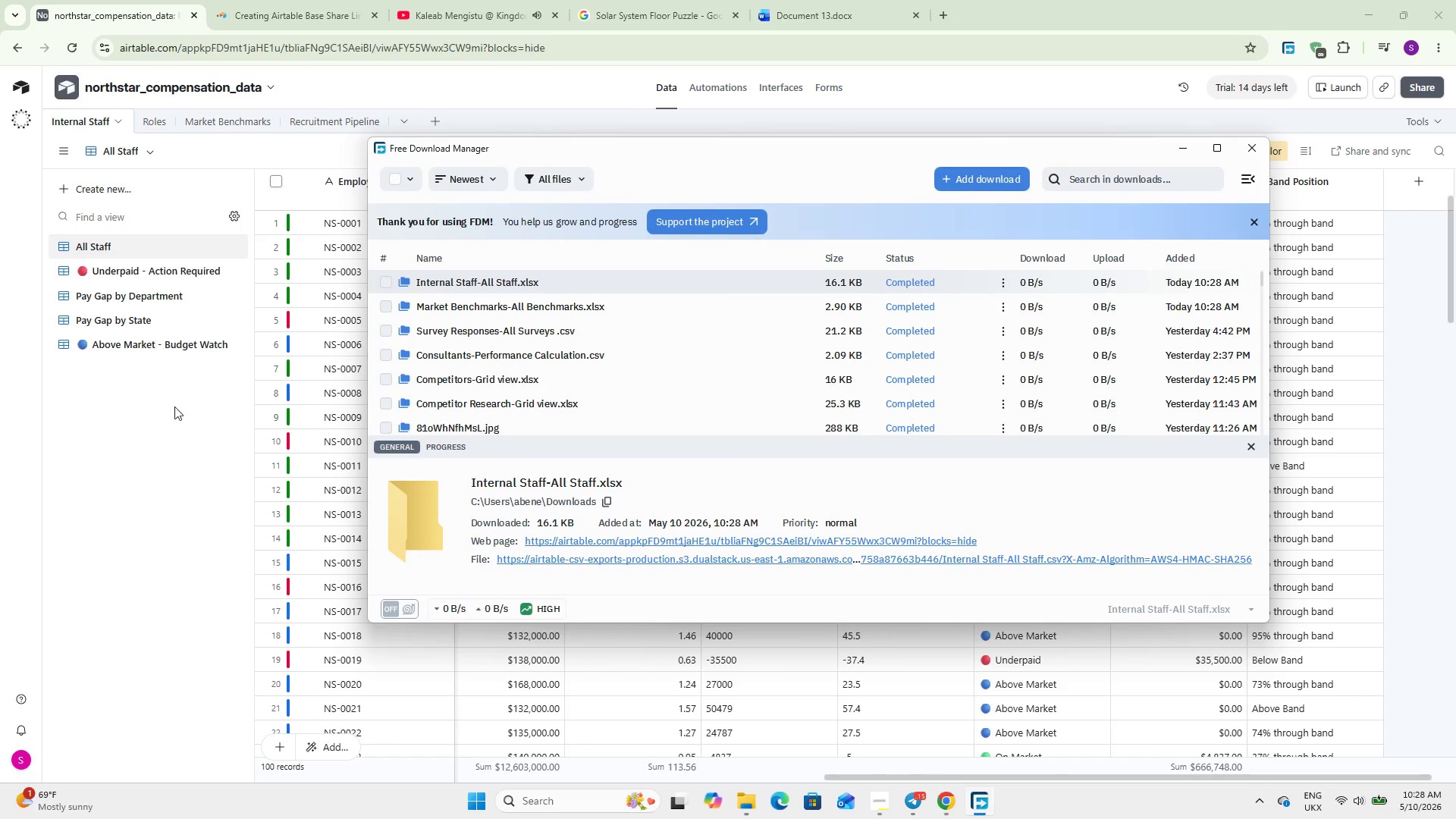 
left_click([163, 425])
 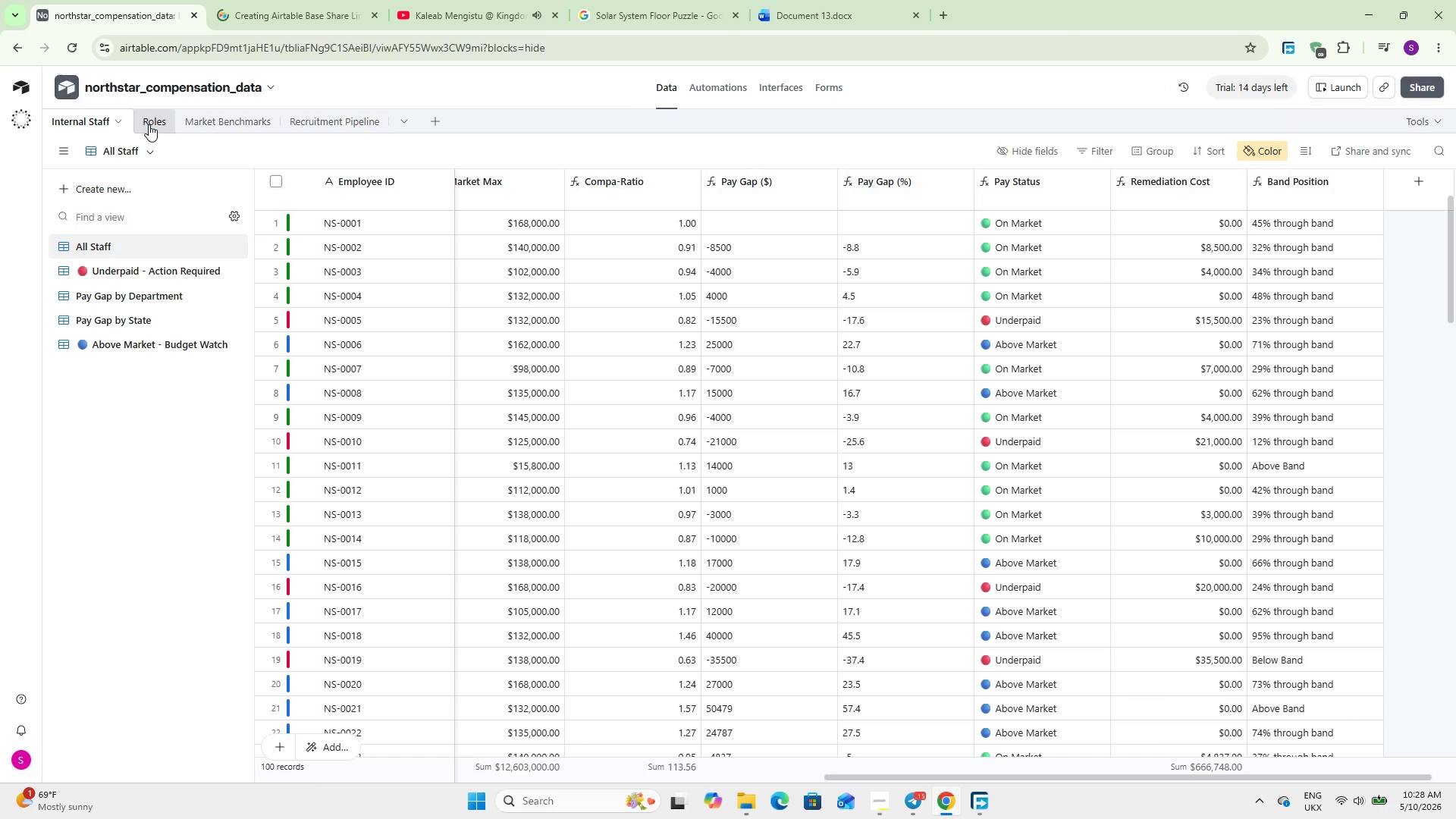 
left_click([149, 124])
 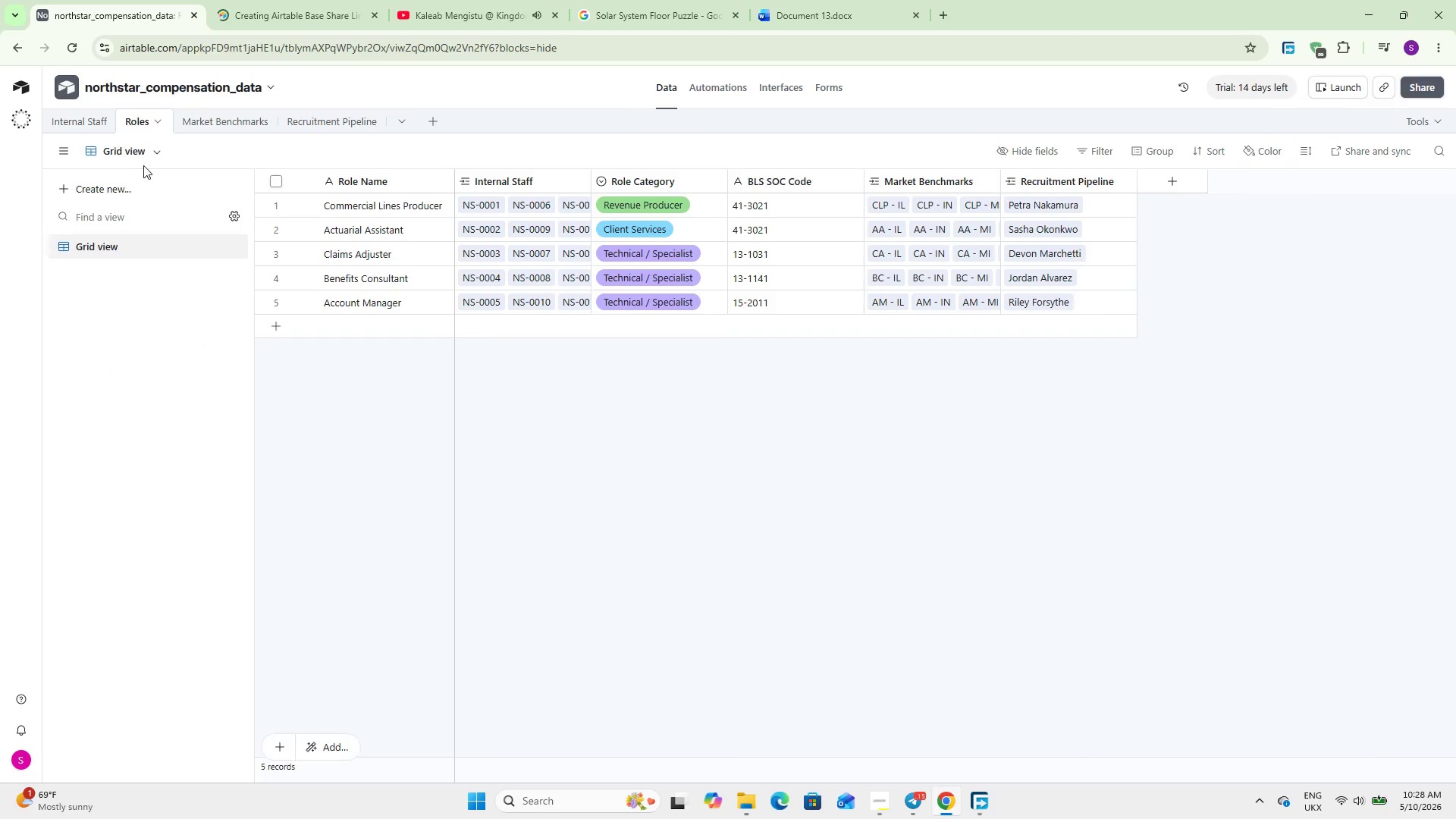 
left_click([146, 146])
 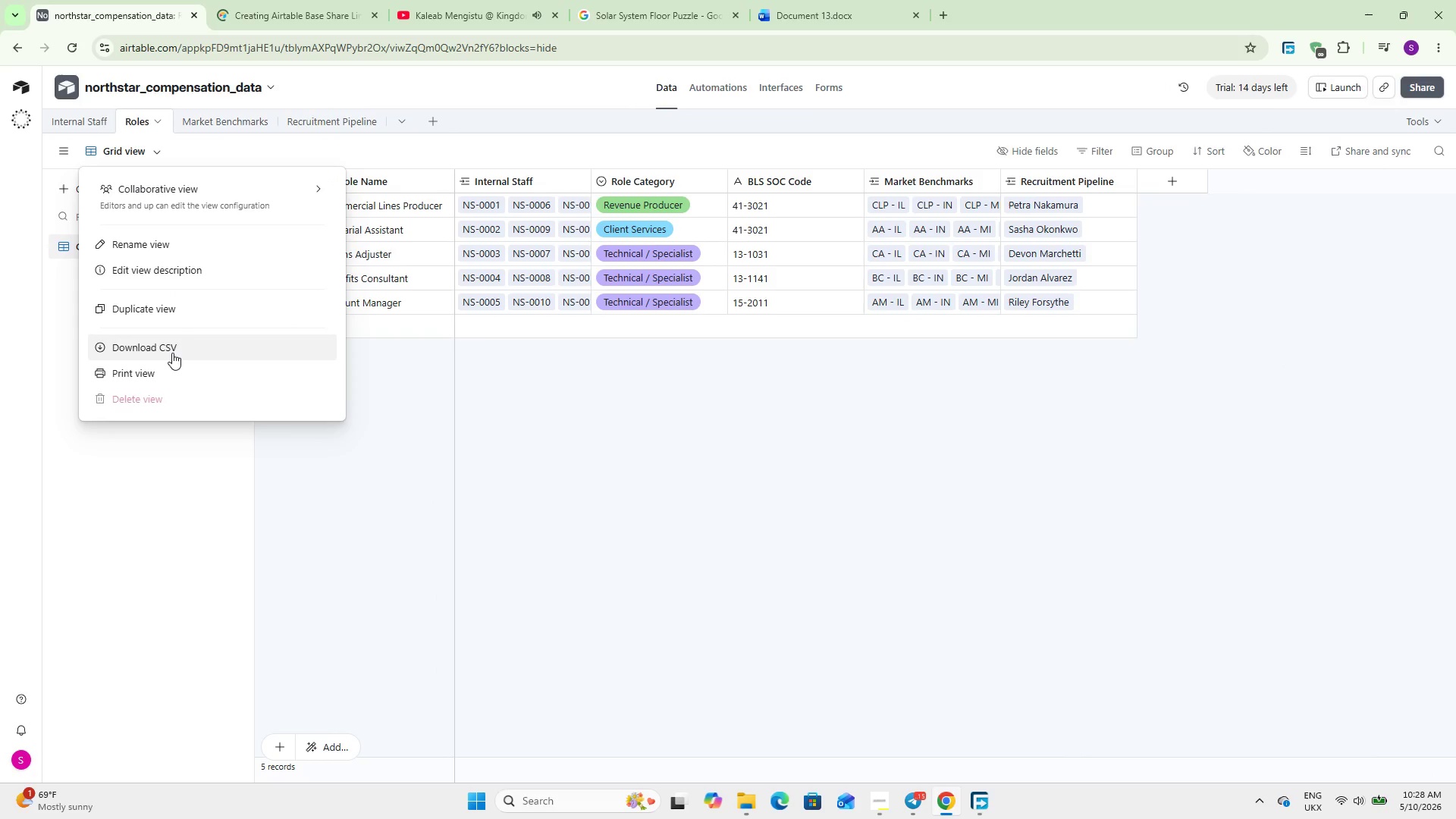 
left_click([171, 353])
 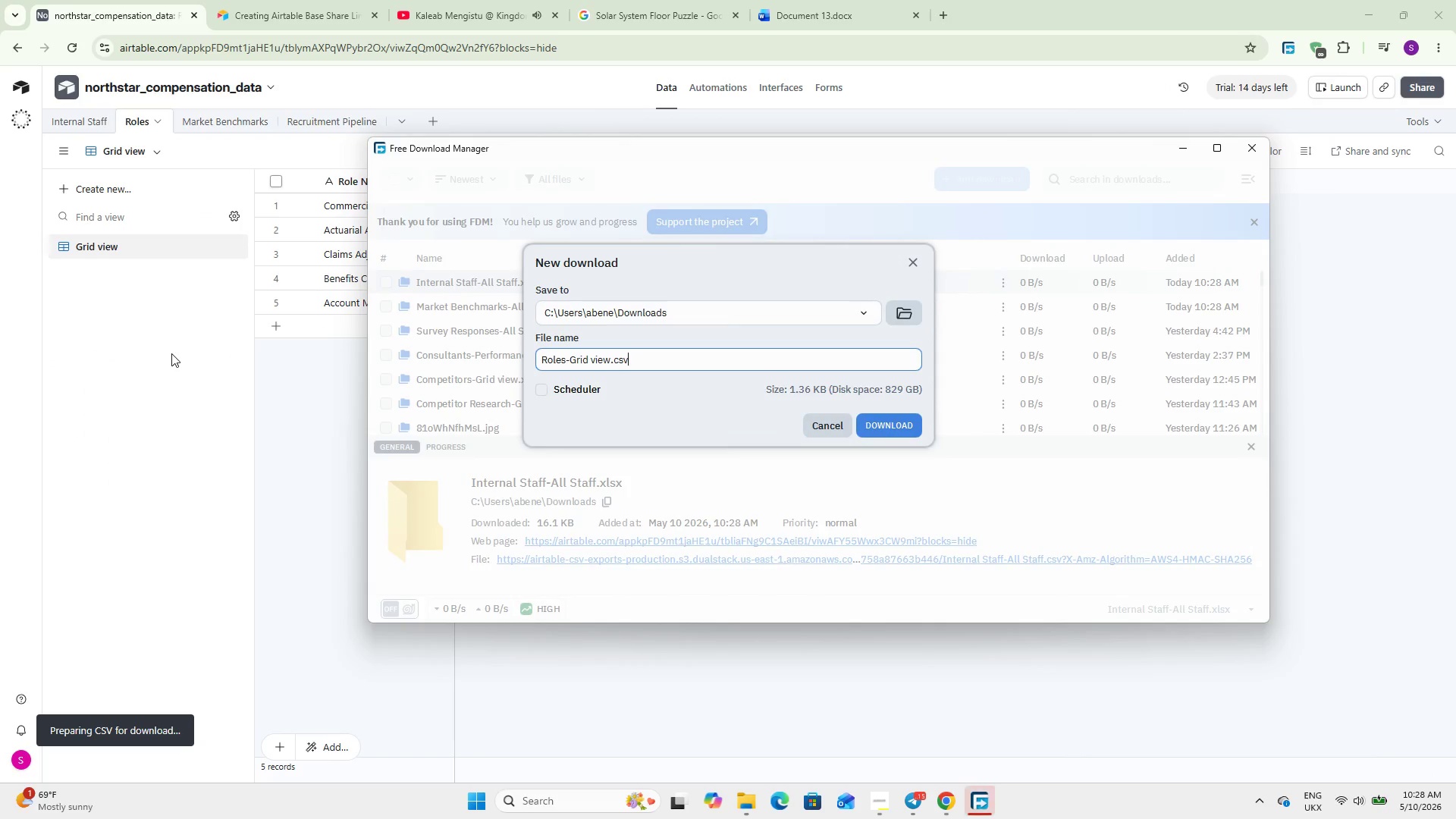 
key(Backspace)
key(Backspace)
key(Backspace)
type(xlsx)
 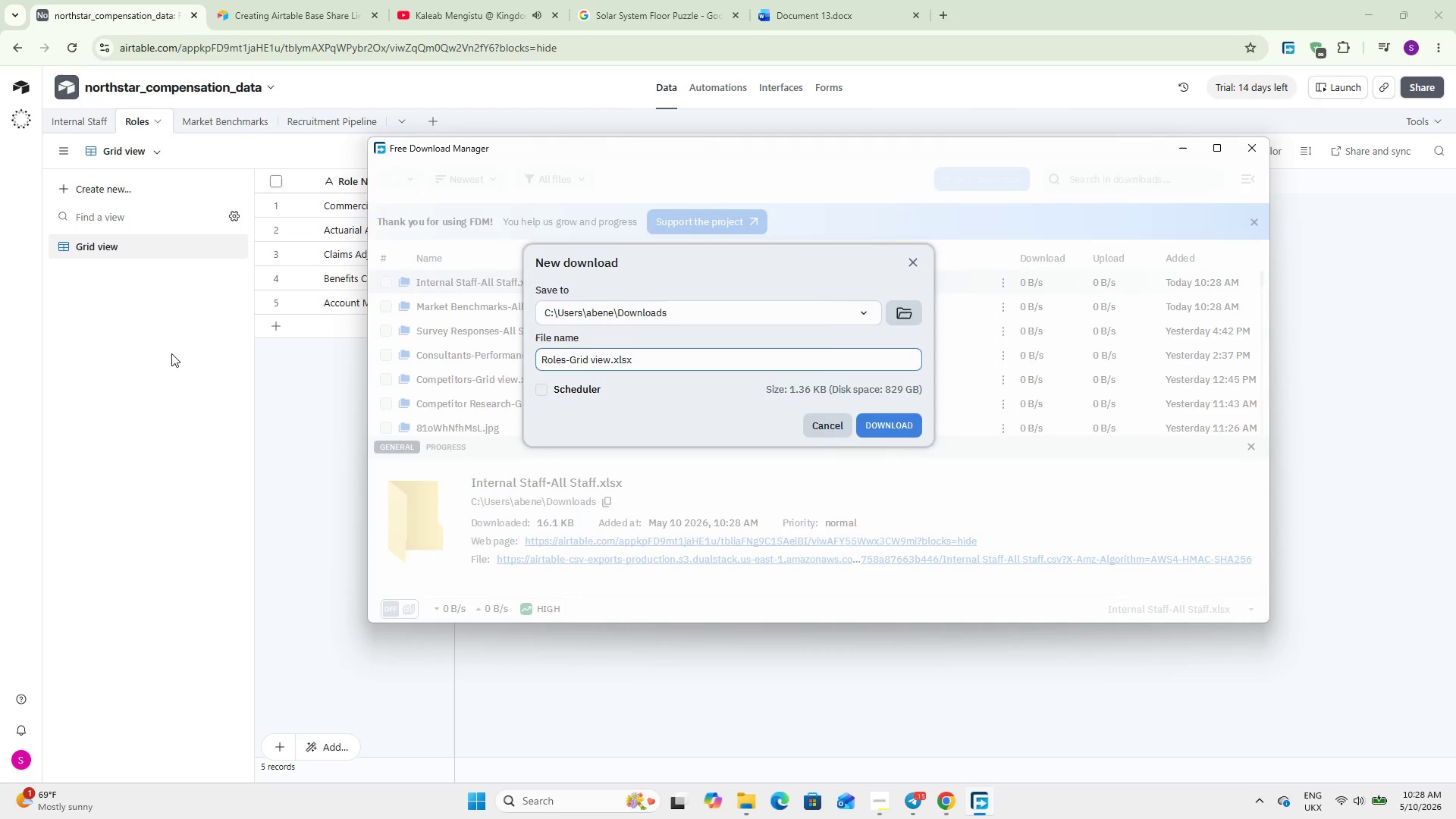 
key(Enter)
 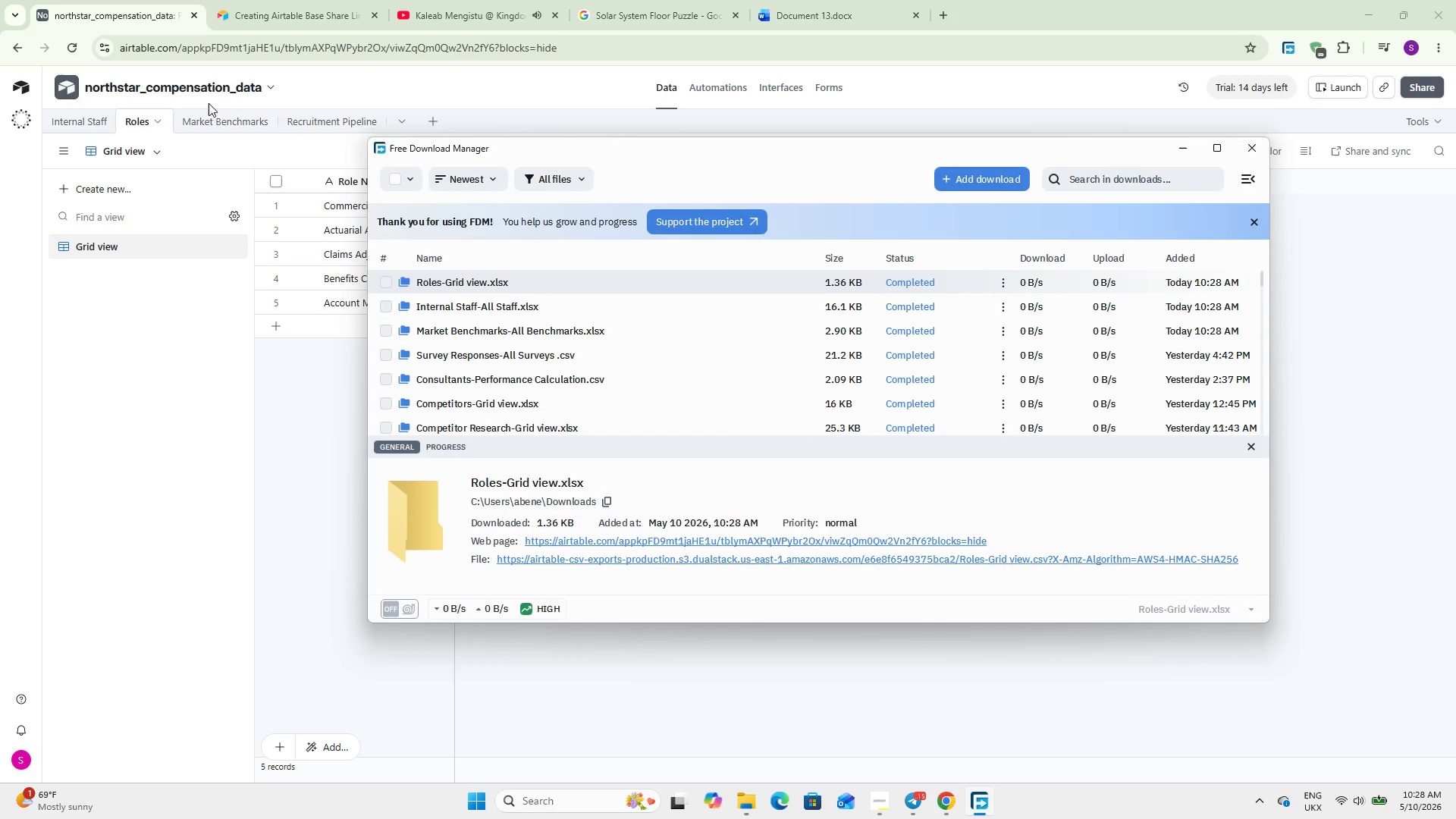 
left_click([208, 115])
 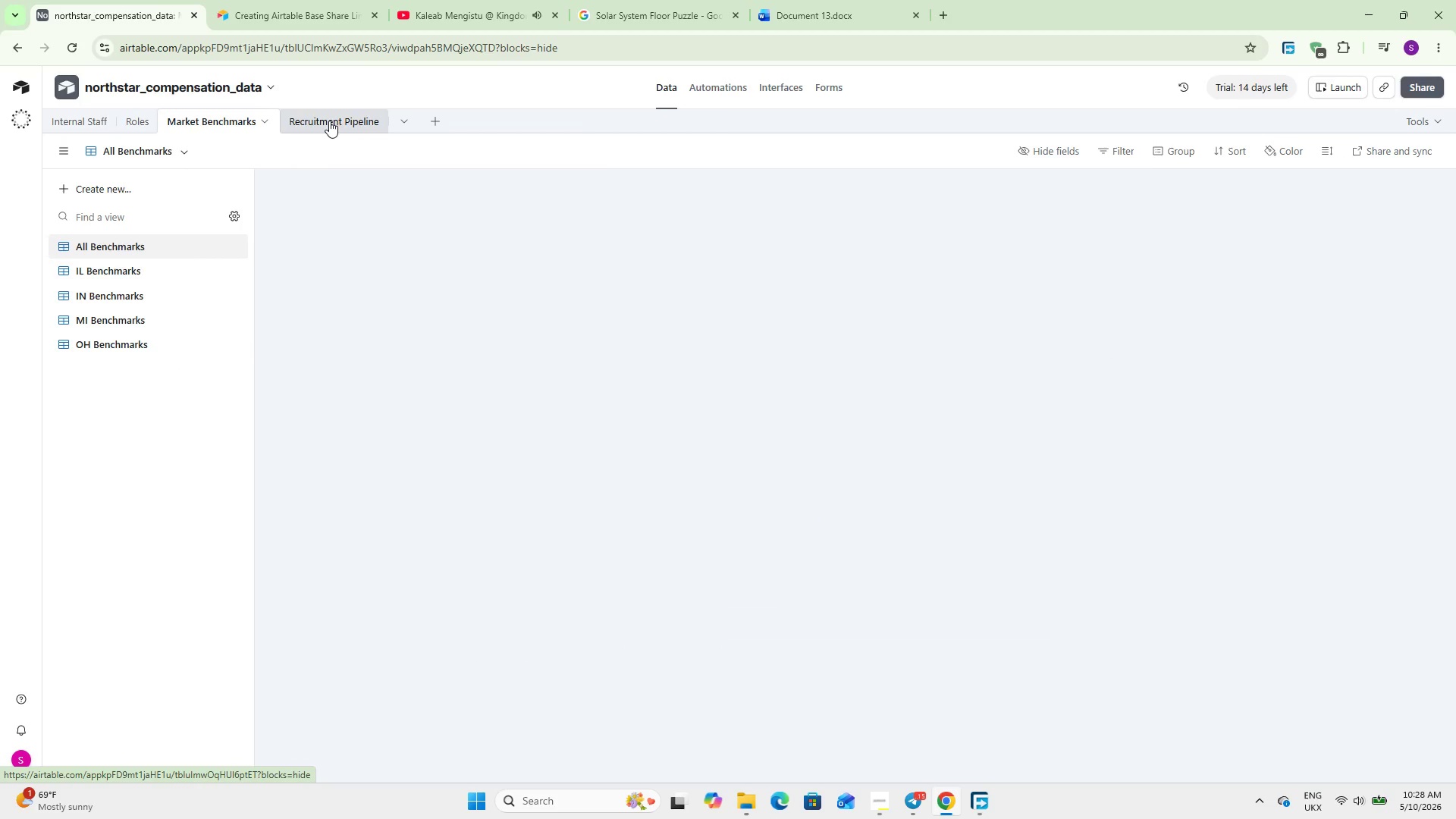 
left_click([330, 121])
 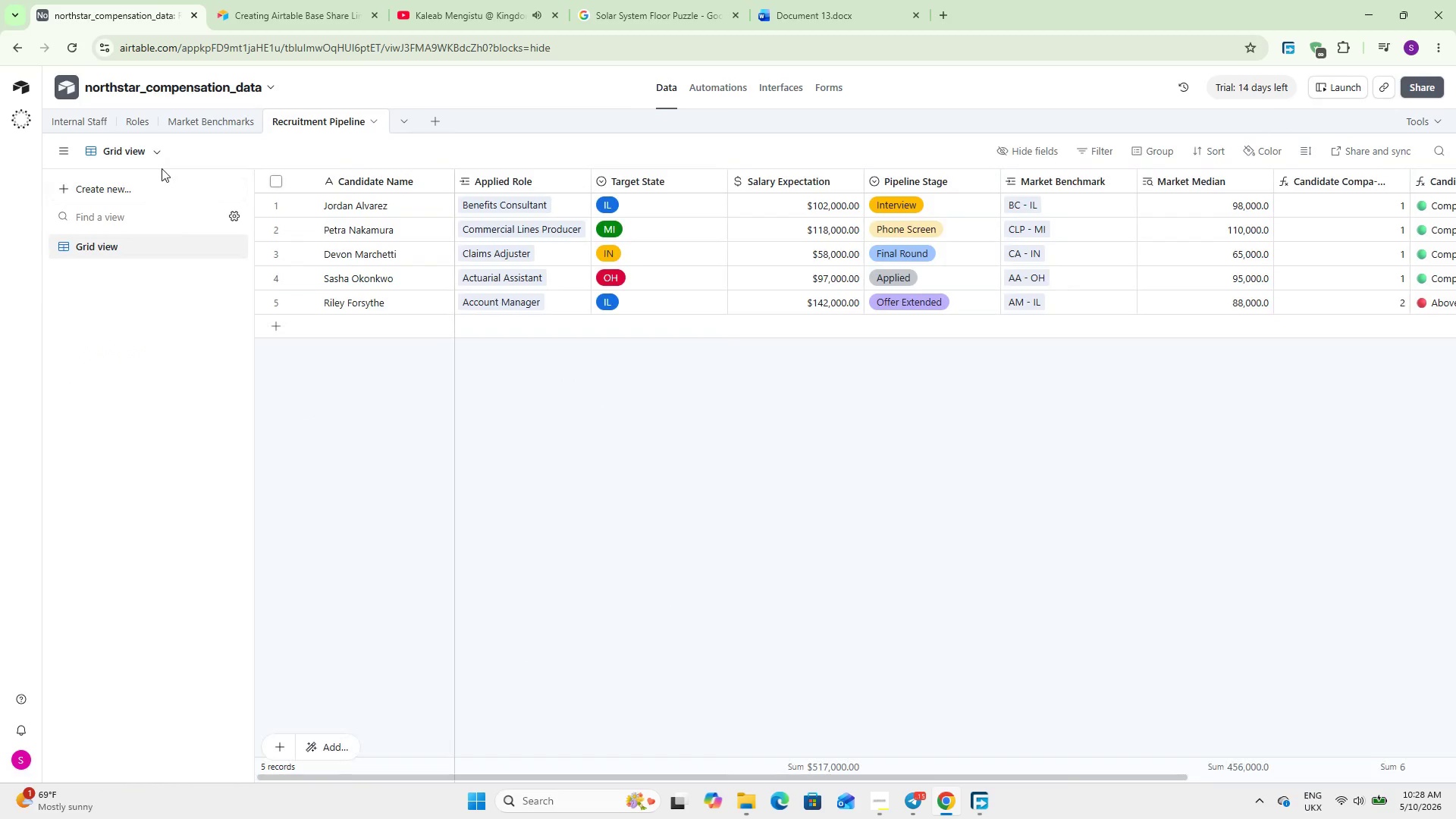 
left_click([158, 152])
 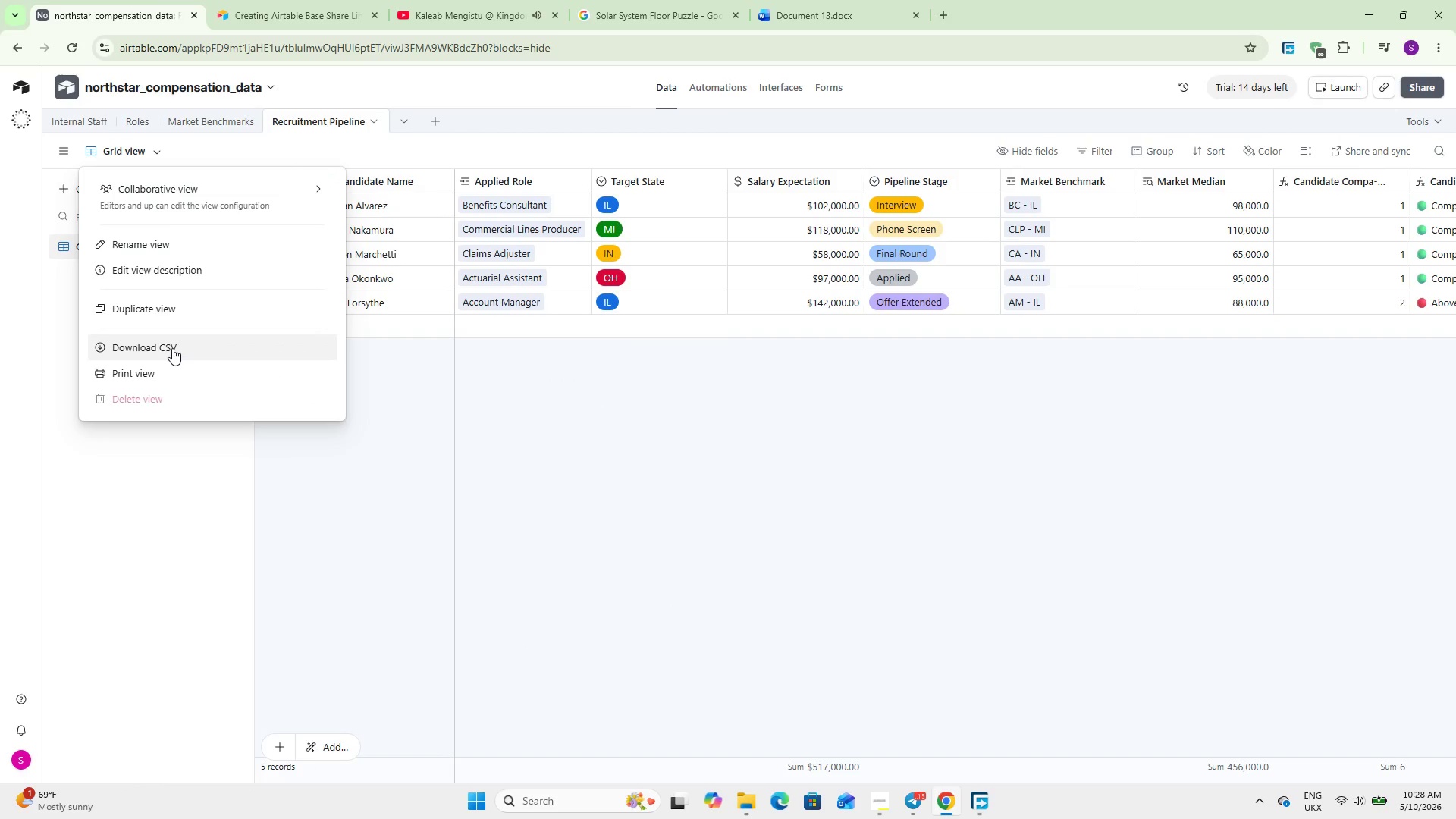 
left_click([172, 348])
 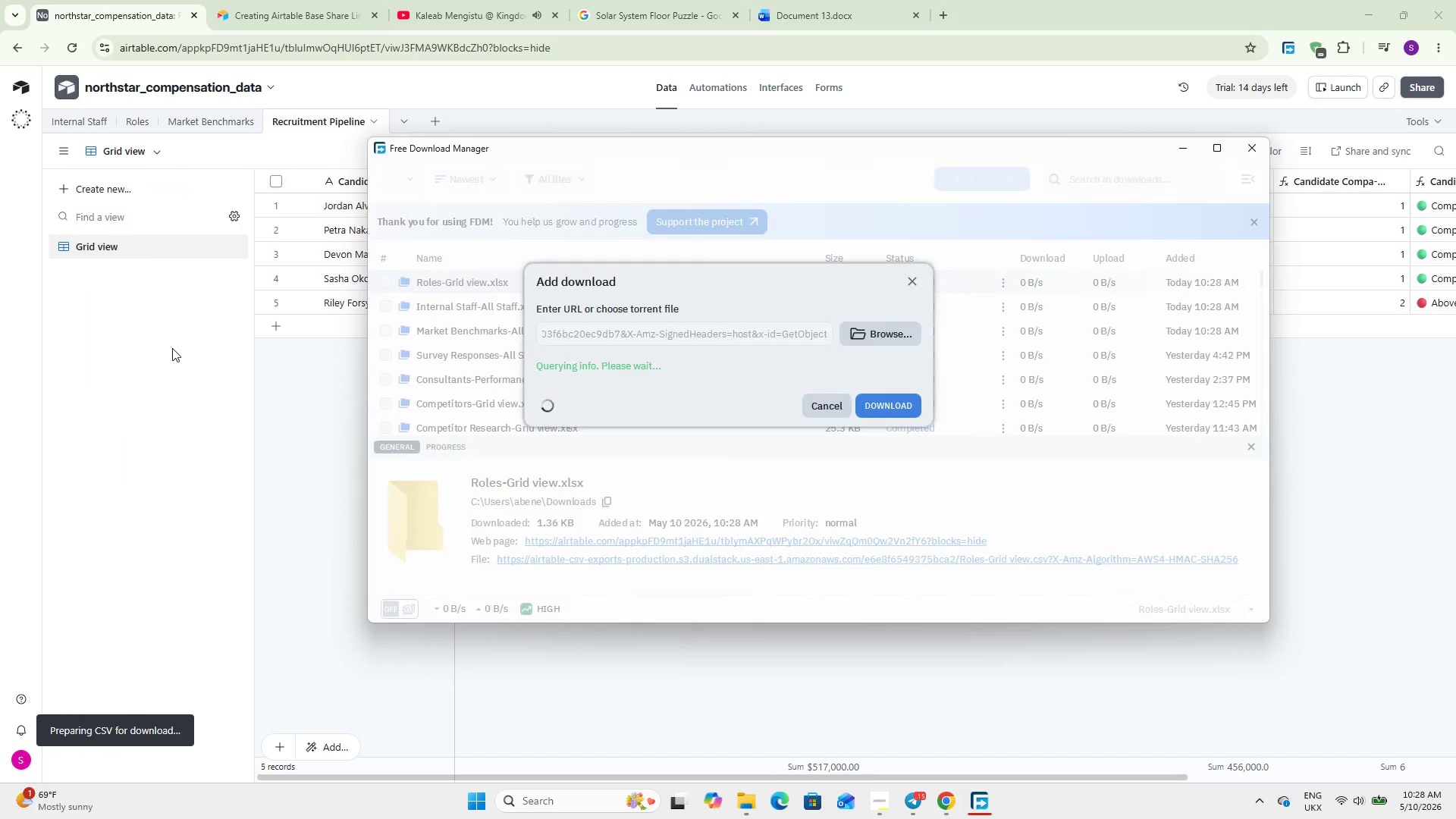 
key(Backspace)
key(Backspace)
key(Backspace)
type(xk)
key(Backspace)
type(lsx)
 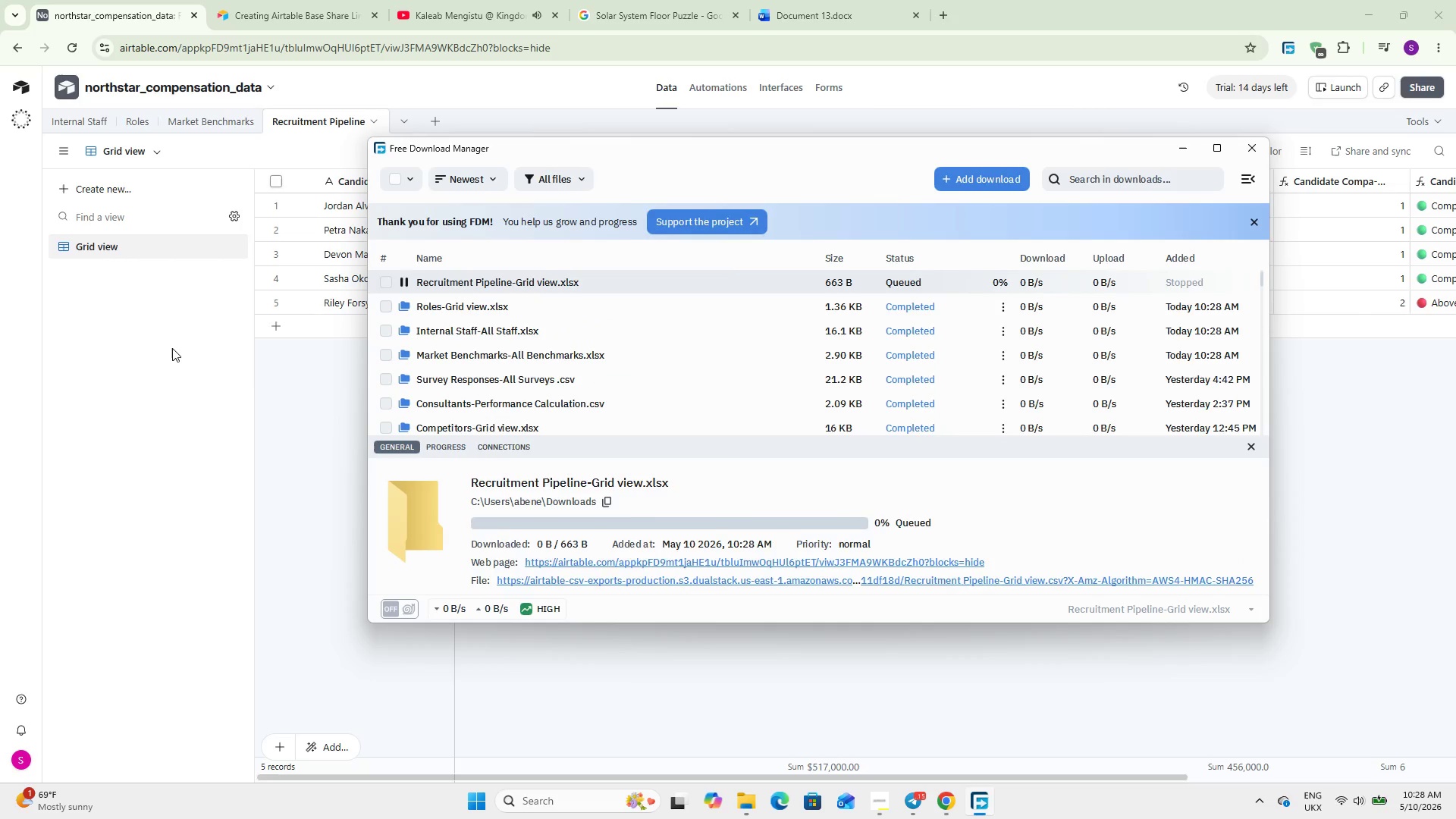 
key(Enter)
 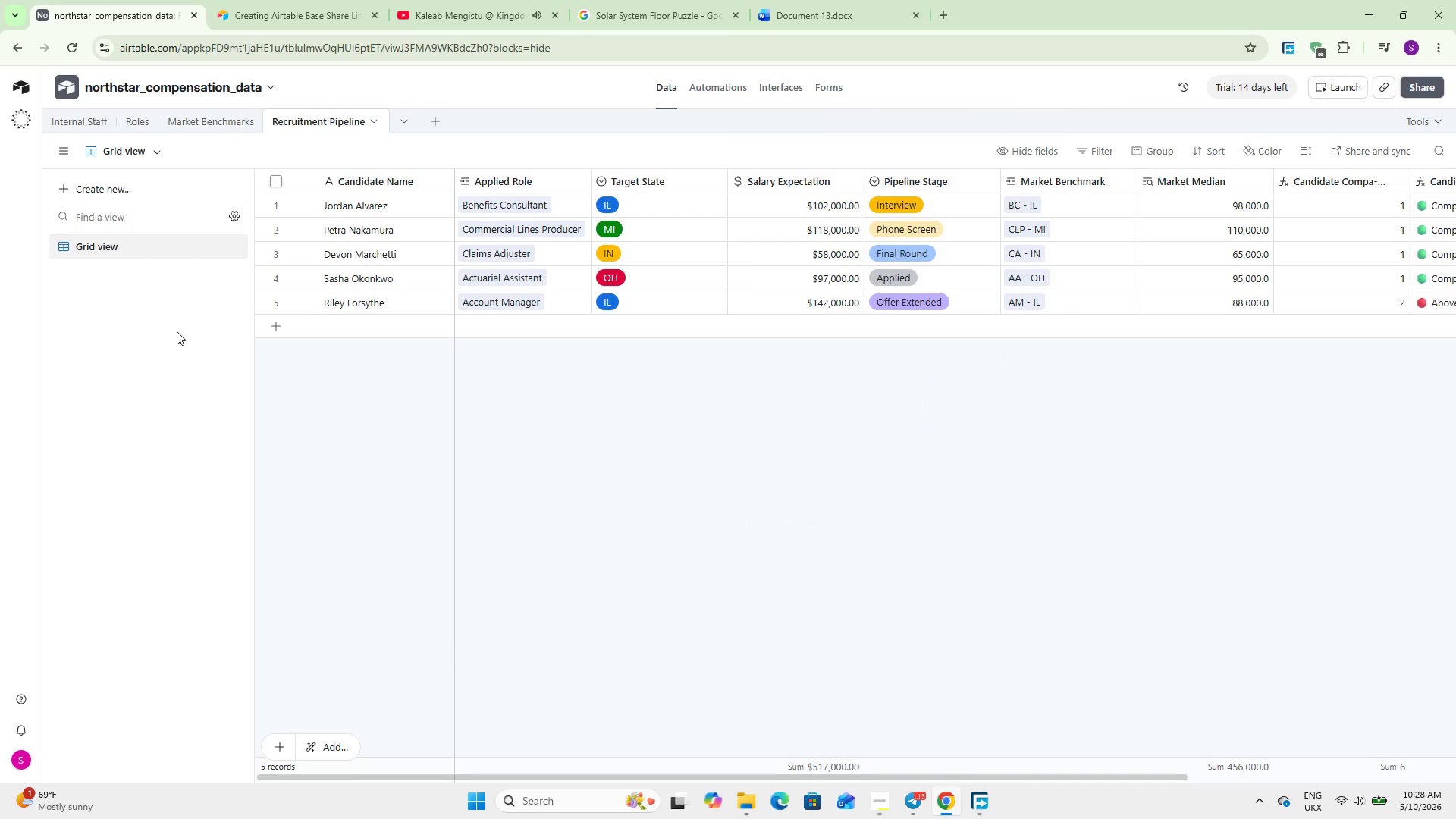 
wait(21.89)
 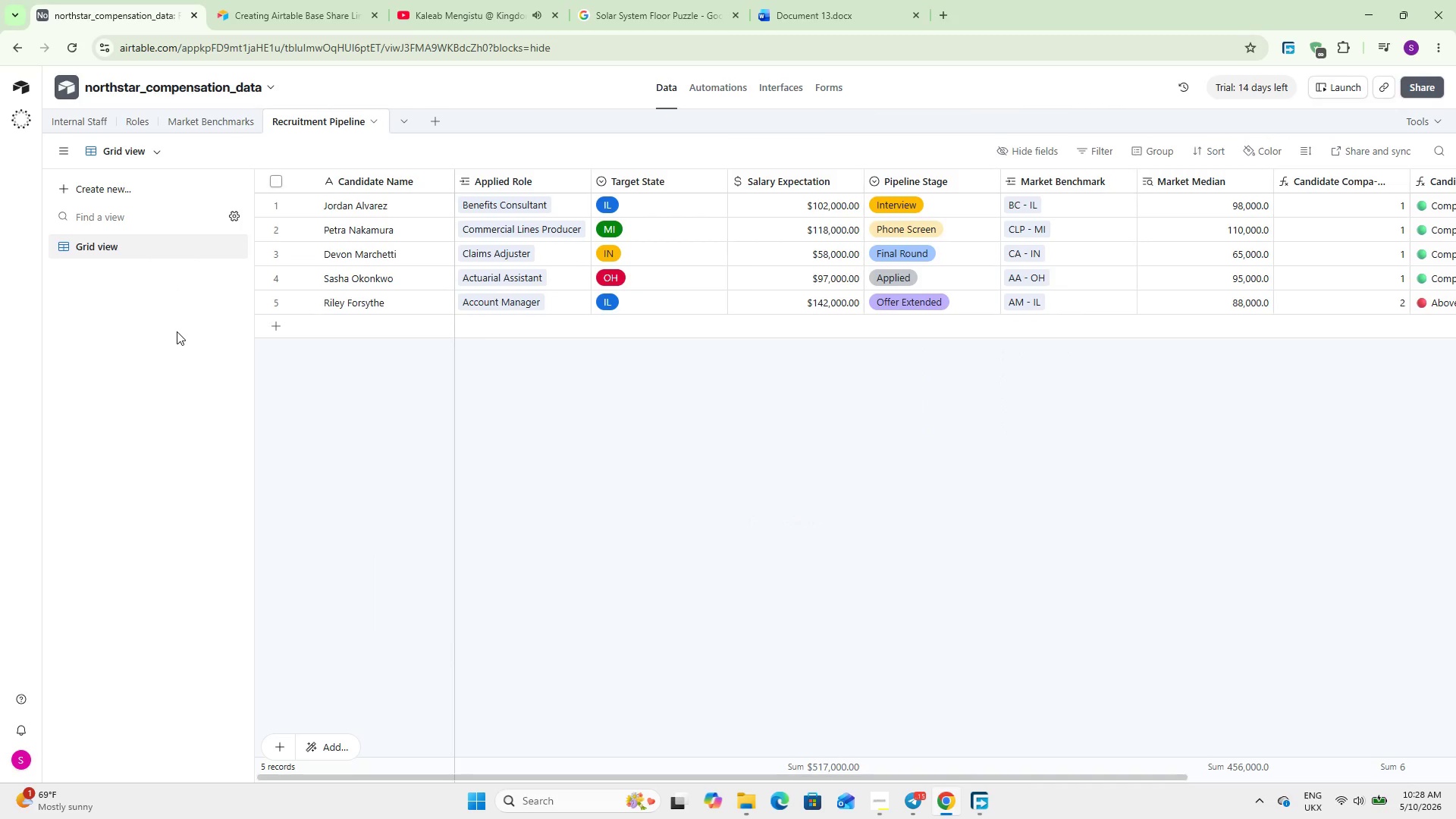 
left_click([865, 0])
 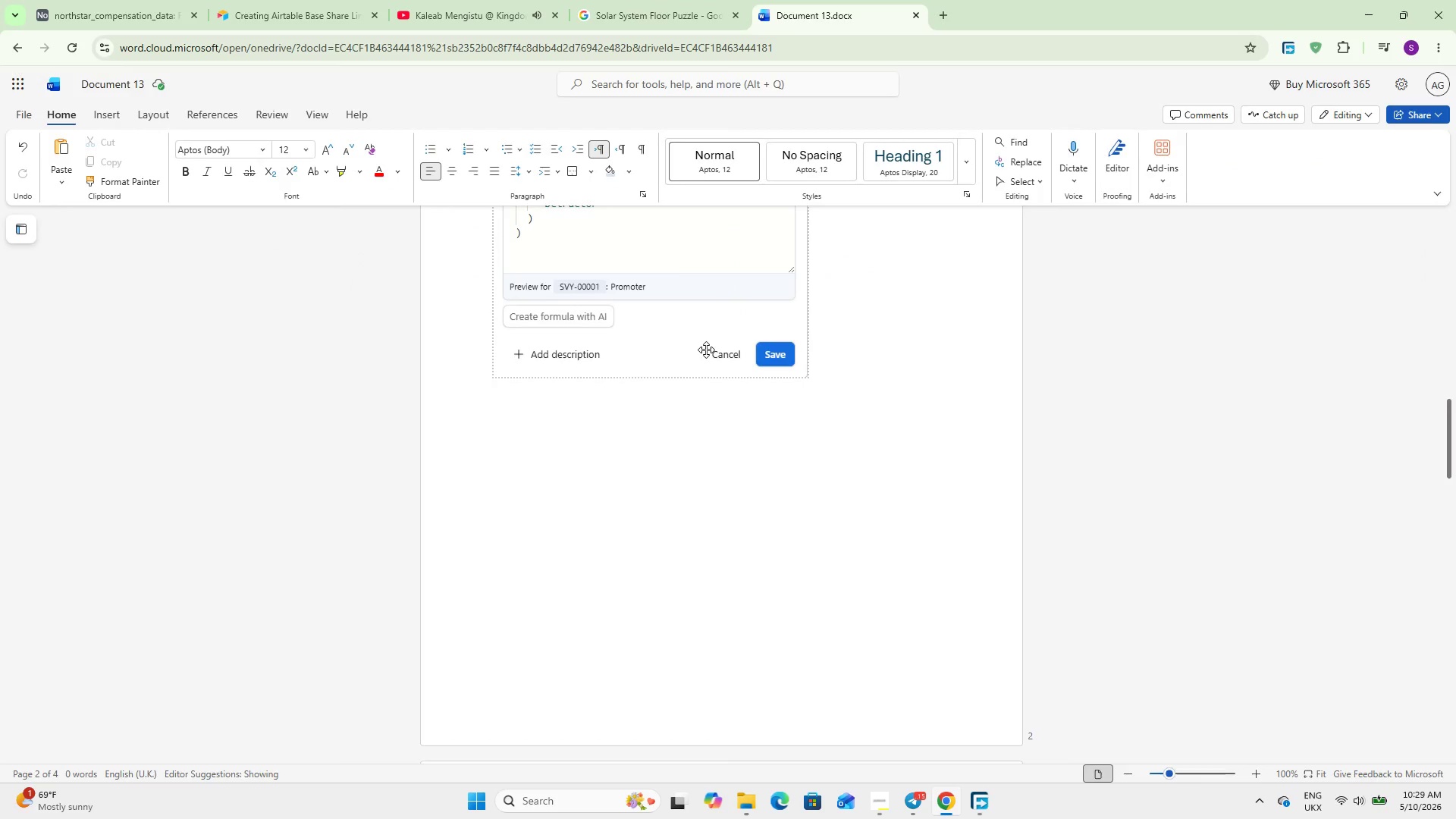 
left_click([706, 350])
 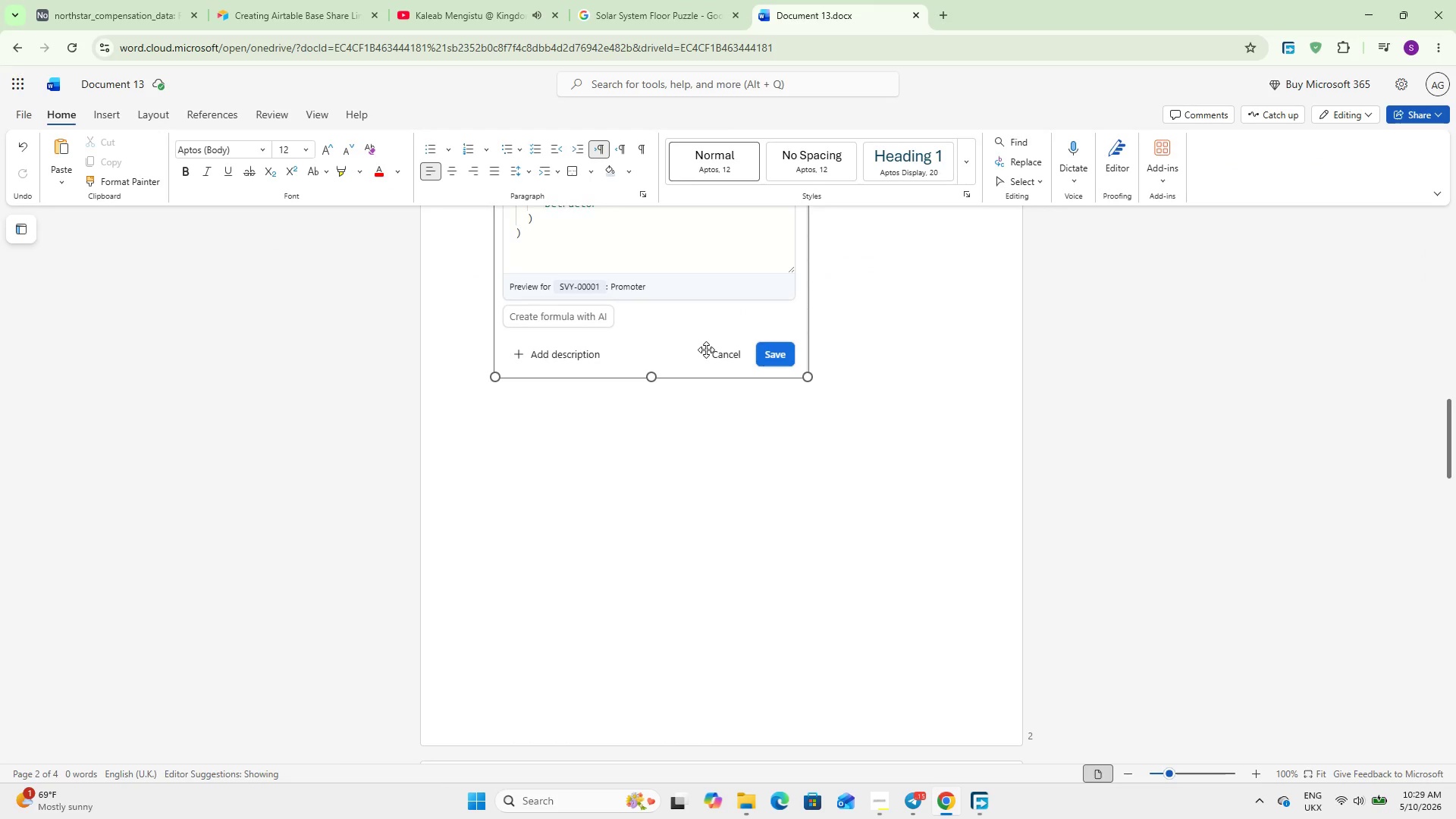 
key(Delete)
 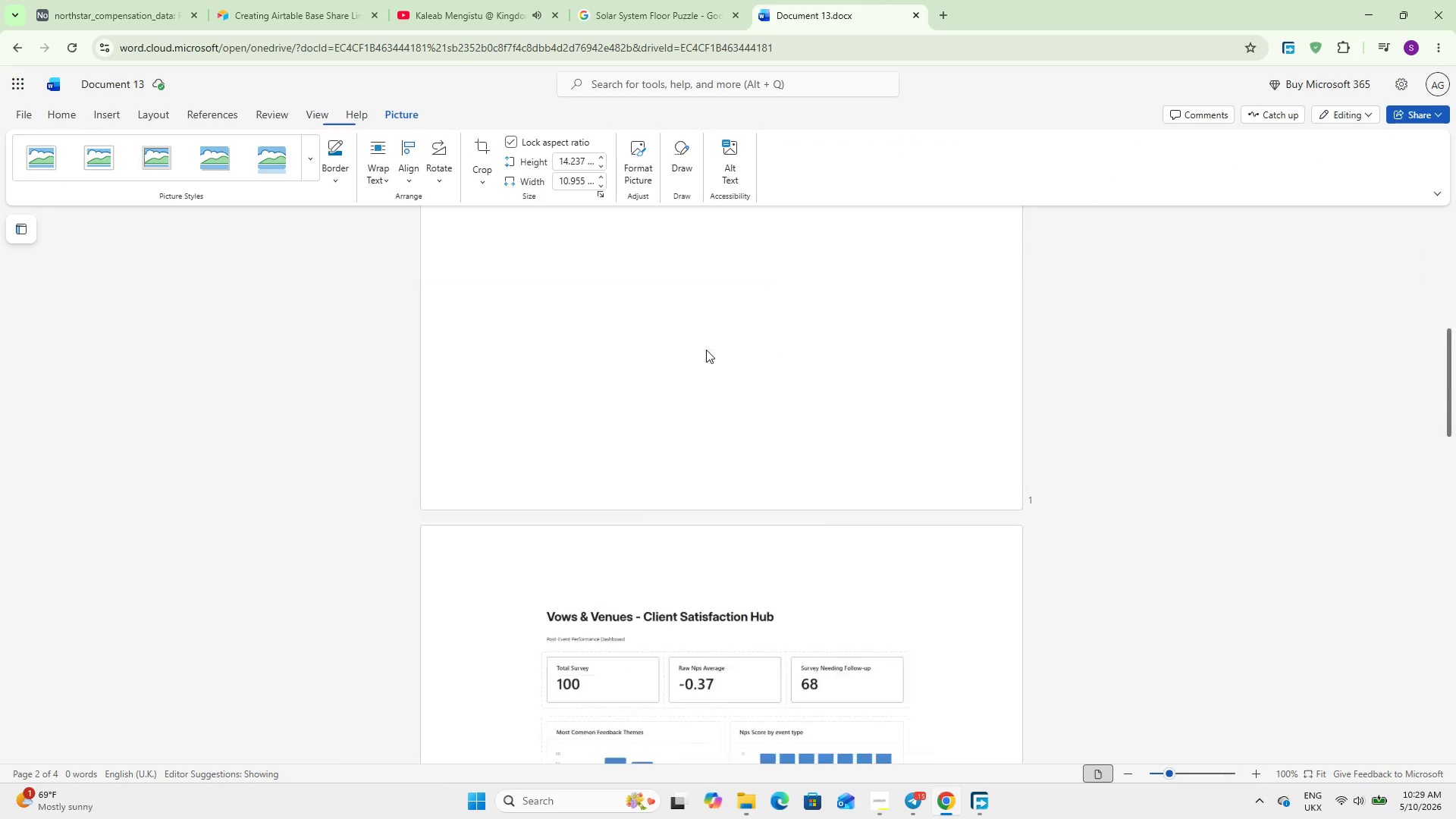 
key(Delete)
 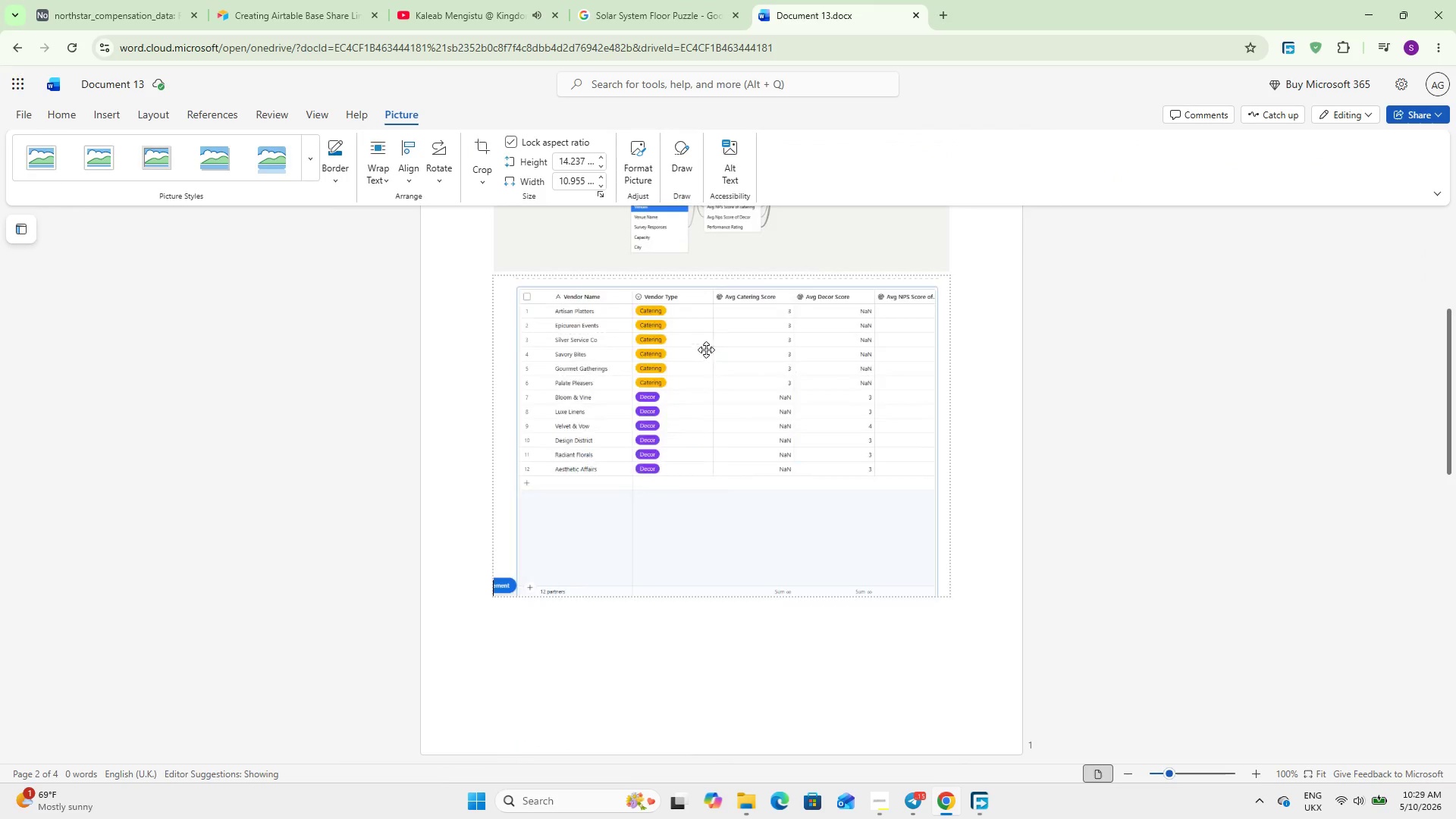 
key(Delete)
 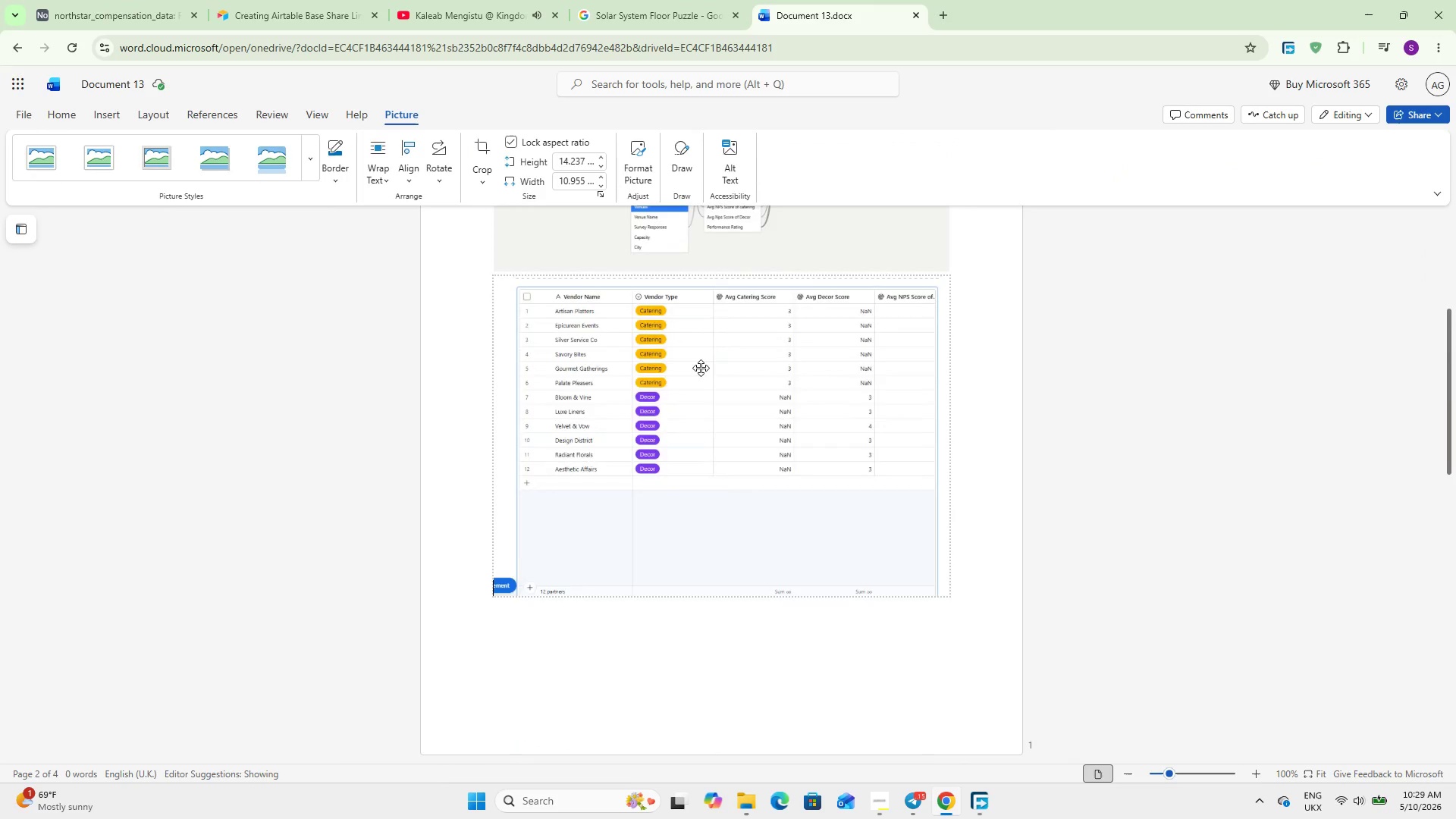 
key(Delete)
 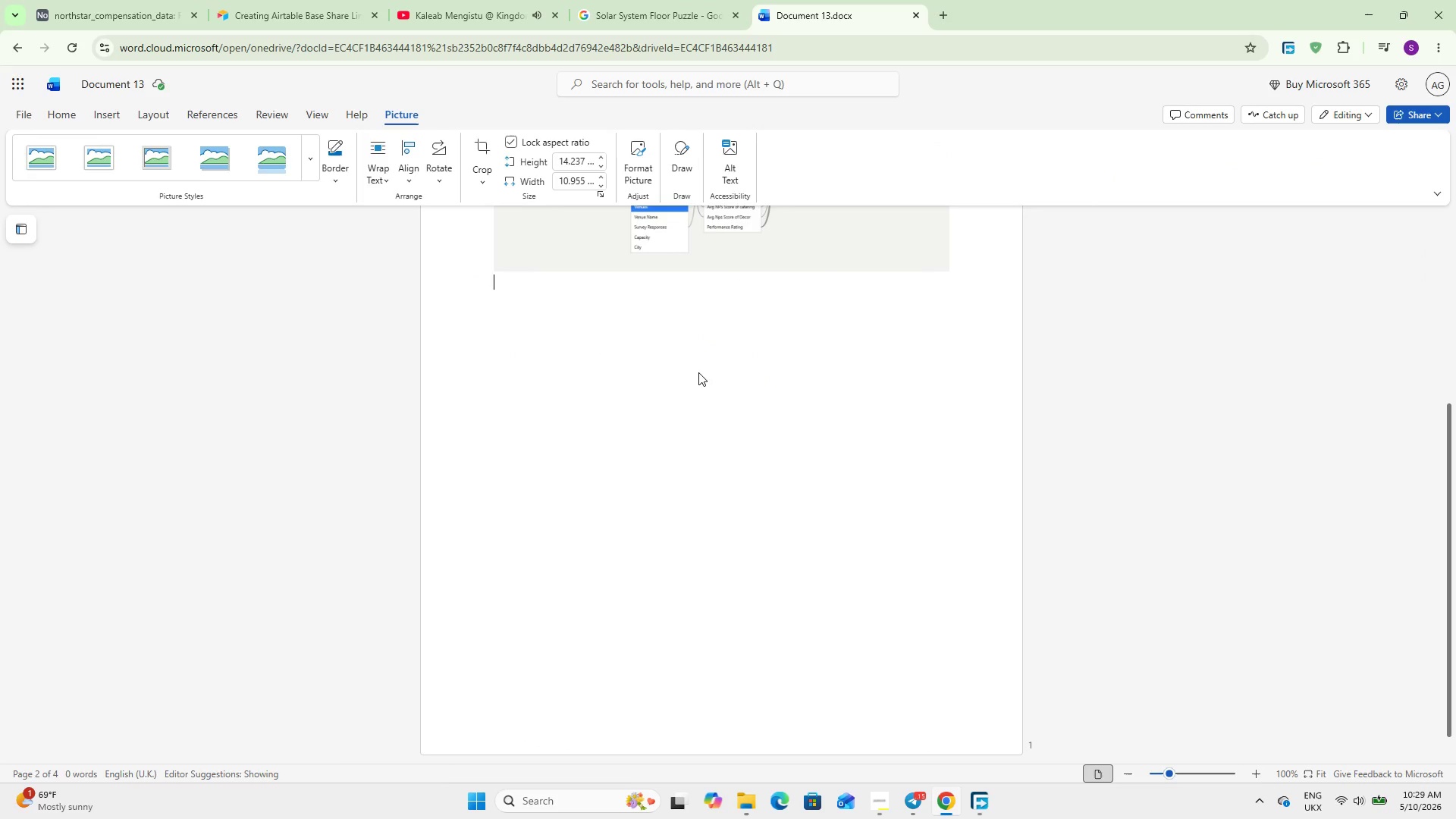 
key(Delete)
 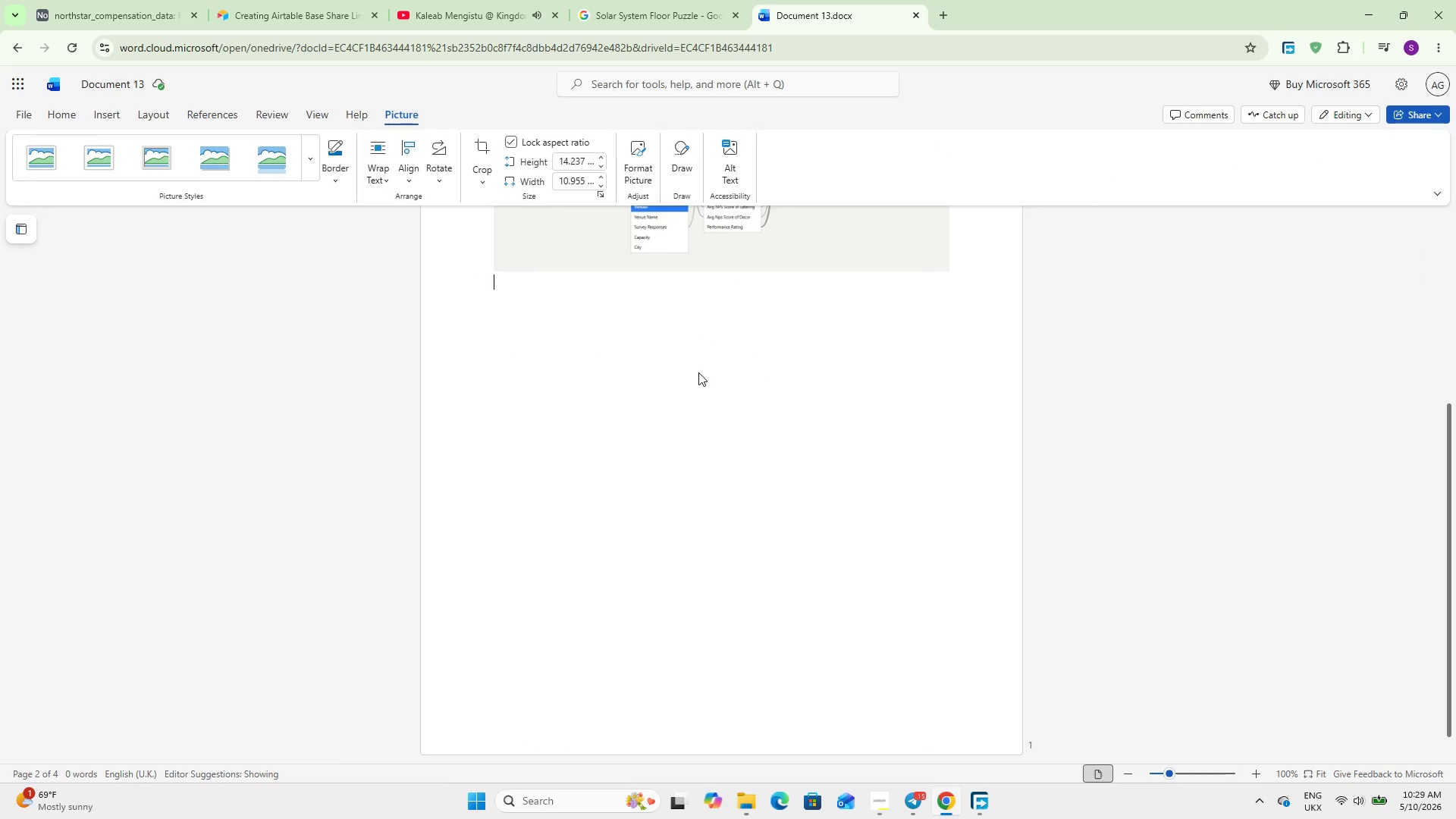 
key(Delete)
 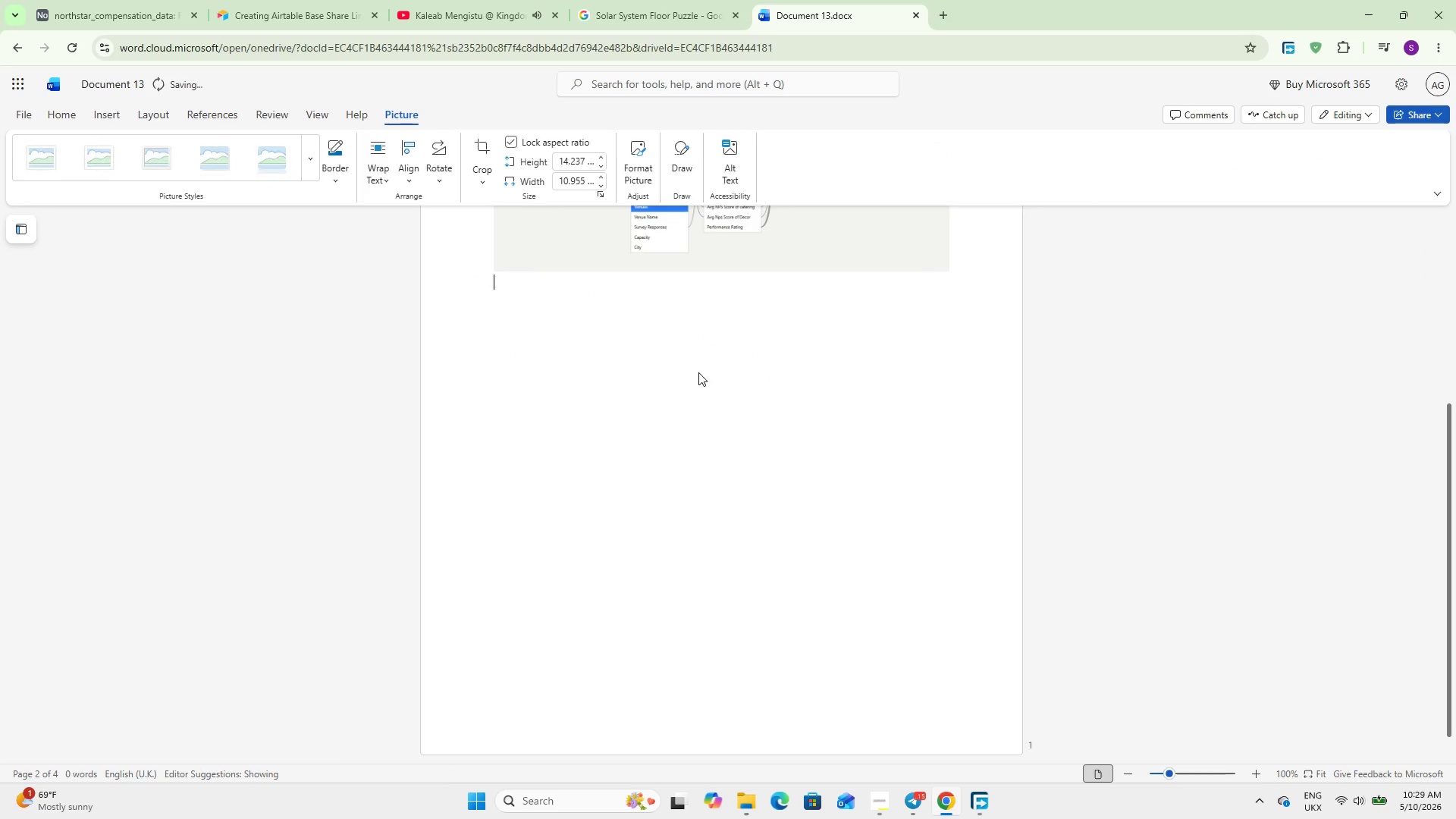 
key(Delete)
 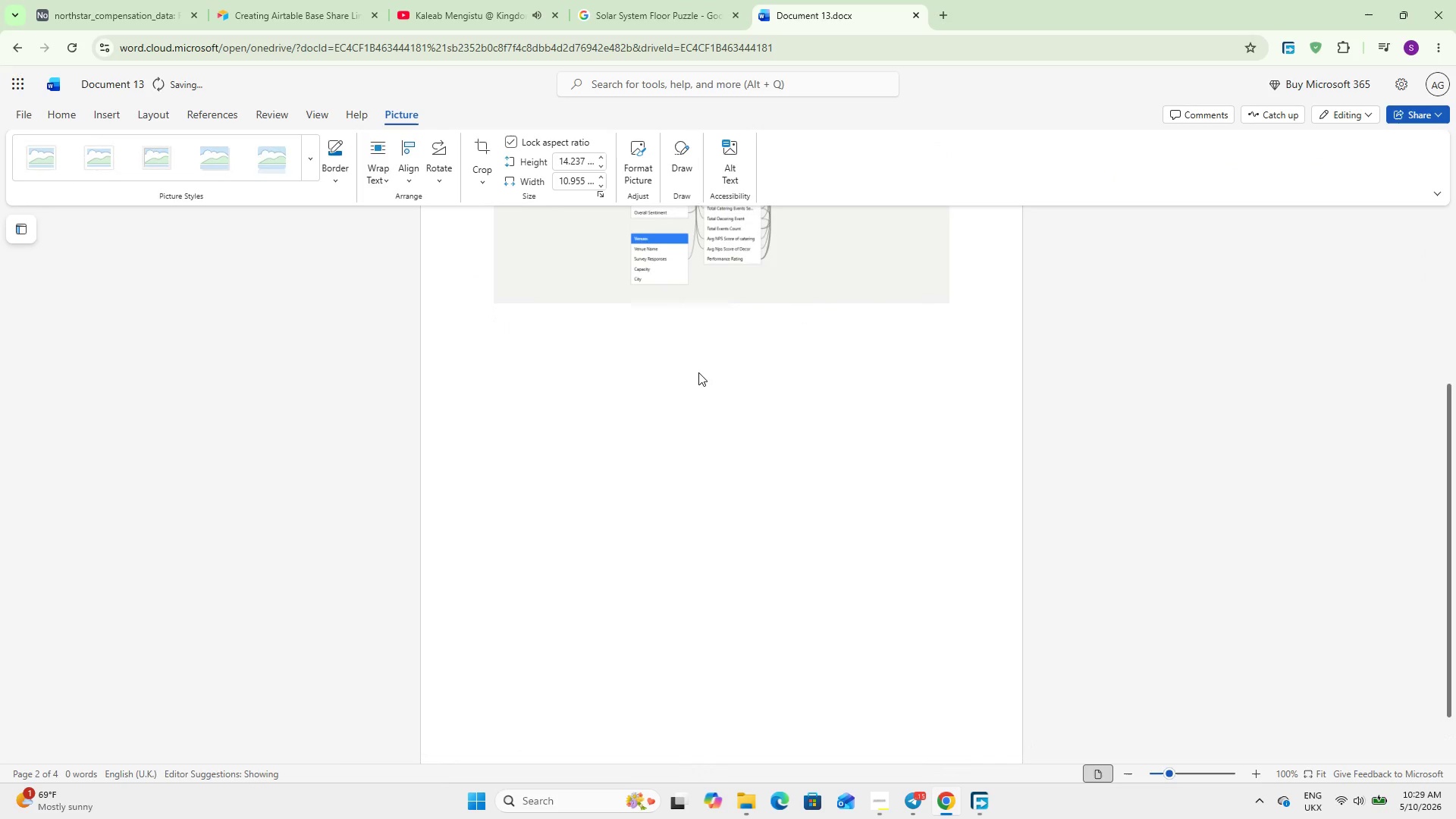 
key(Backspace)
 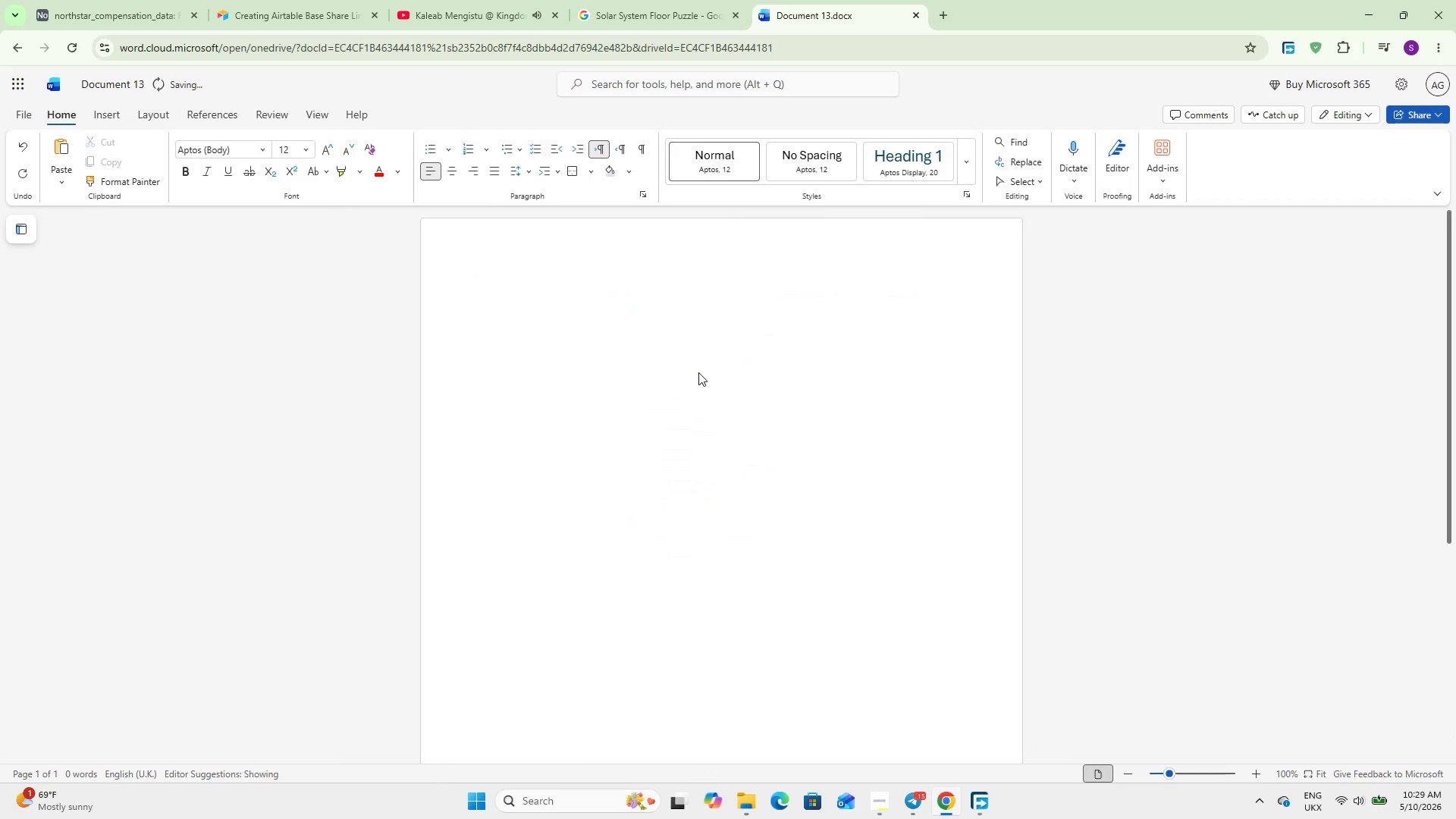 
scroll: coordinate [698, 372], scroll_direction: up, amount: 5.0
 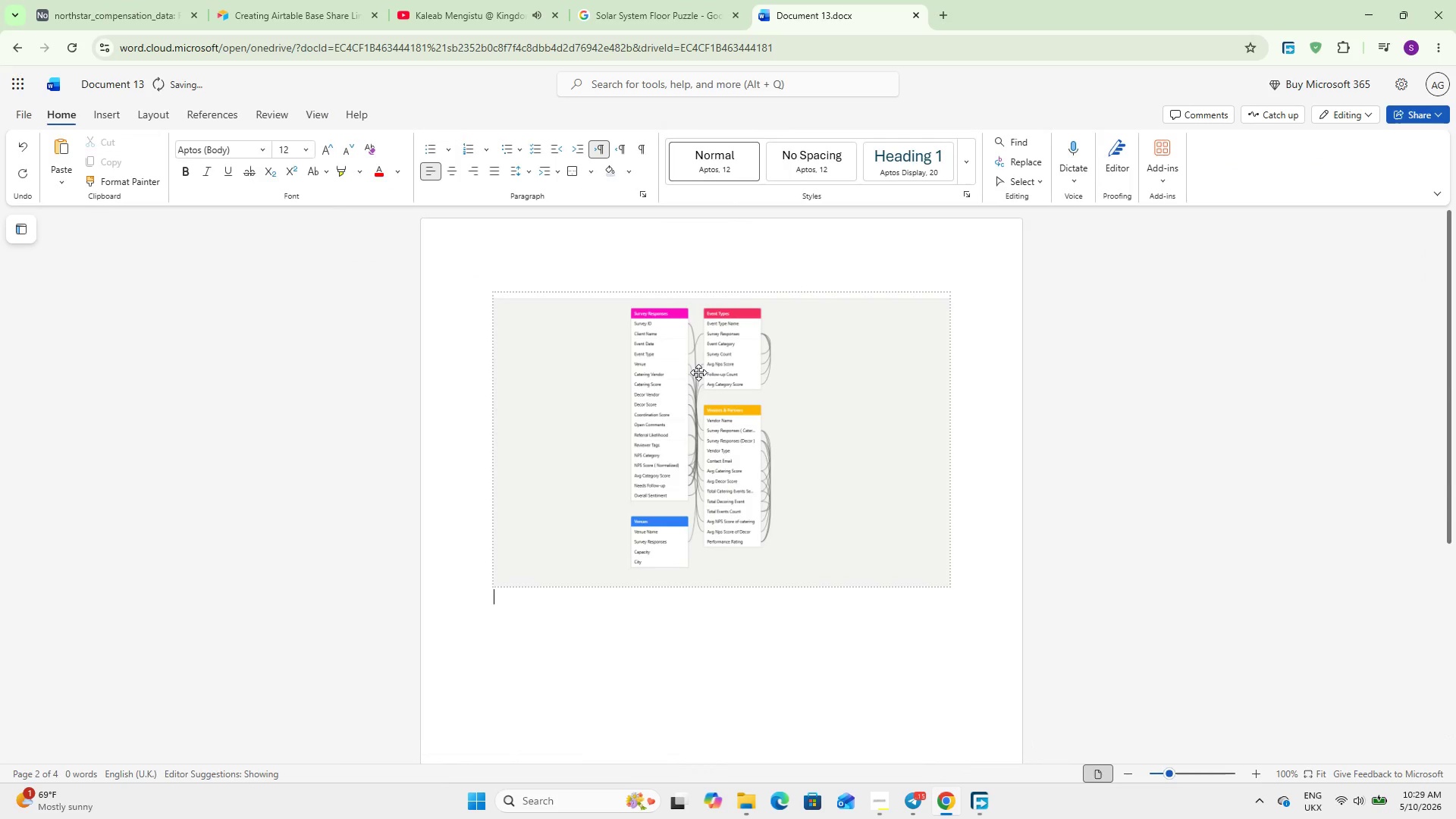 
key(Backspace)
 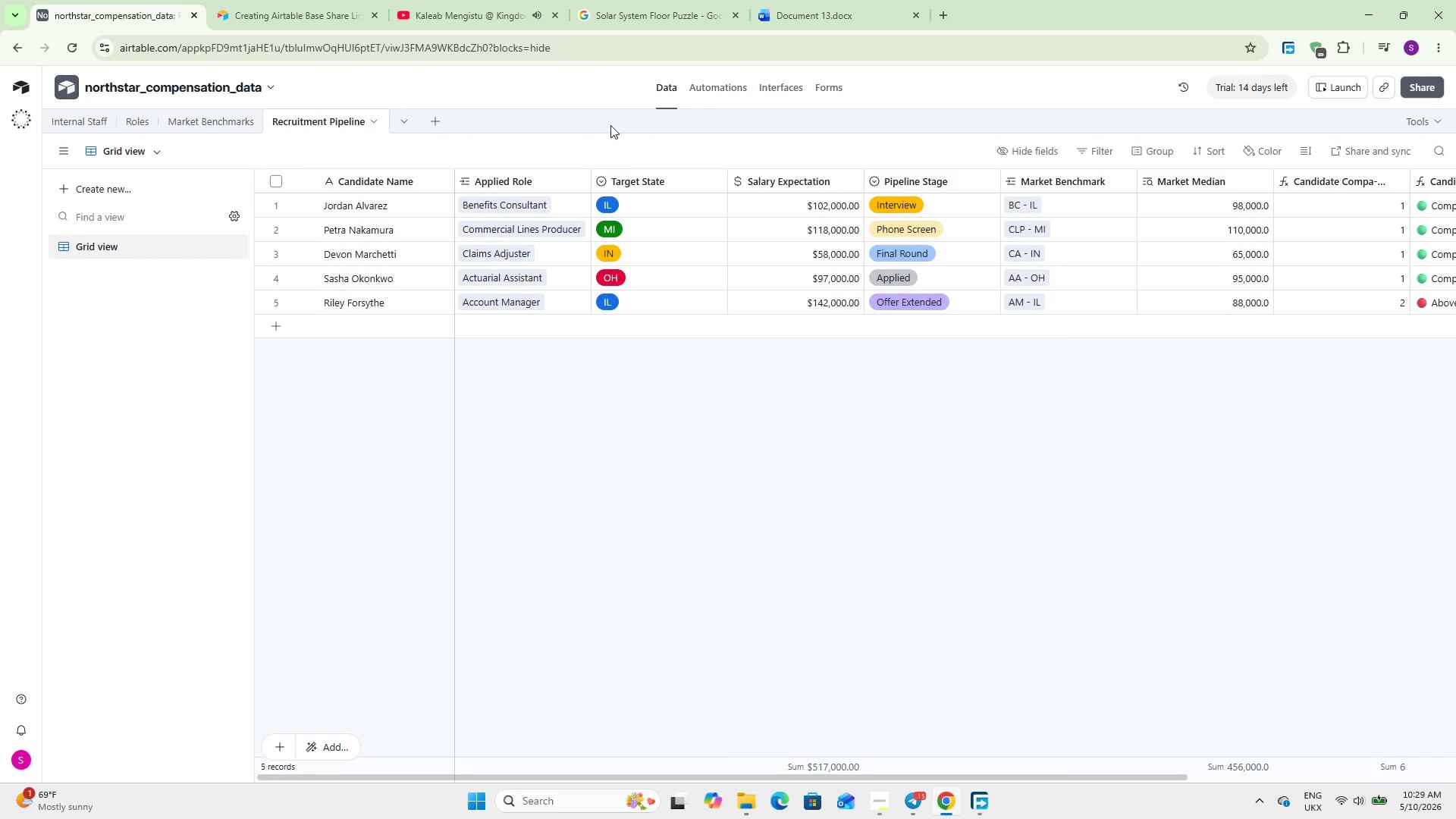 
left_click([775, 83])
 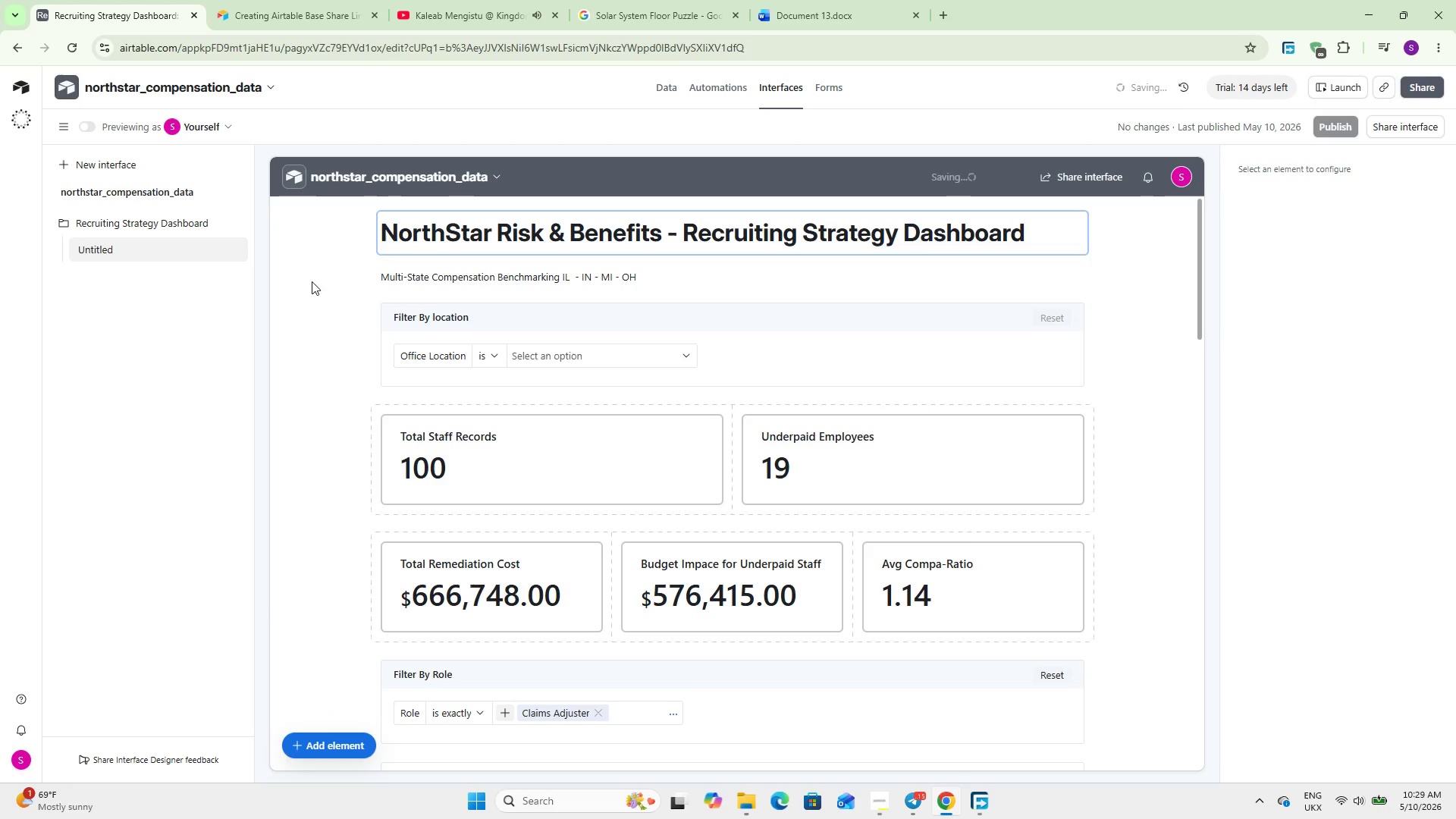 
key(PrintScreen)
 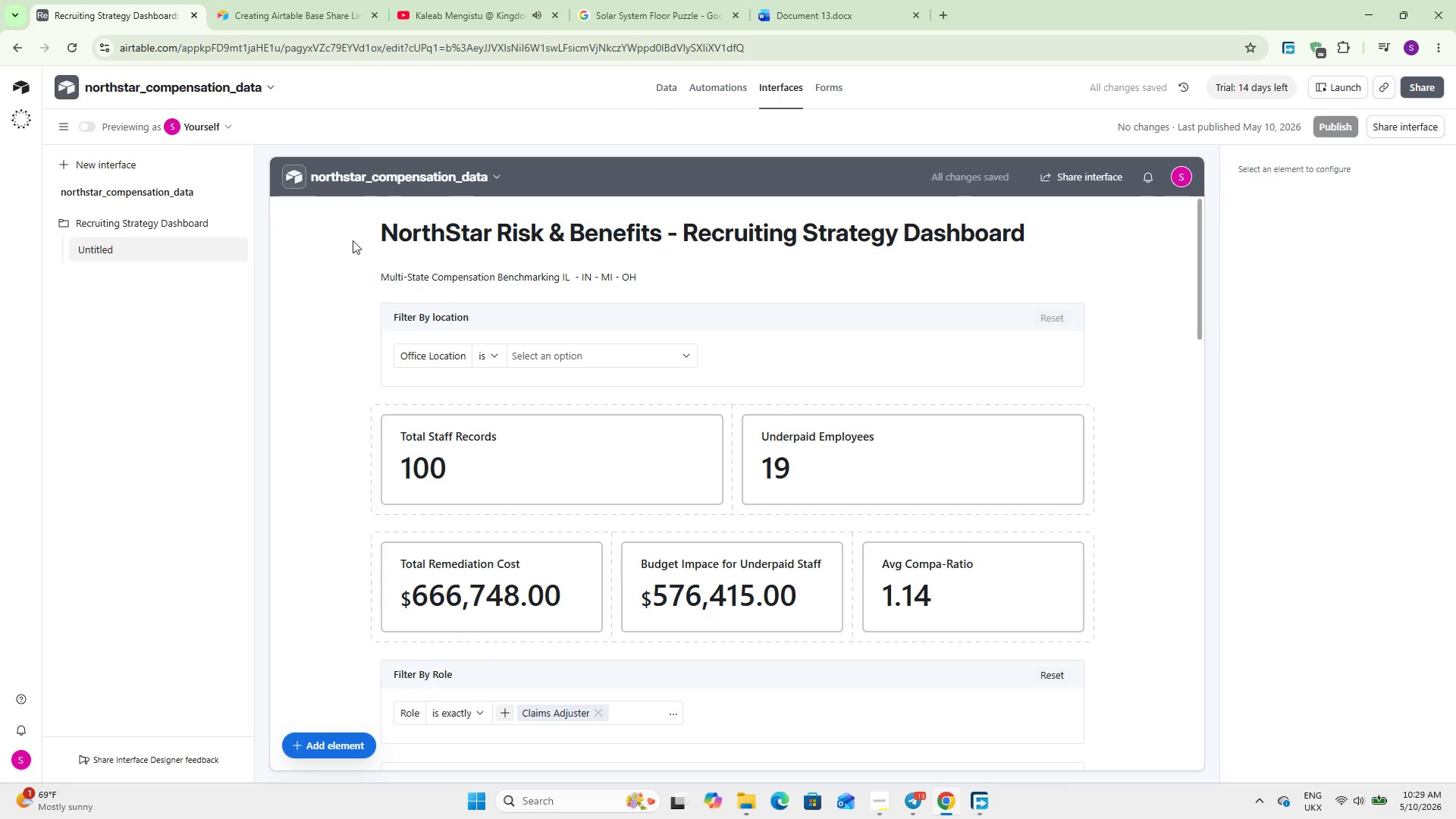 
key(PrintScreen)
 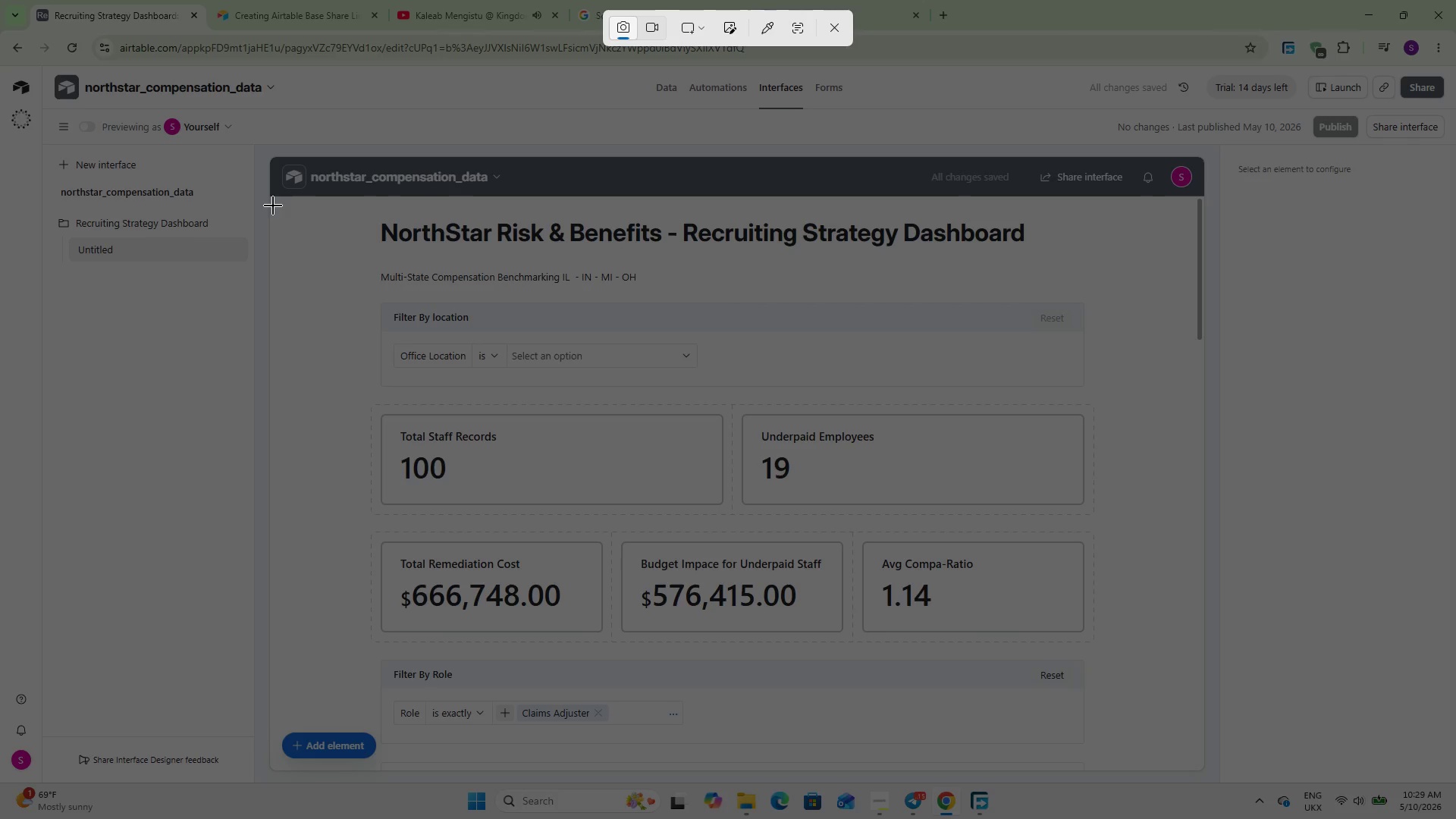 
left_click_drag(start_coordinate=[274, 197], to_coordinate=[1198, 662])
 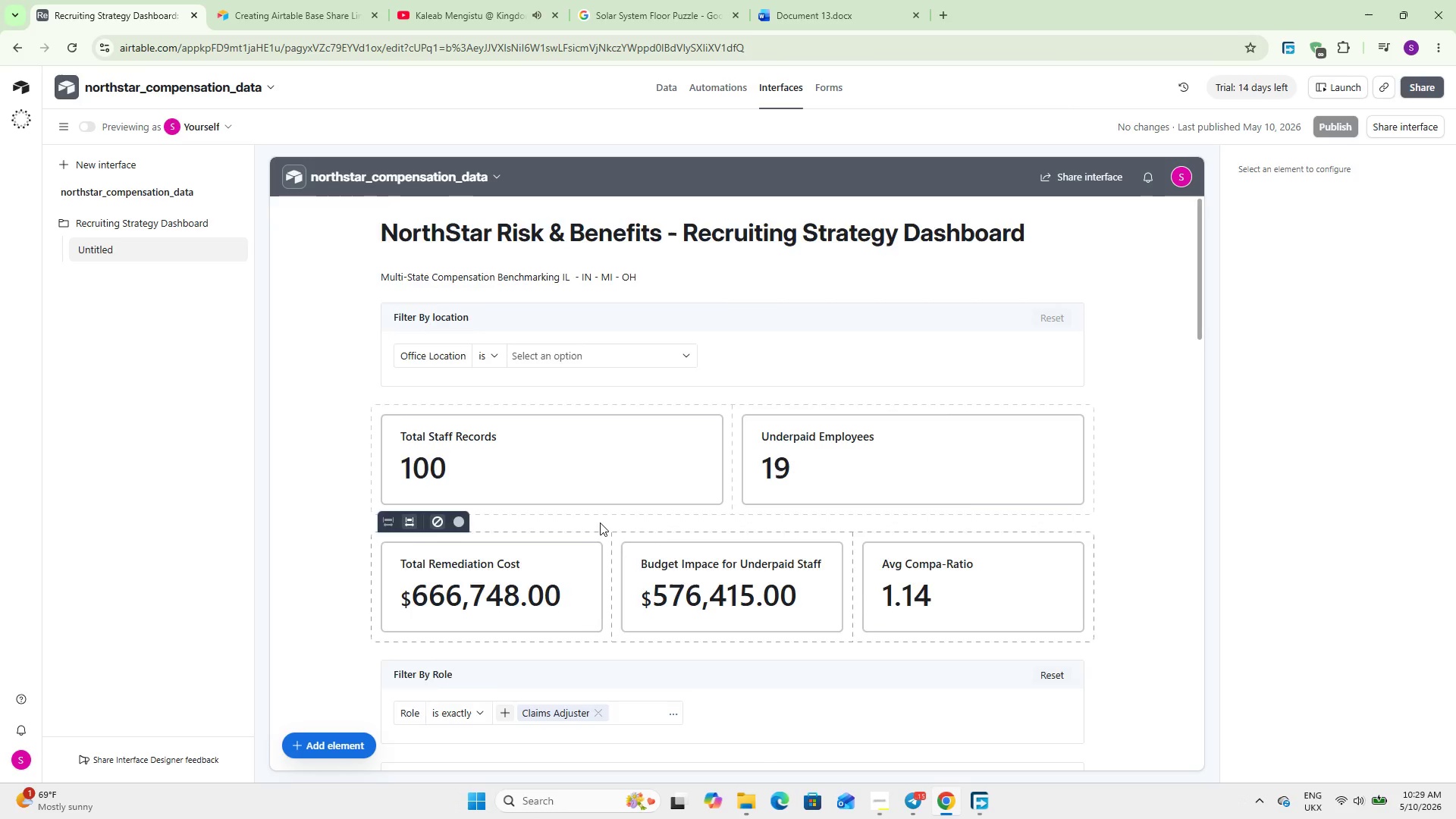 
scroll: coordinate [600, 522], scroll_direction: down, amount: 4.0
 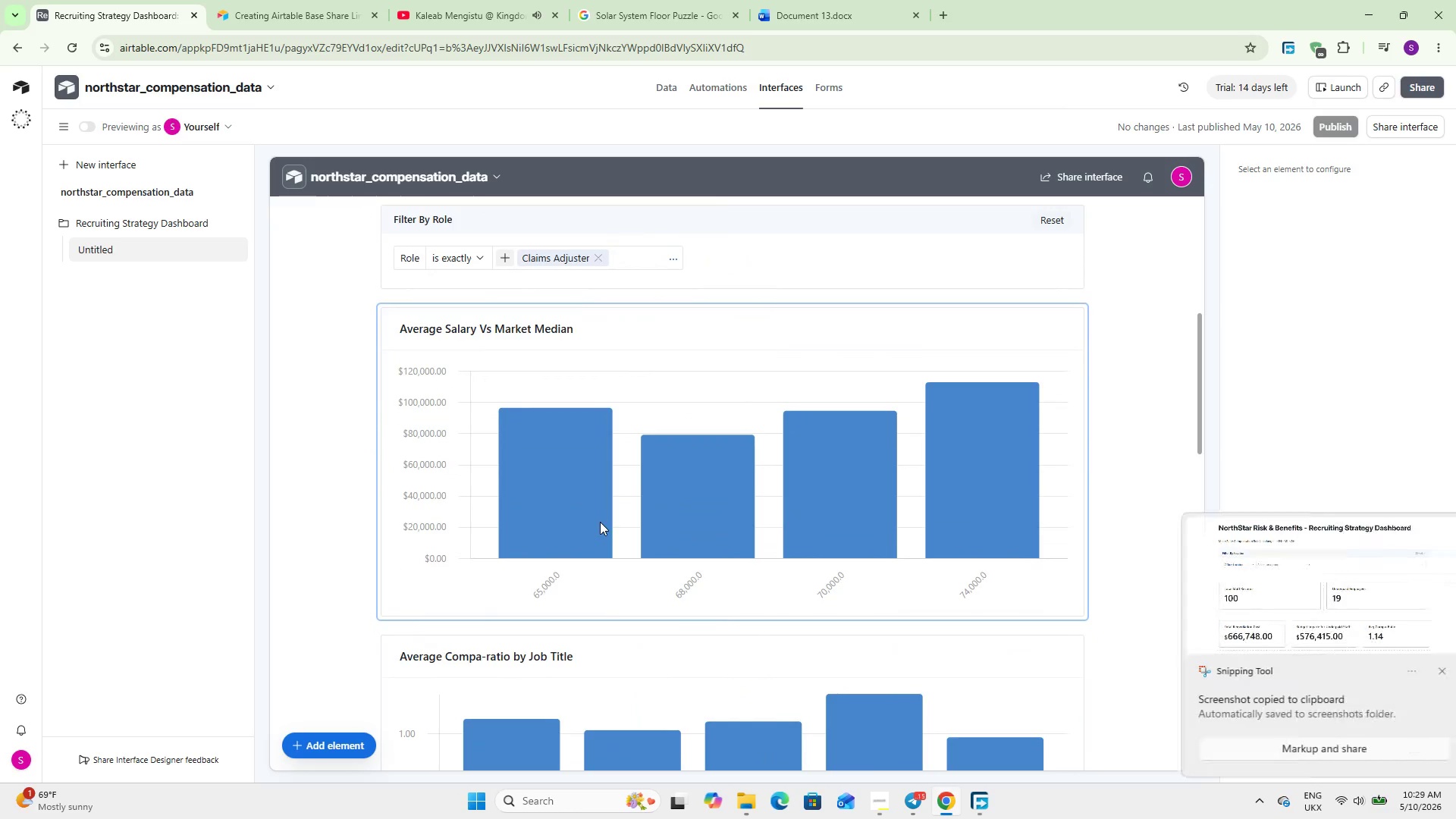 
scroll: coordinate [600, 522], scroll_direction: up, amount: 1.0
 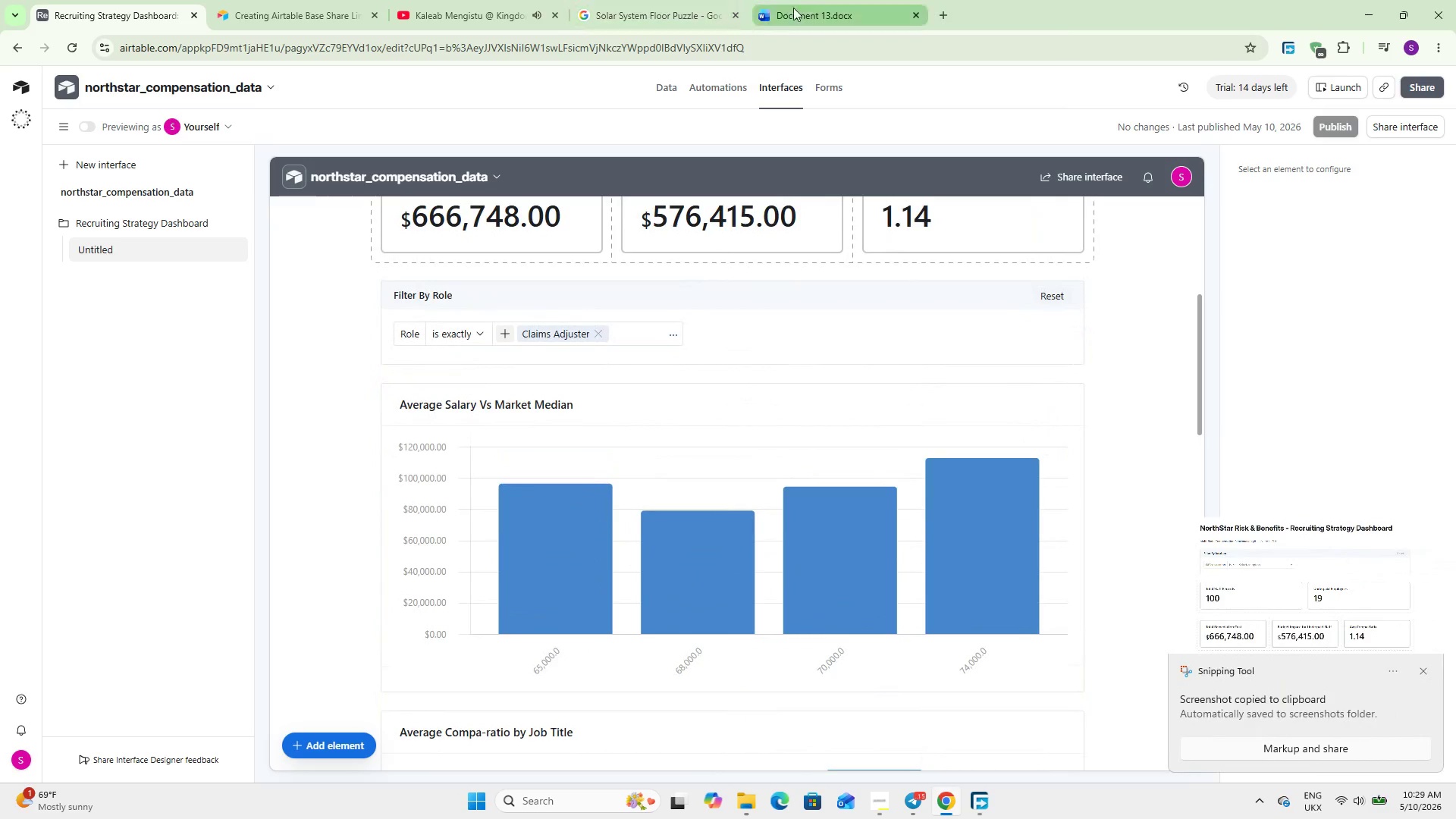 
left_click([804, 8])
 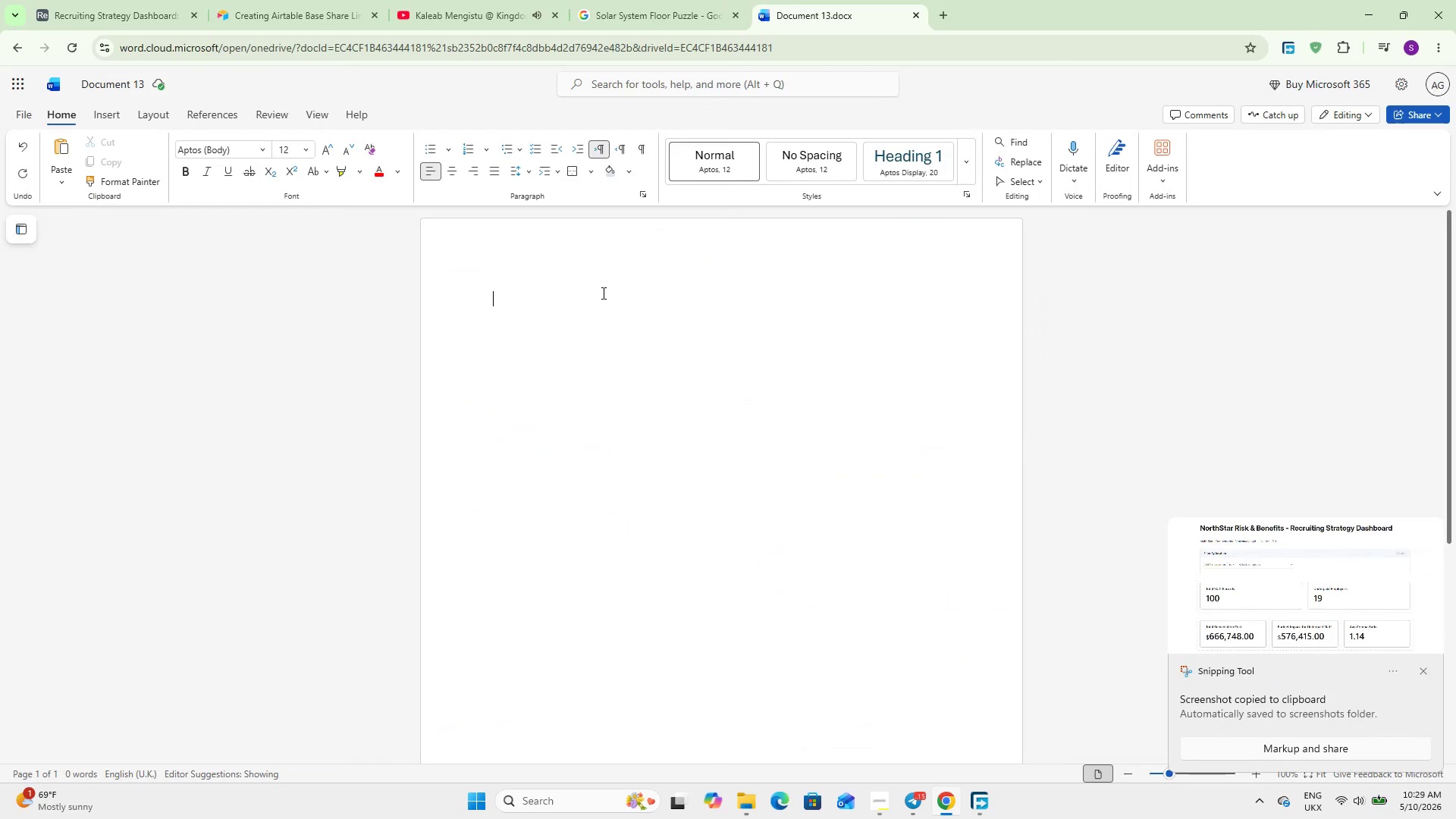 
key(Control+V)
 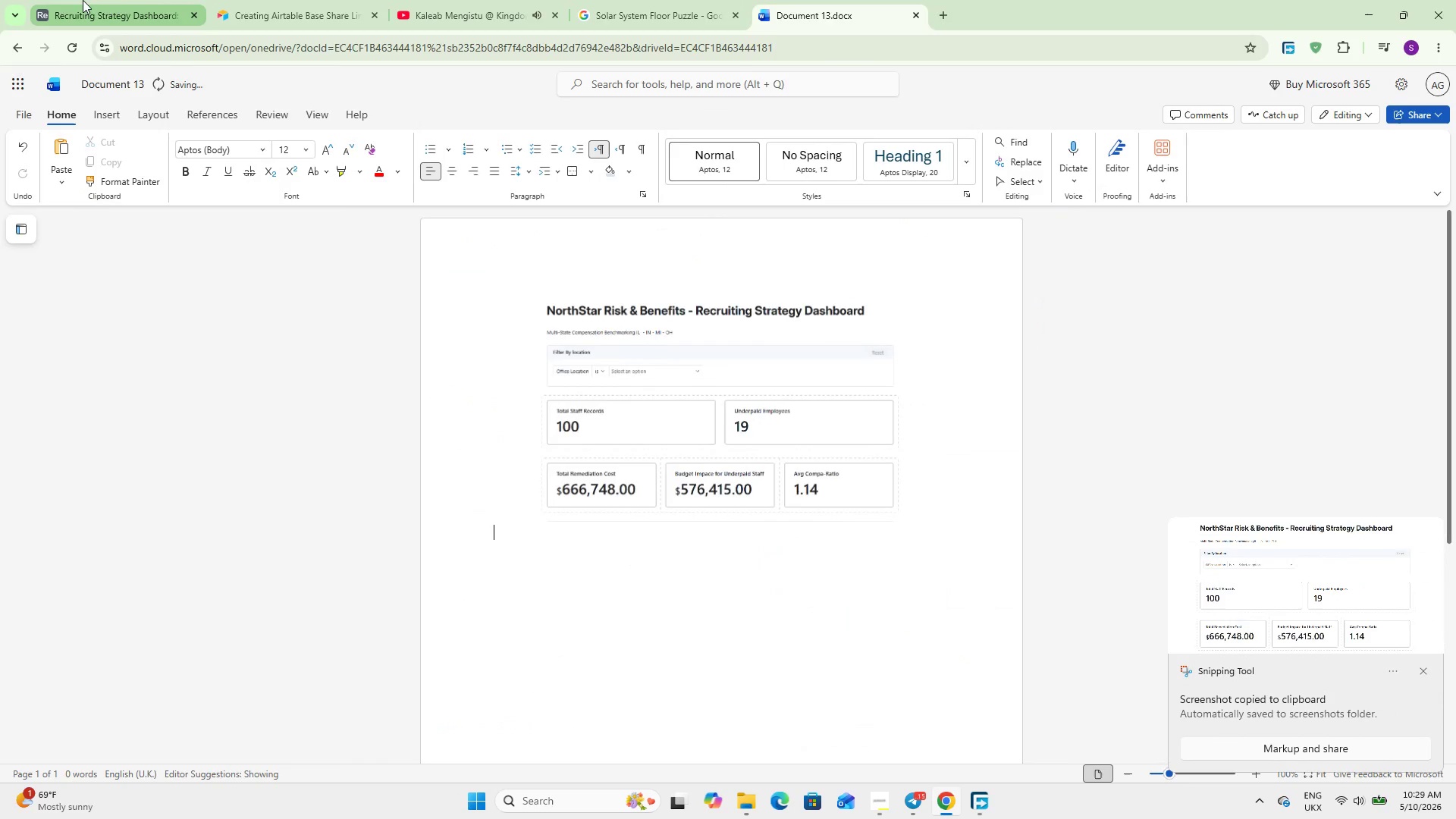 
left_click([77, 1])
 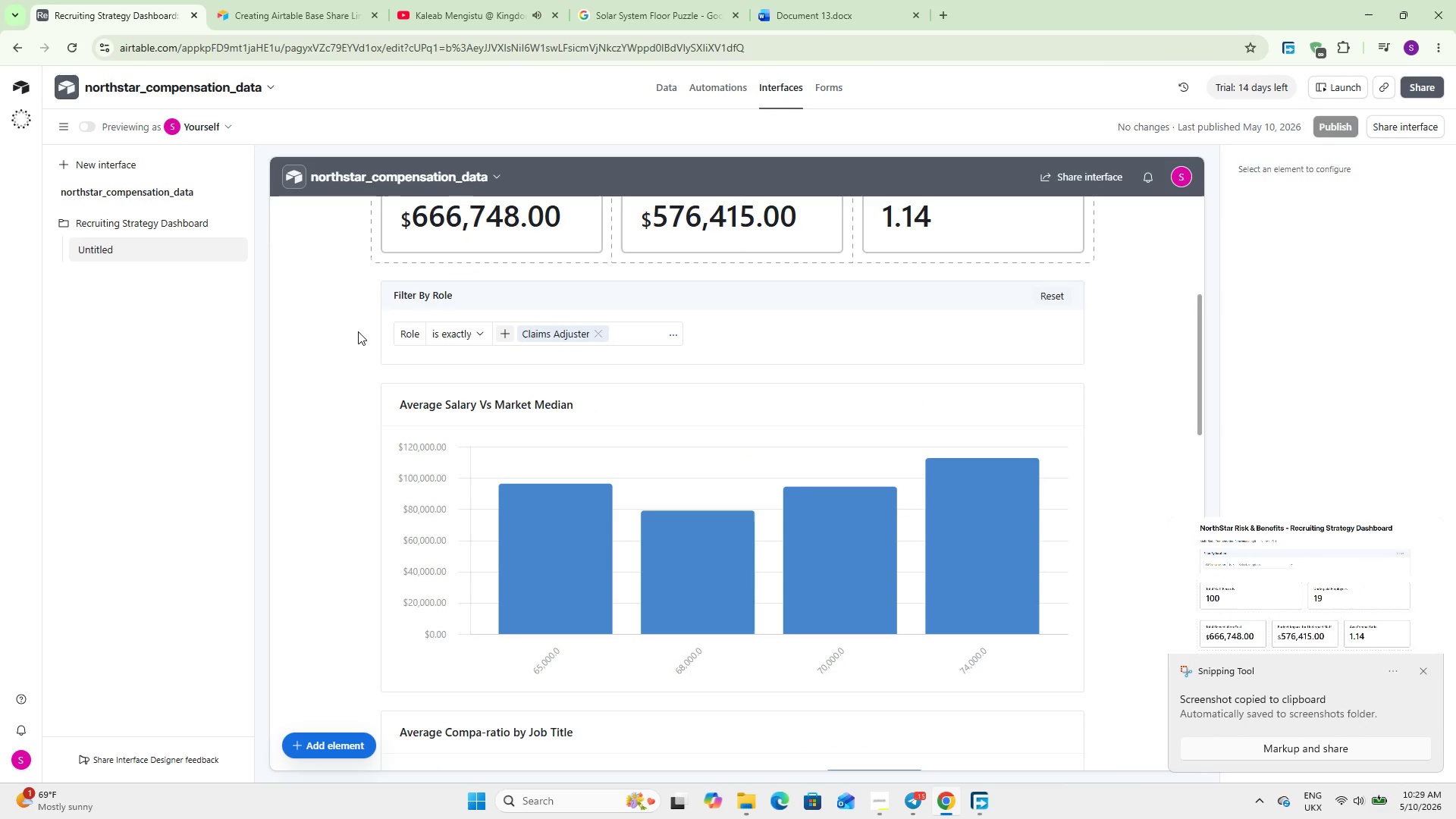 
scroll: coordinate [352, 331], scroll_direction: down, amount: 1.0
 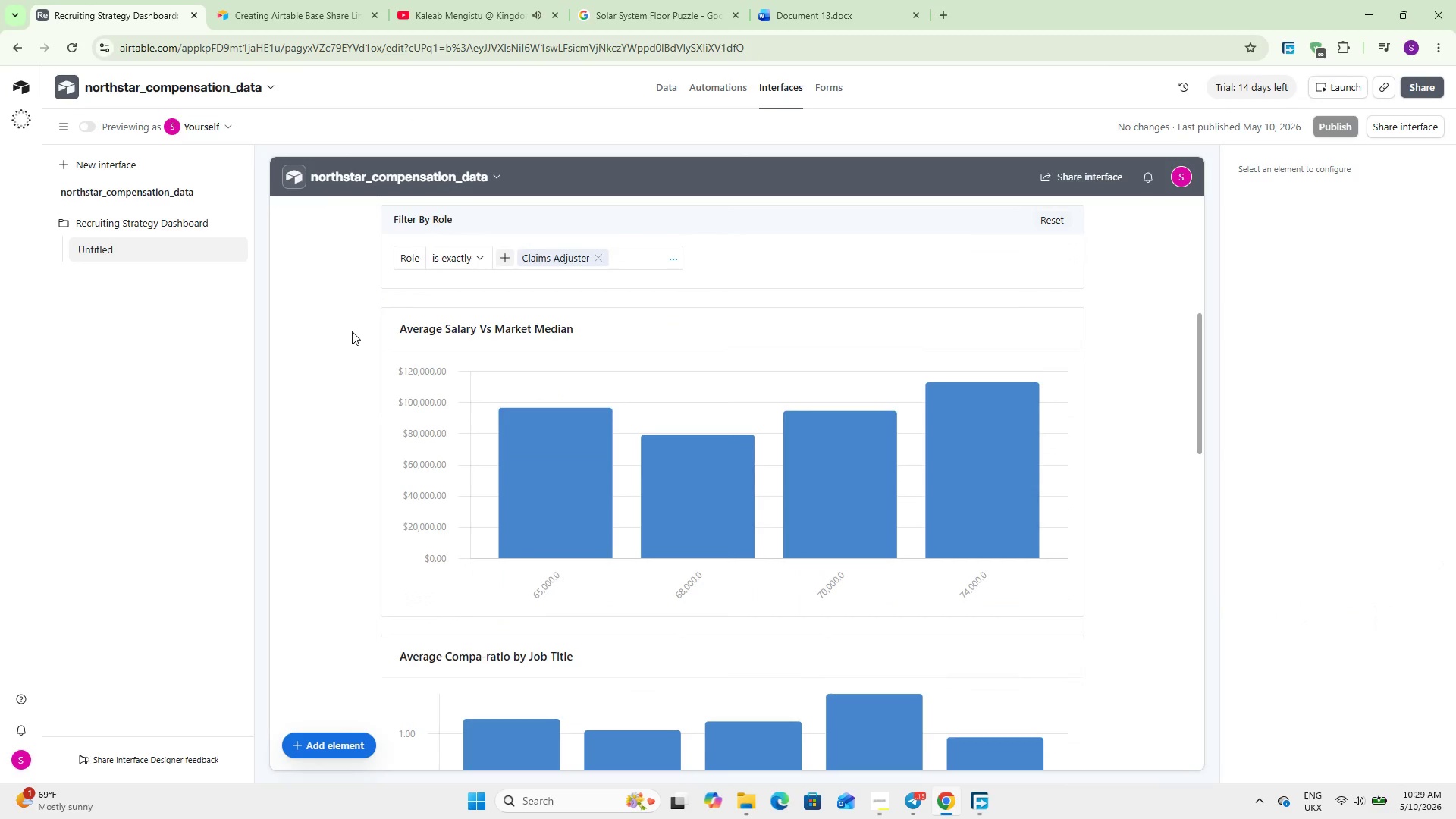 
key(PrintScreen)
 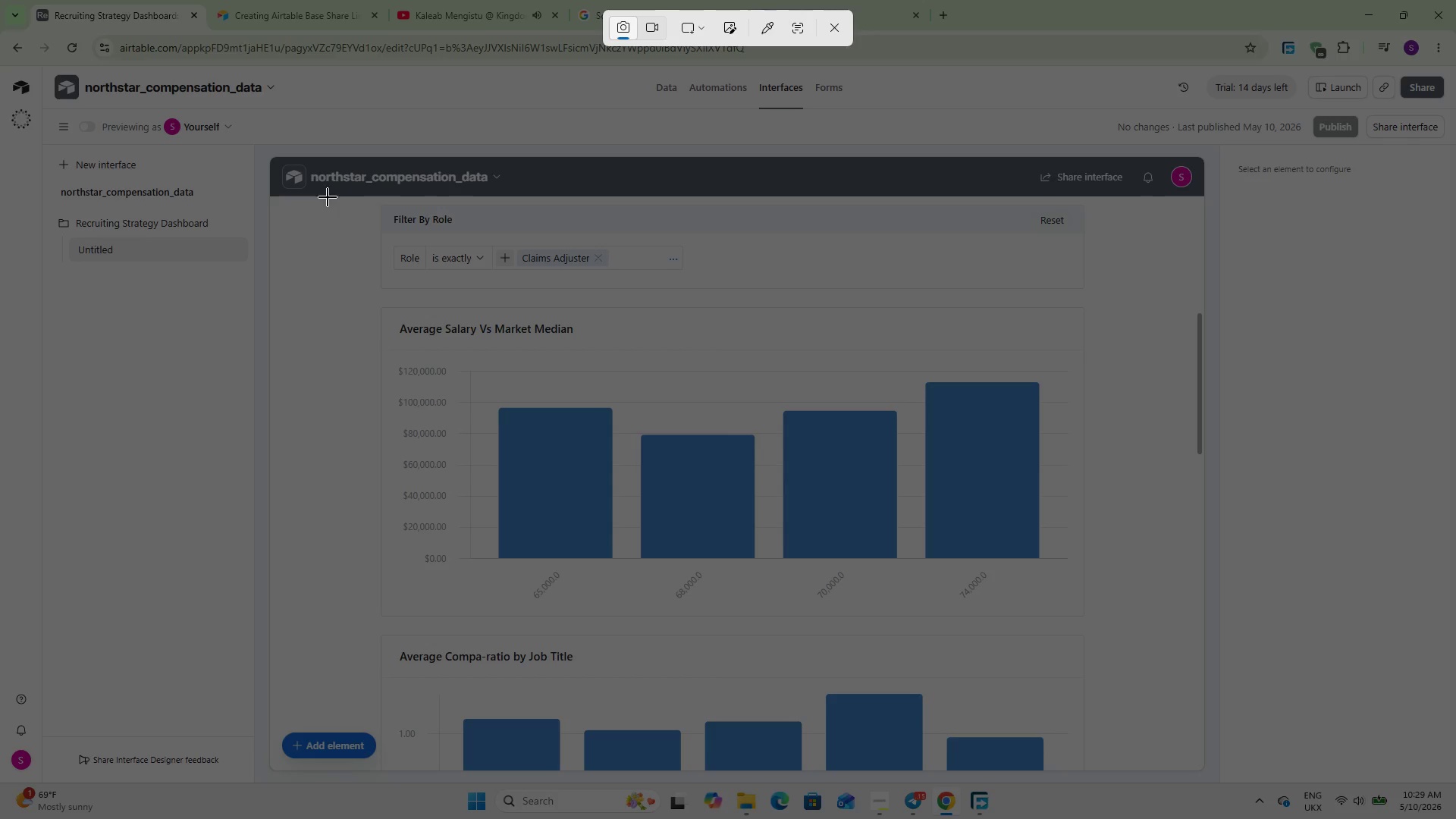 
left_click_drag(start_coordinate=[315, 202], to_coordinate=[1177, 623])
 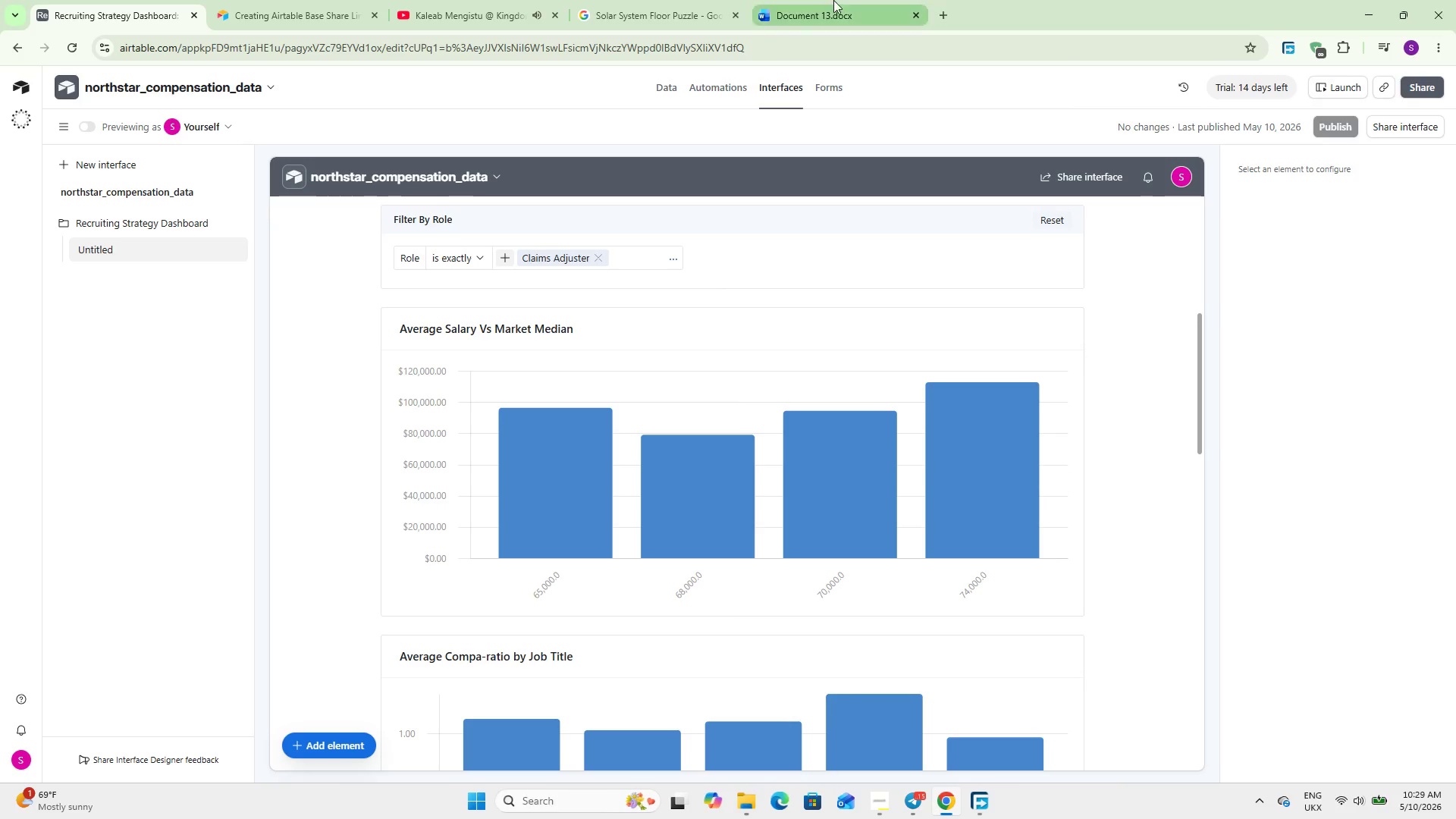 
left_click([833, 0])
 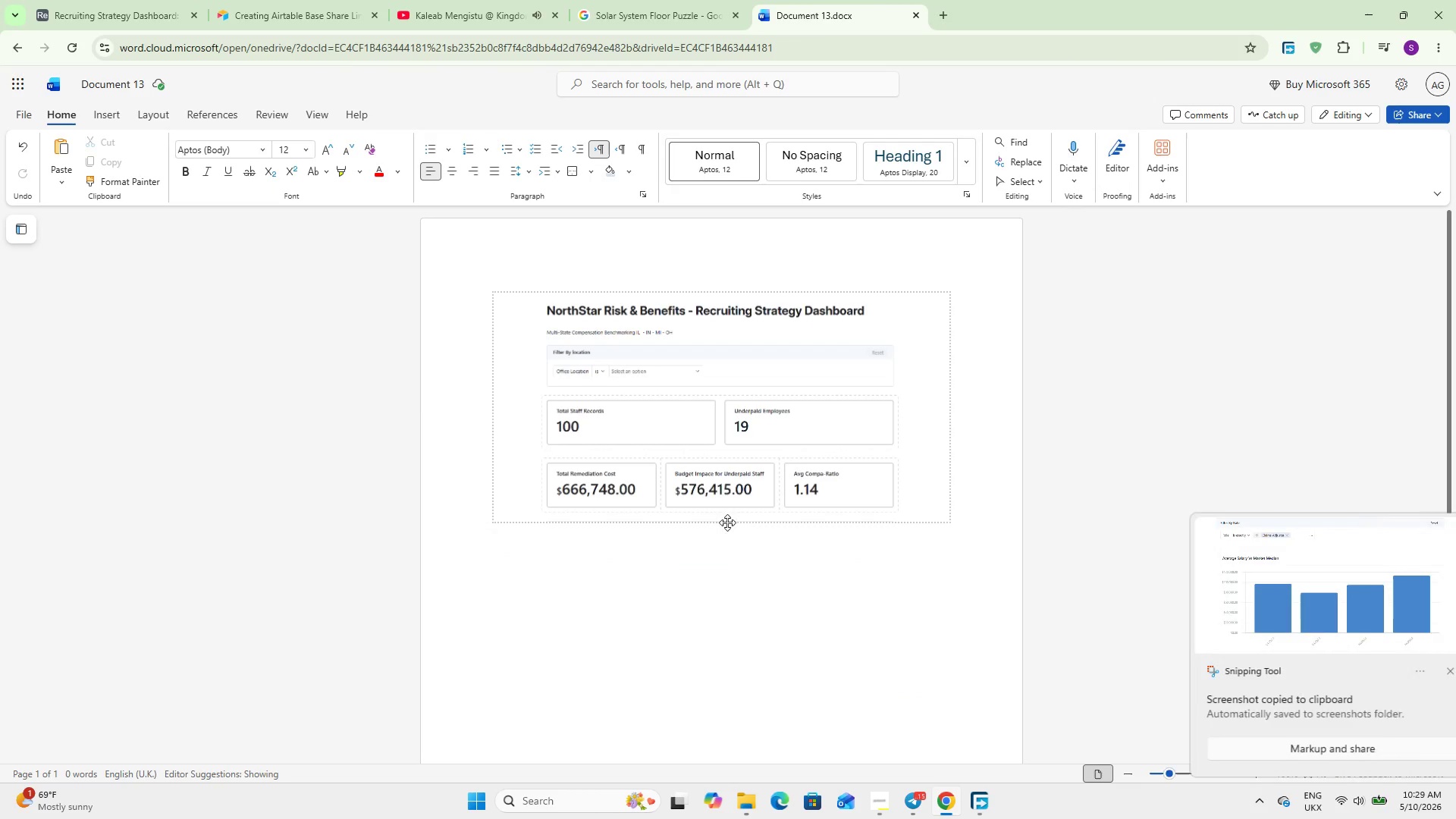 
key(Control+V)
 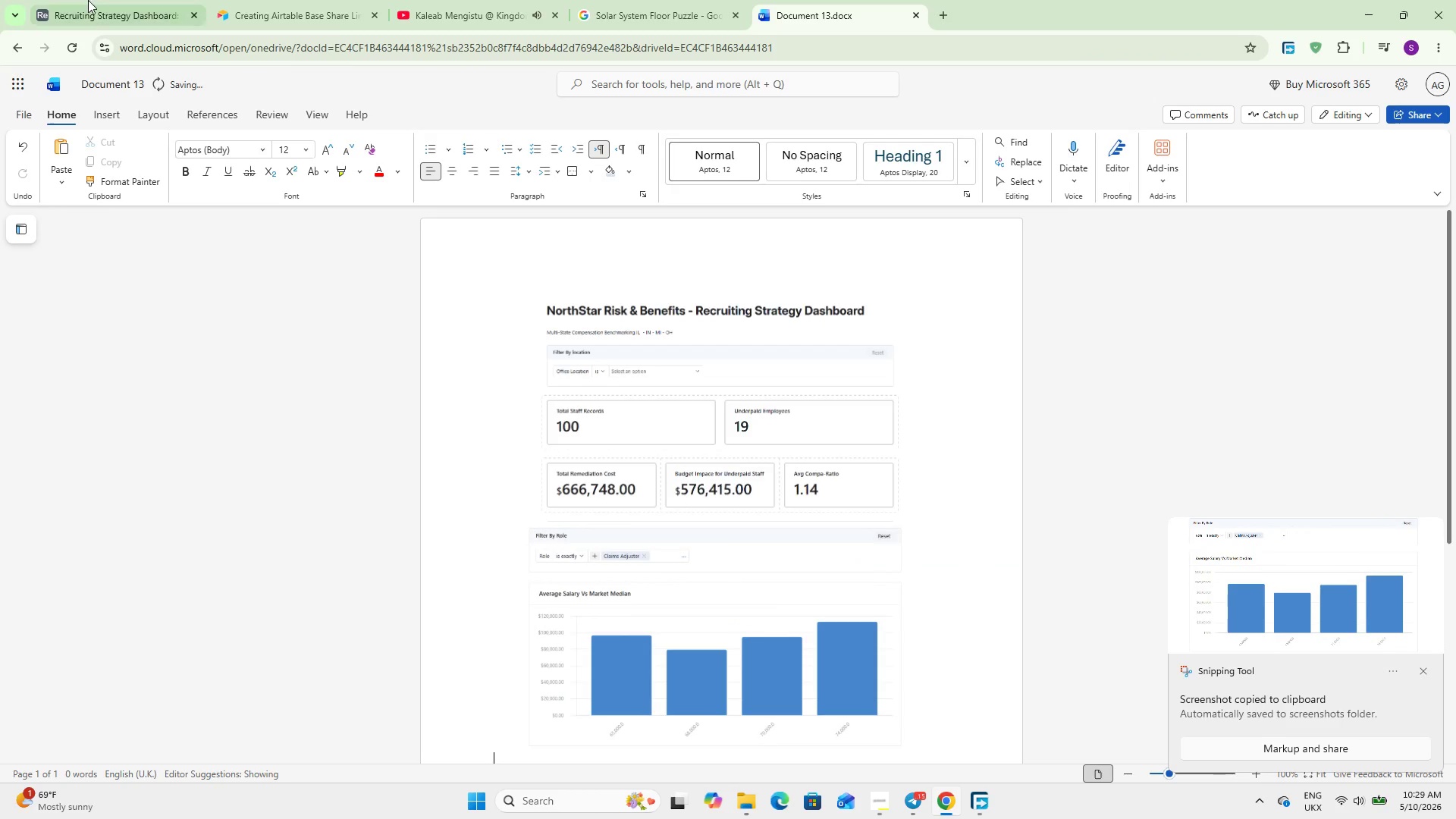 
left_click([45, 0])
 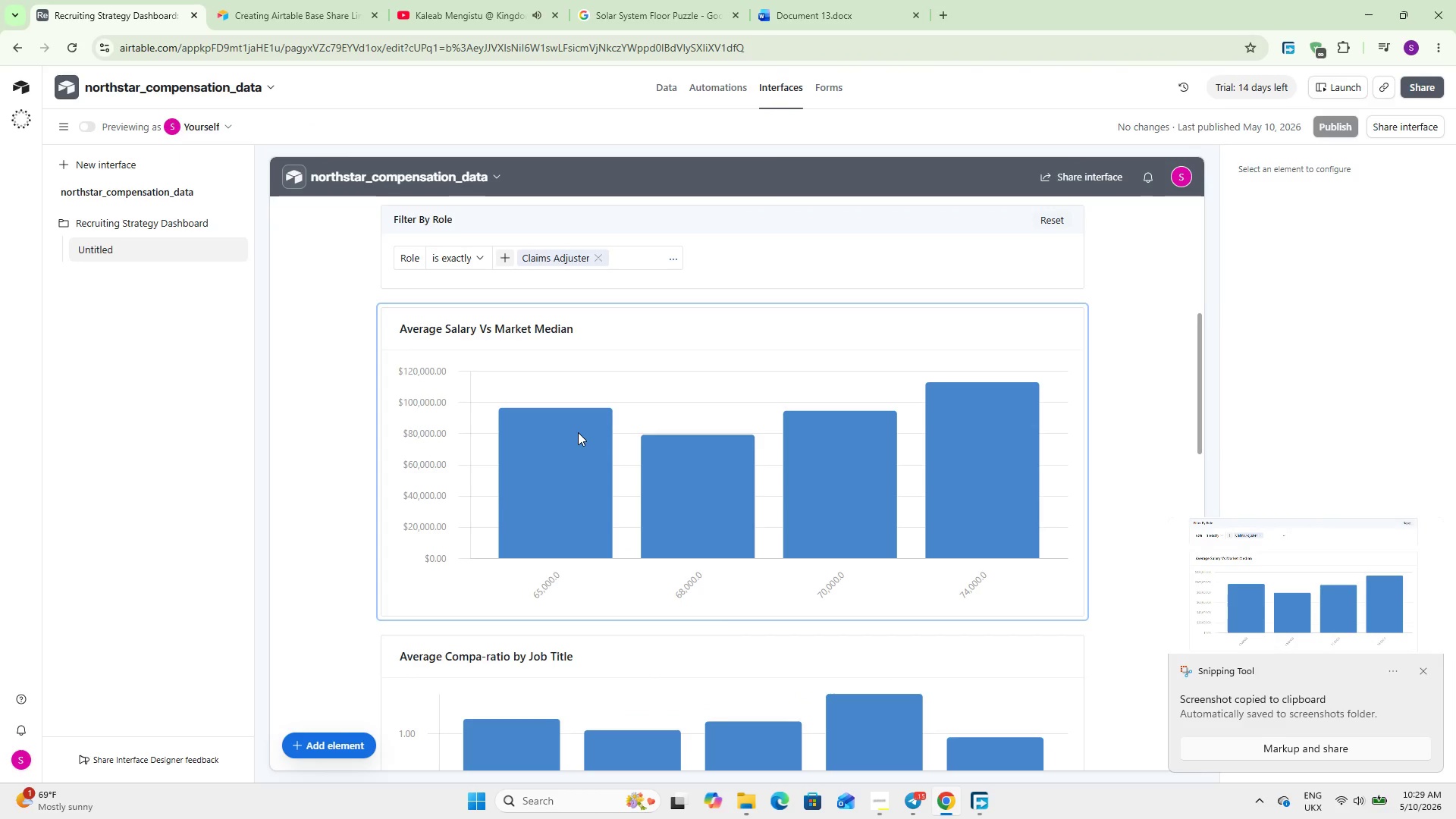 
scroll: coordinate [577, 431], scroll_direction: down, amount: 6.0
 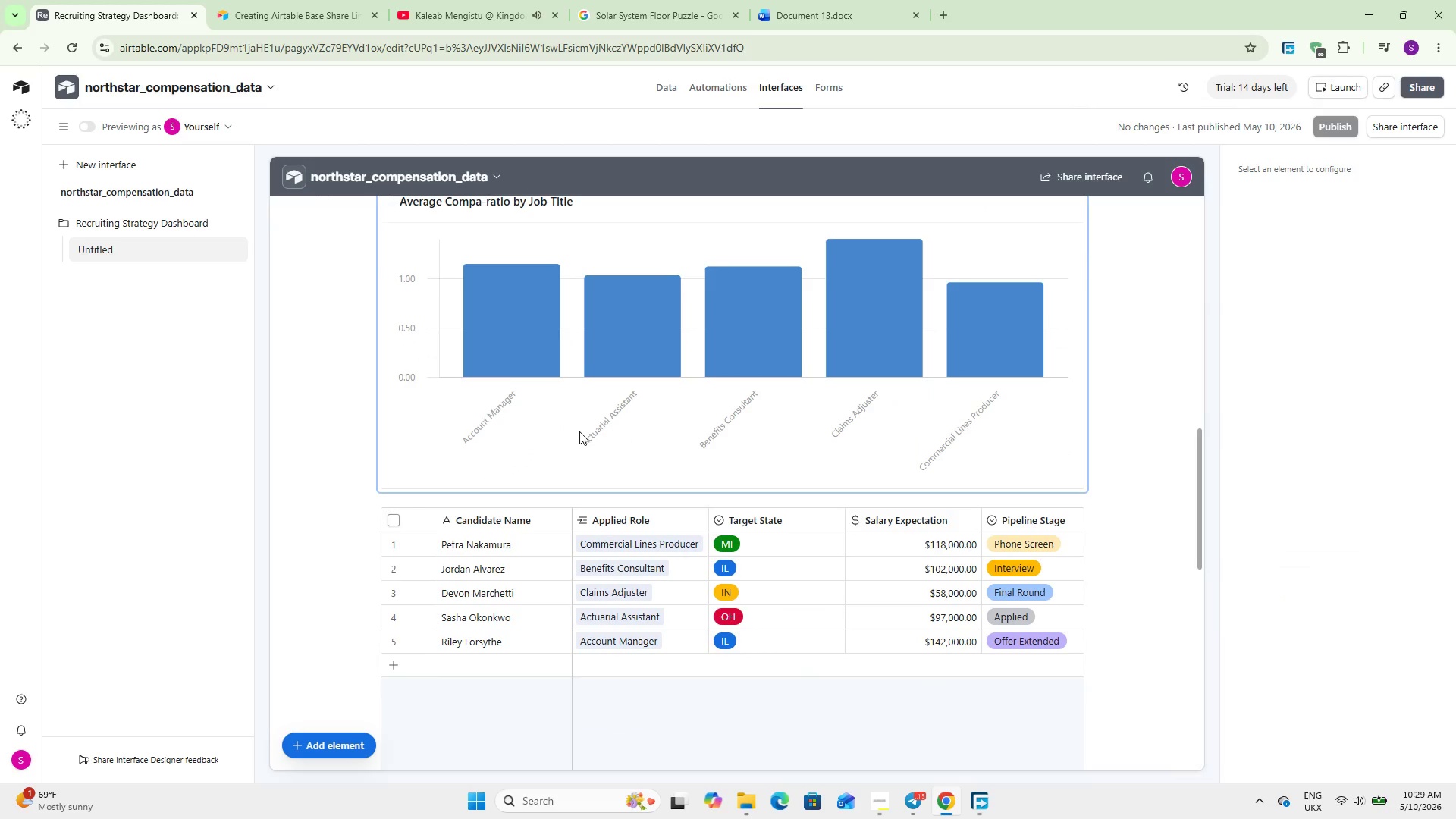 
key(ArrowUp)
 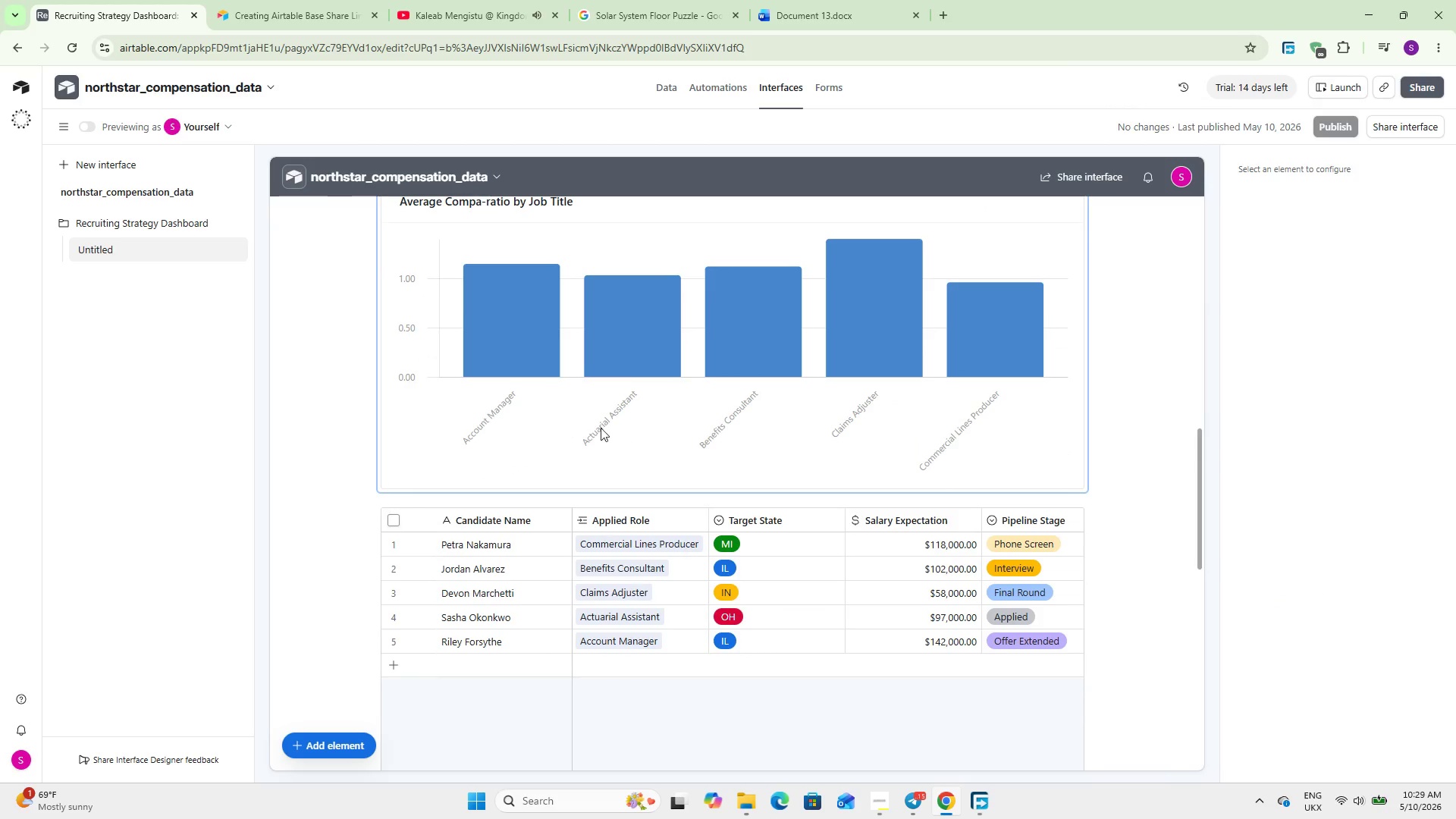 
scroll: coordinate [639, 430], scroll_direction: up, amount: 1.0
 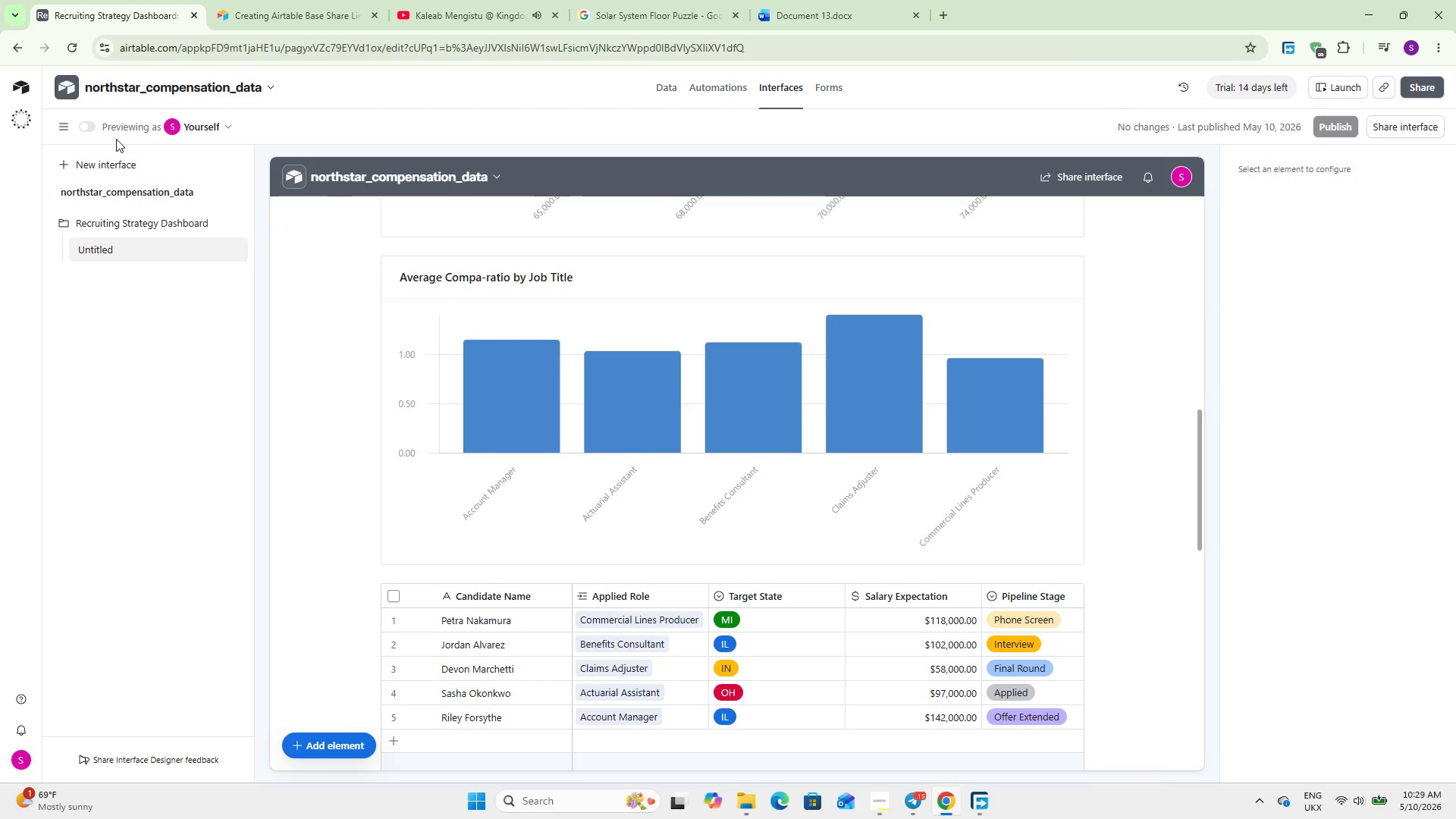 
key(PrintScreen)
 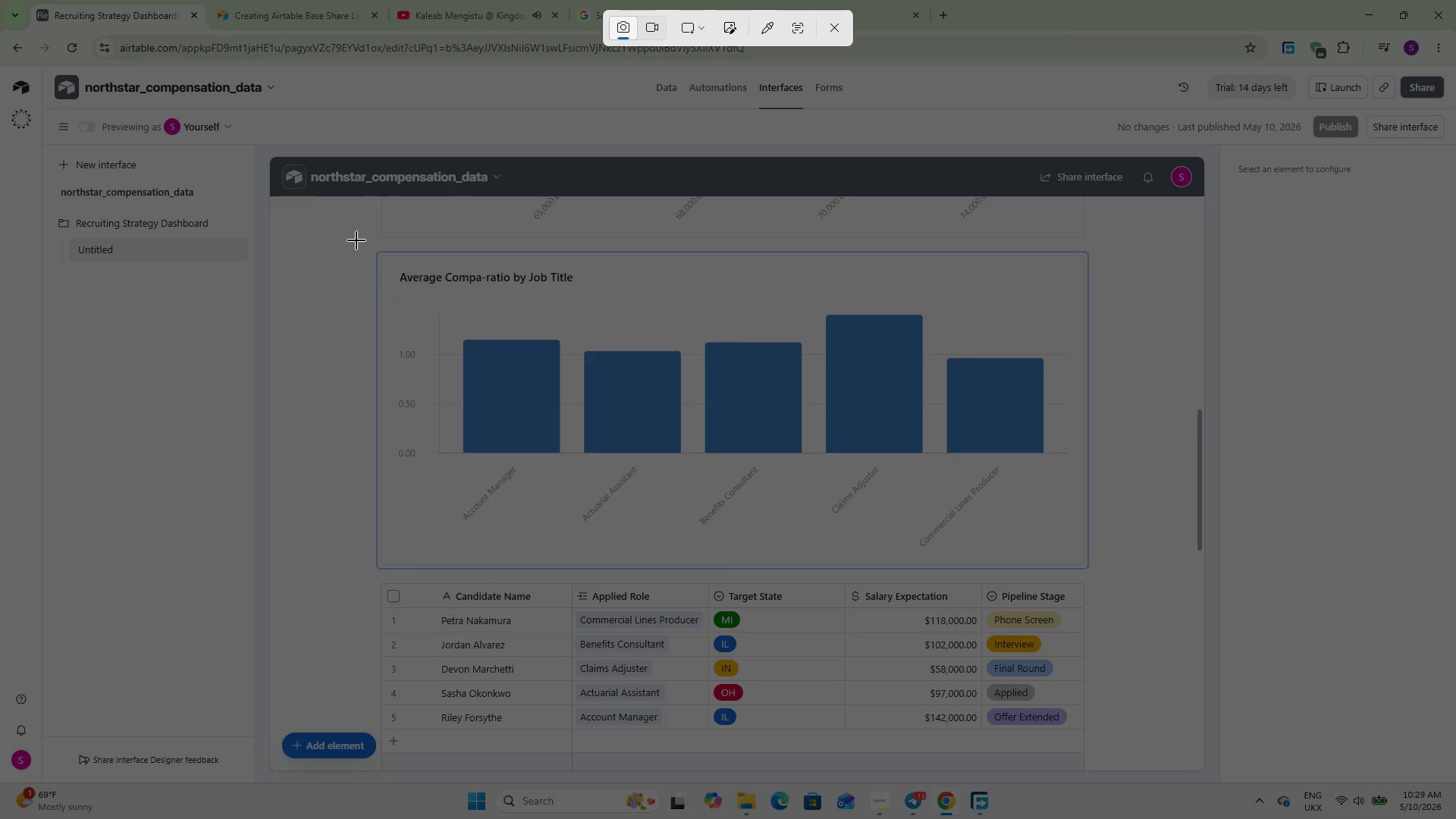 
left_click_drag(start_coordinate=[350, 242], to_coordinate=[1141, 574])
 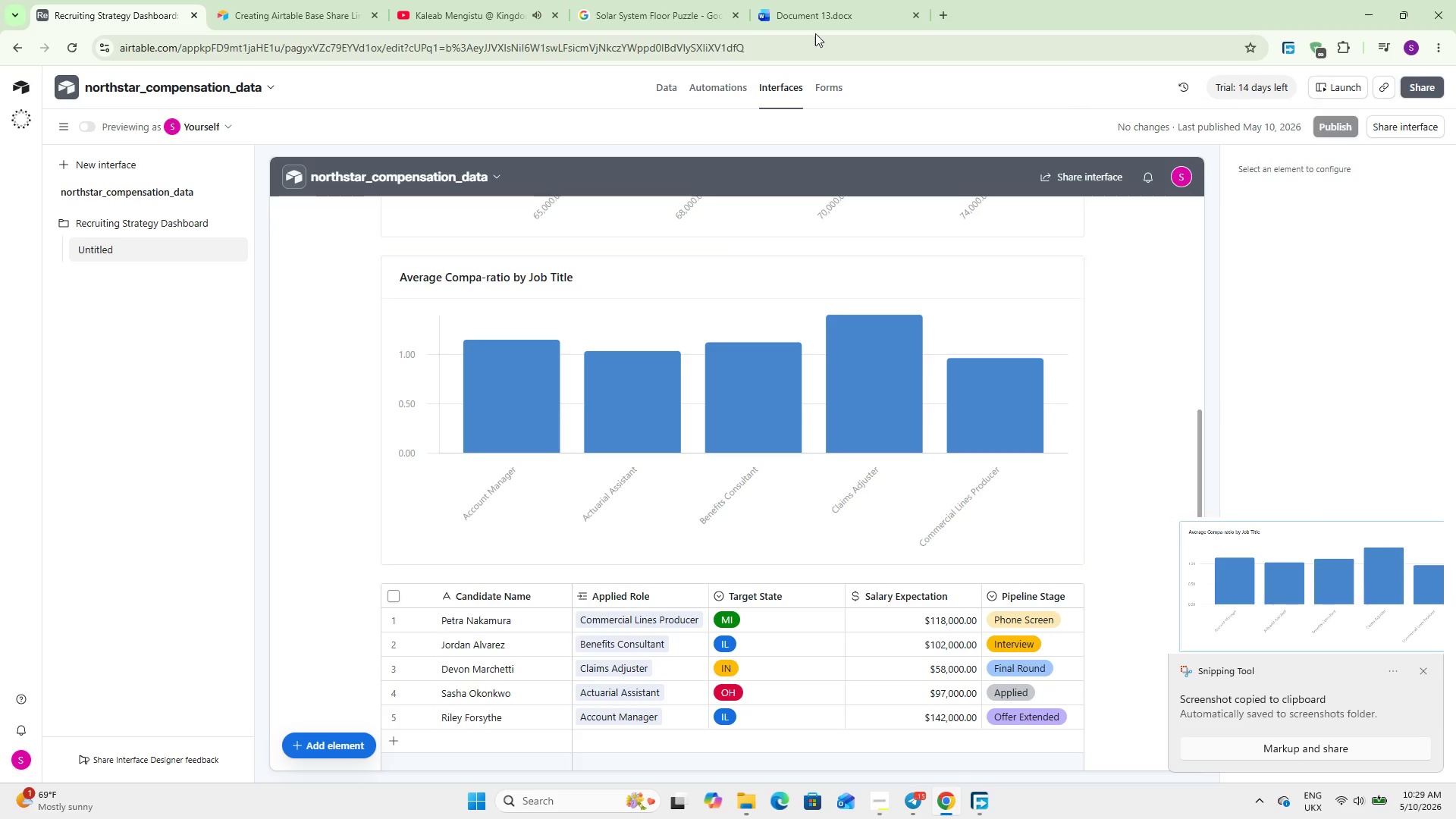 
left_click([817, 0])
 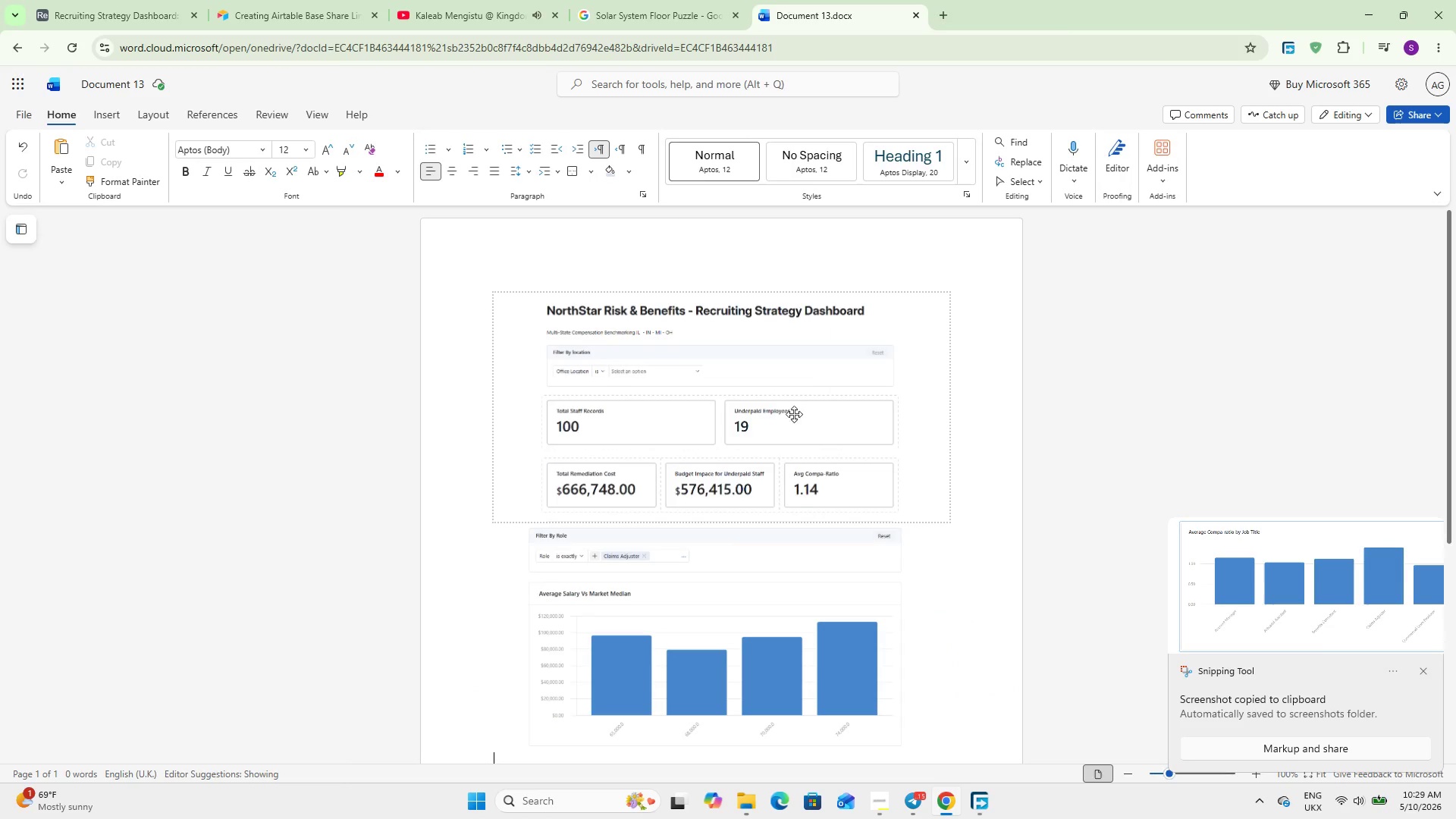 
scroll: coordinate [794, 416], scroll_direction: down, amount: 5.0
 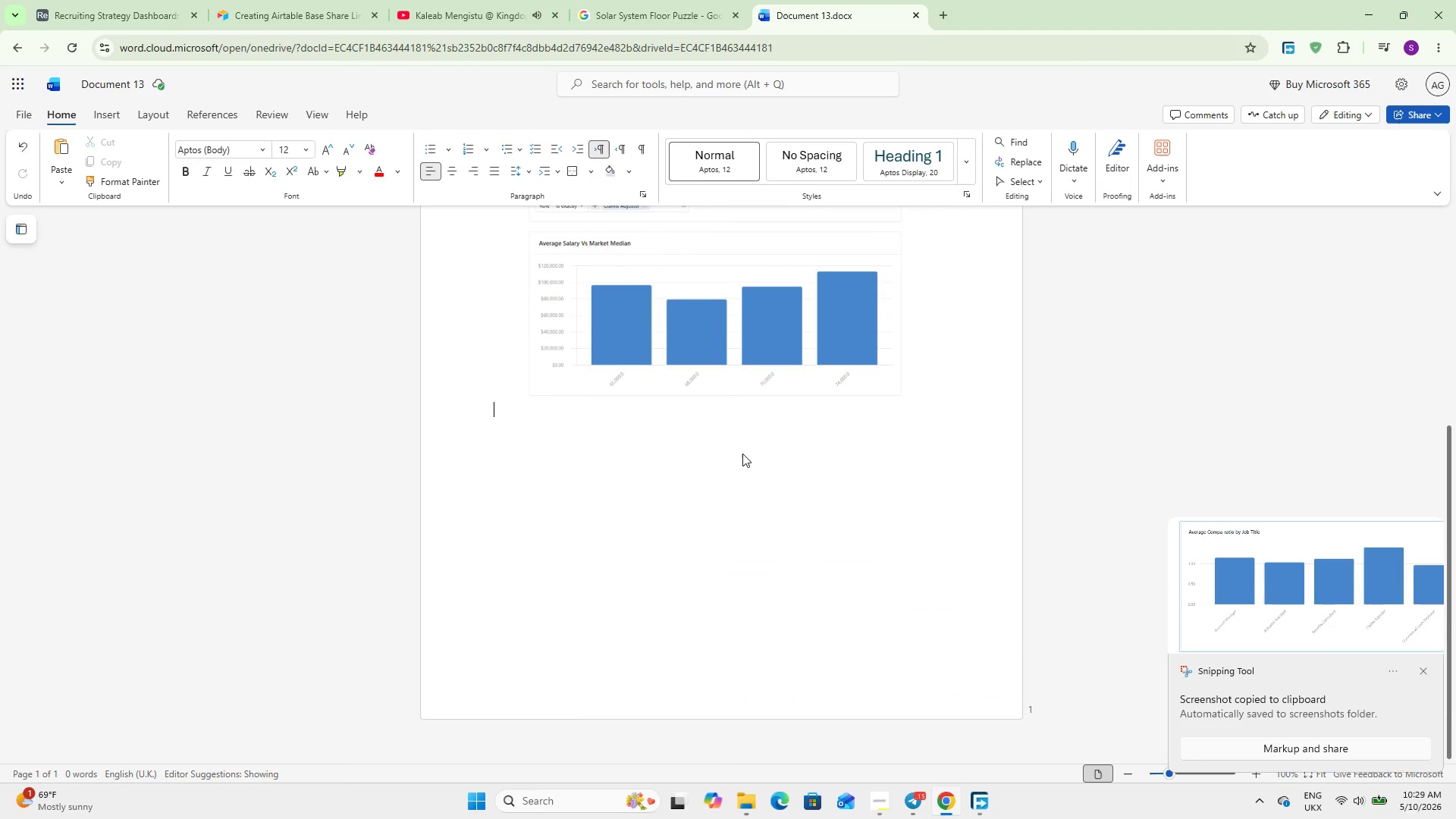 
key(Control+V)
 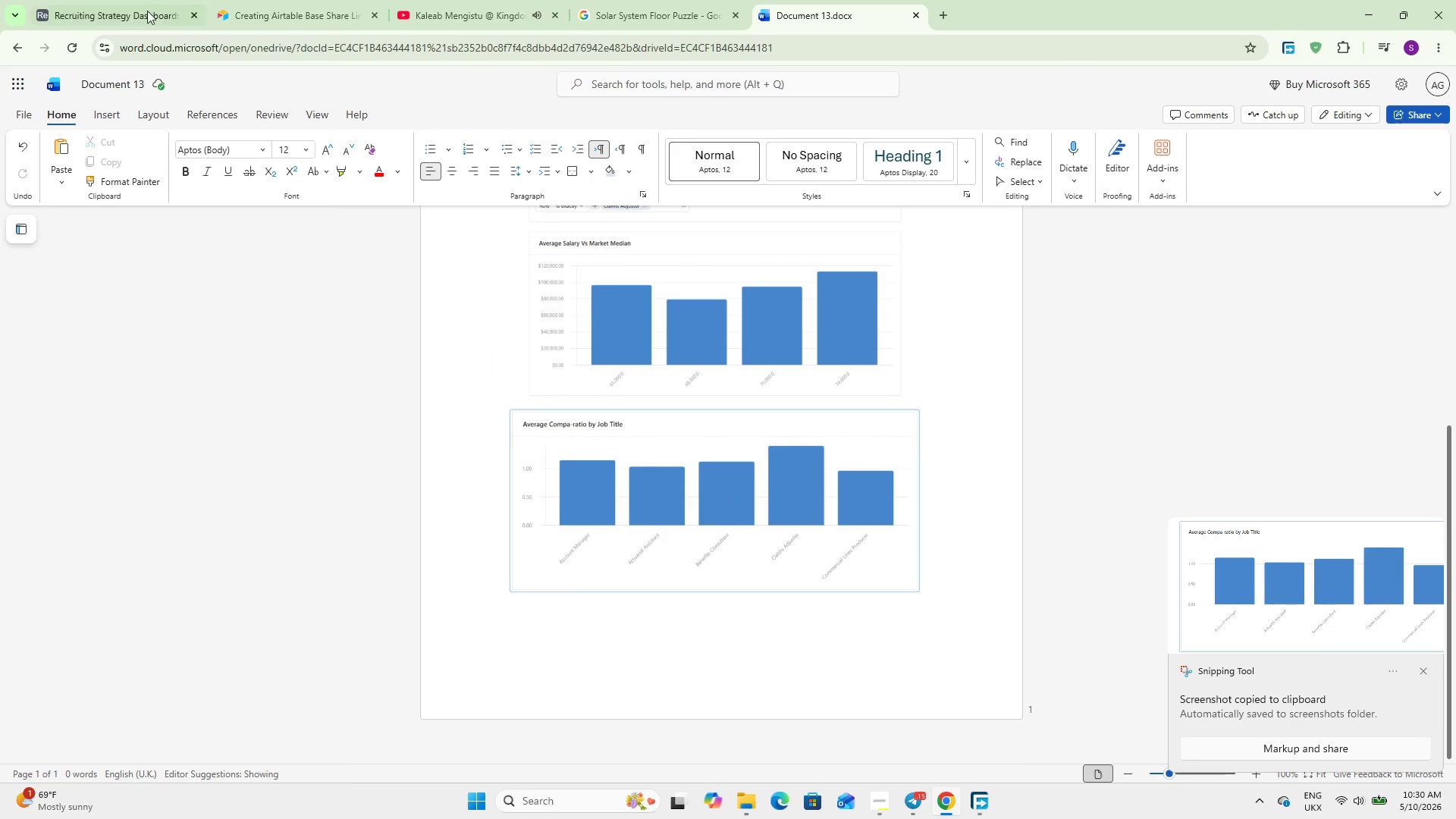 
left_click([124, 0])
 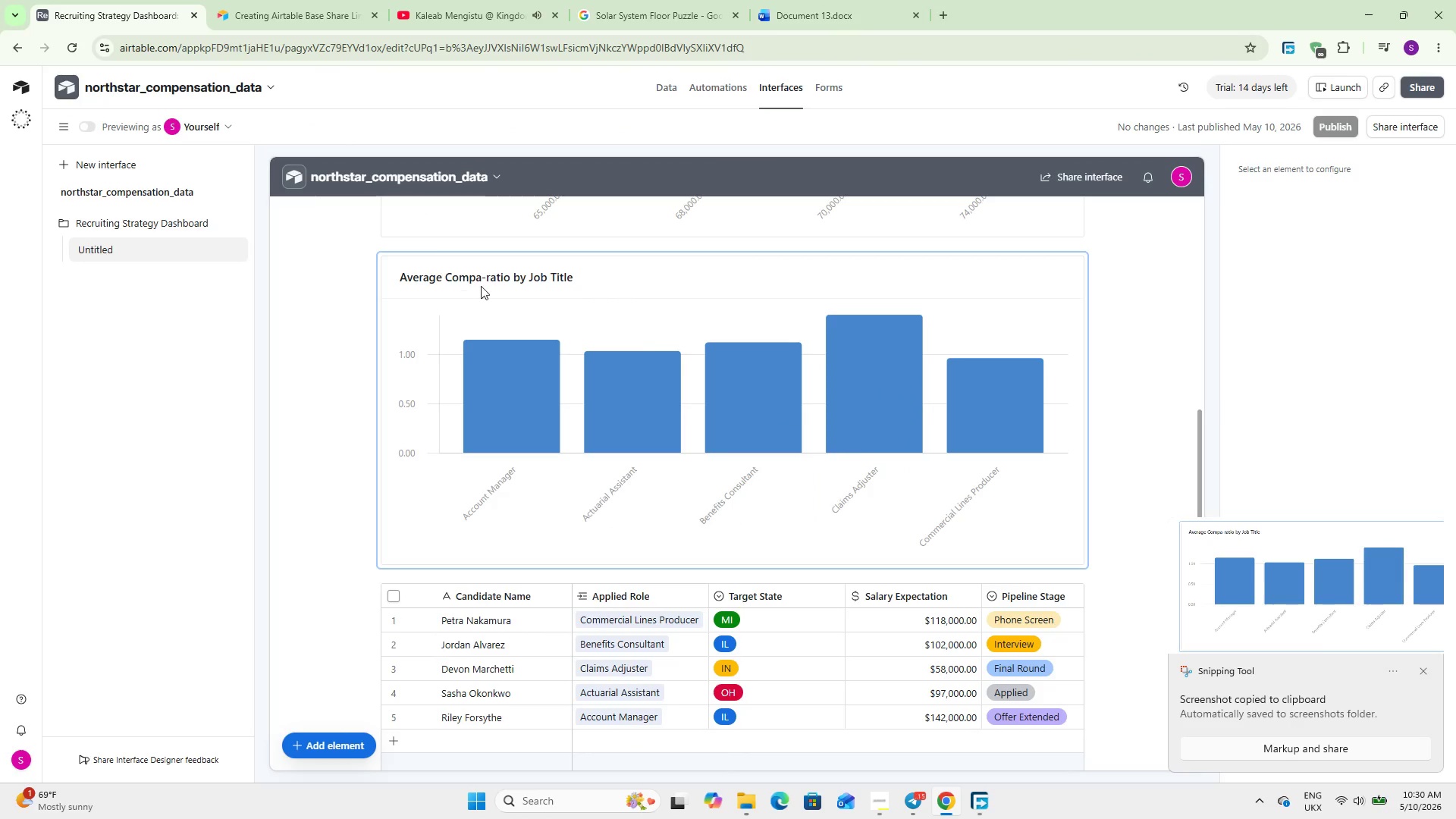 
scroll: coordinate [482, 292], scroll_direction: down, amount: 4.0
 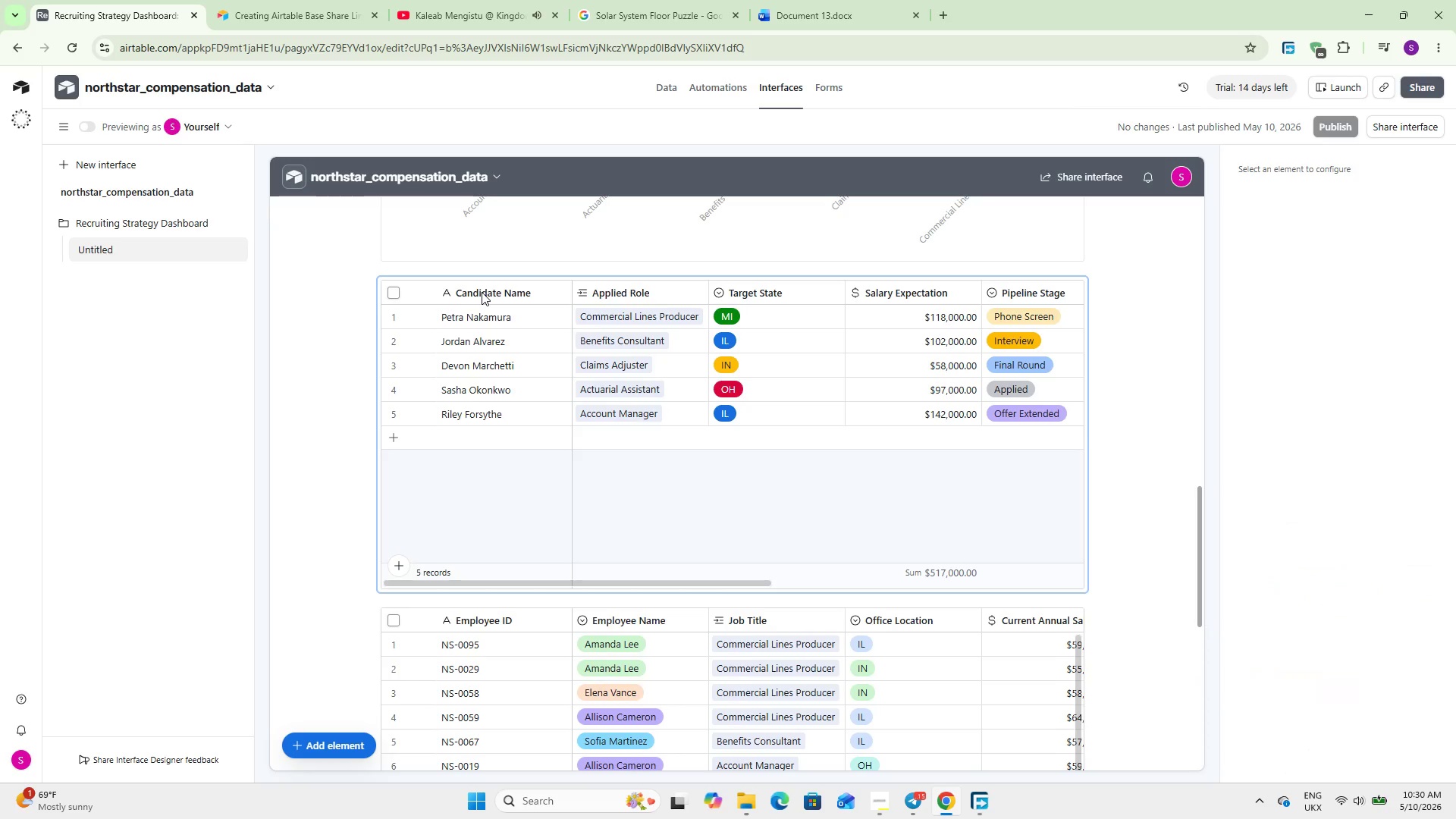 
key(PrintScreen)
 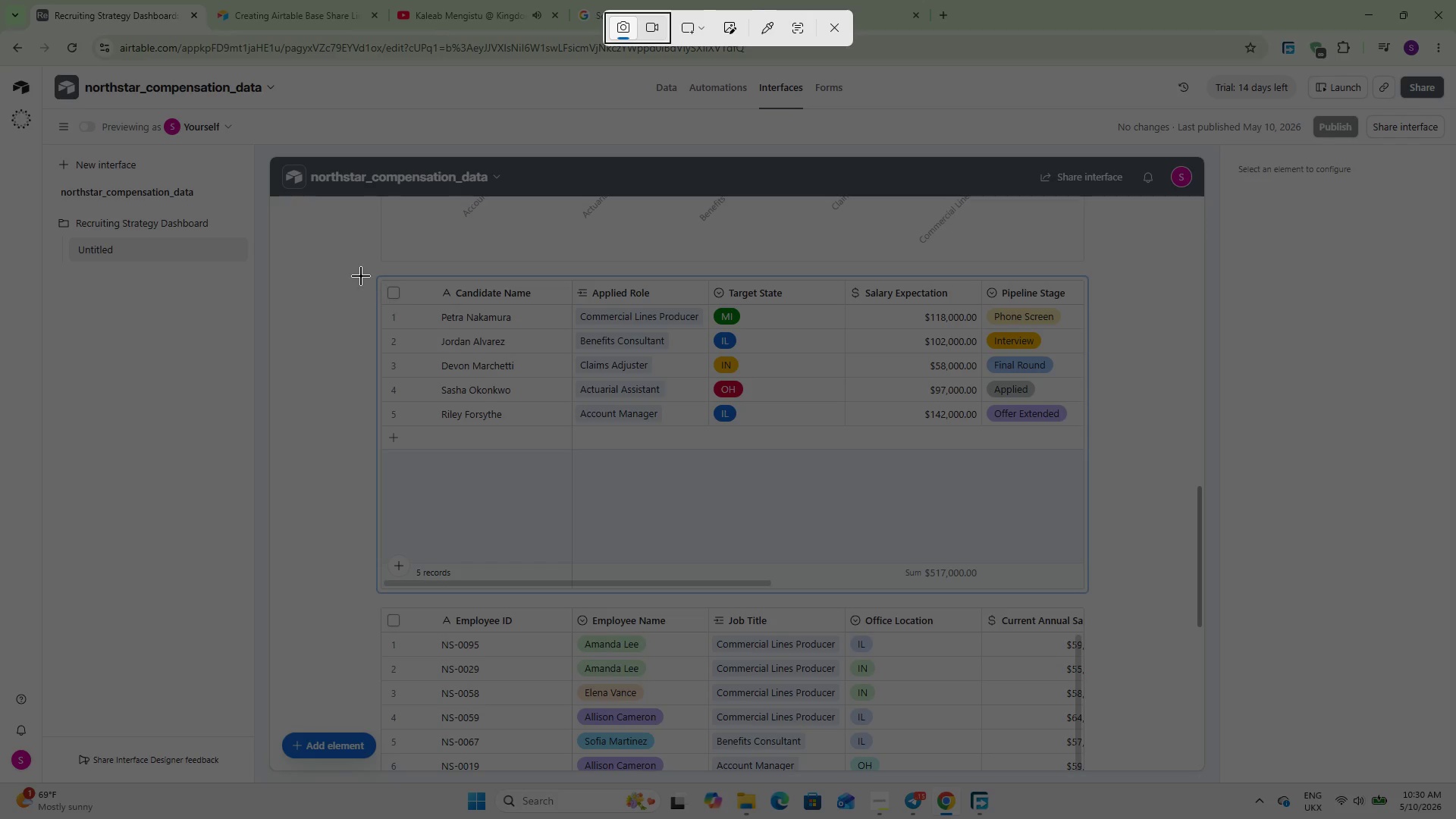 
left_click_drag(start_coordinate=[359, 265], to_coordinate=[1129, 606])
 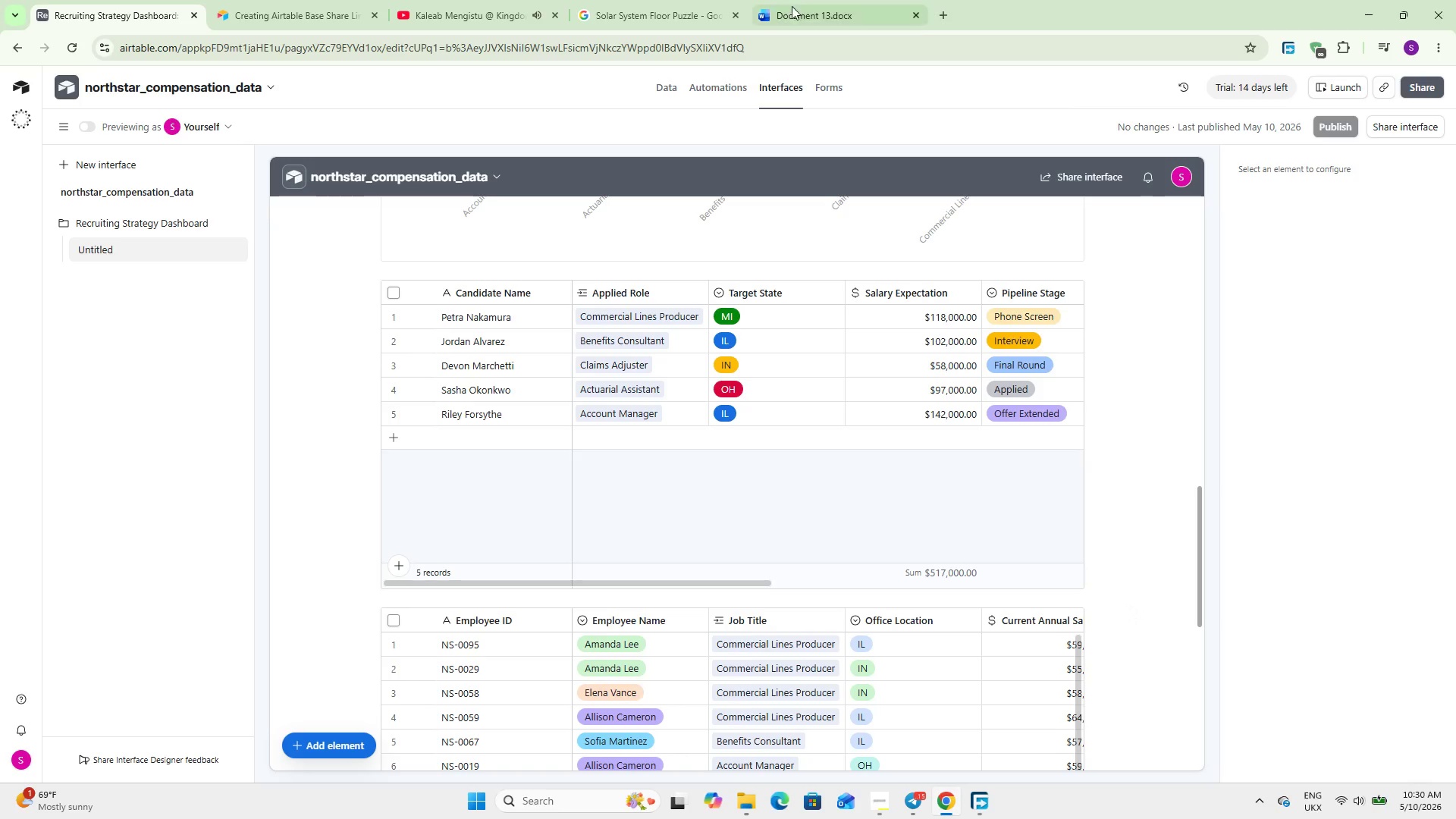 
left_click([804, 0])
 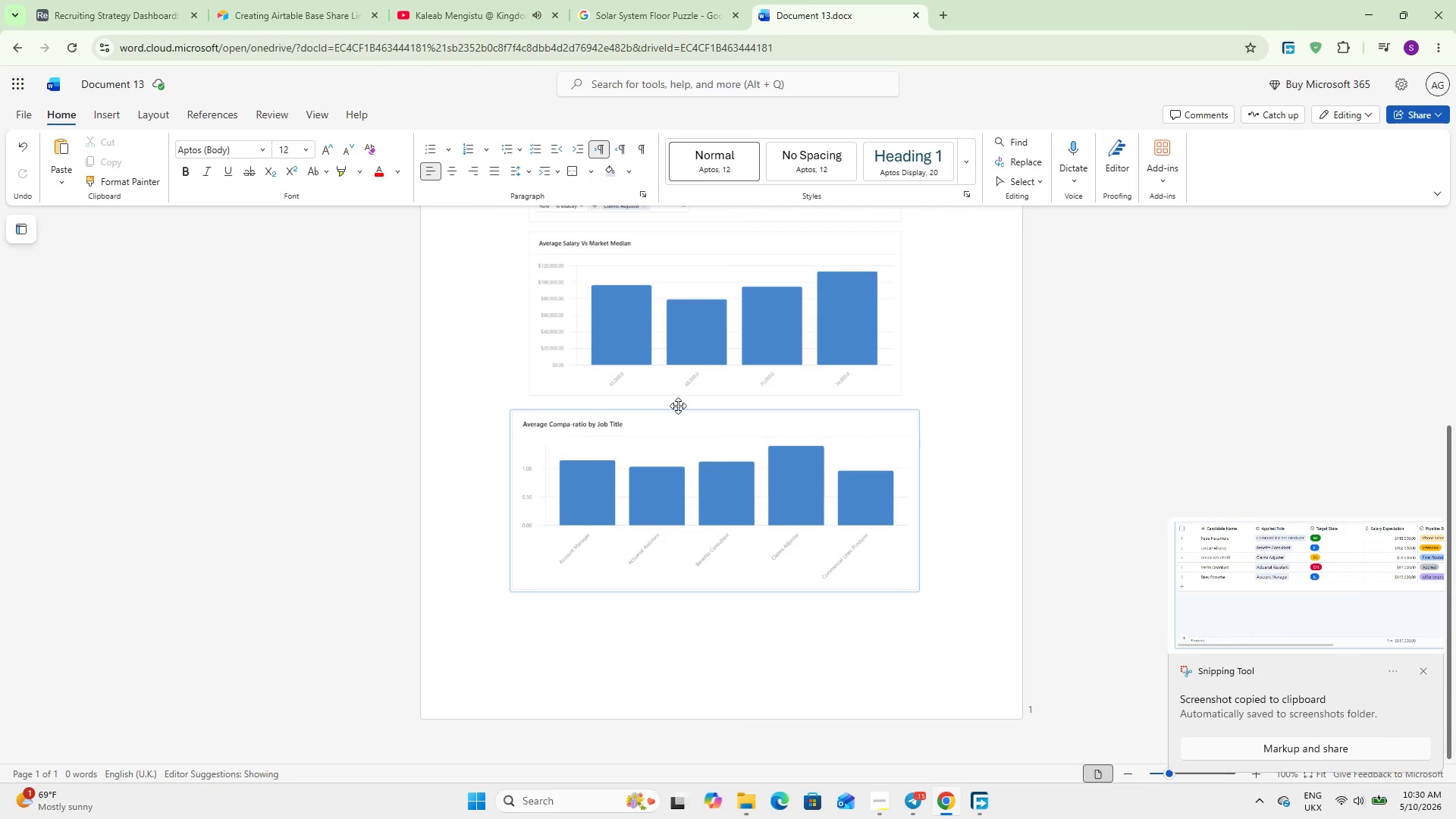 
key(Control+V)
 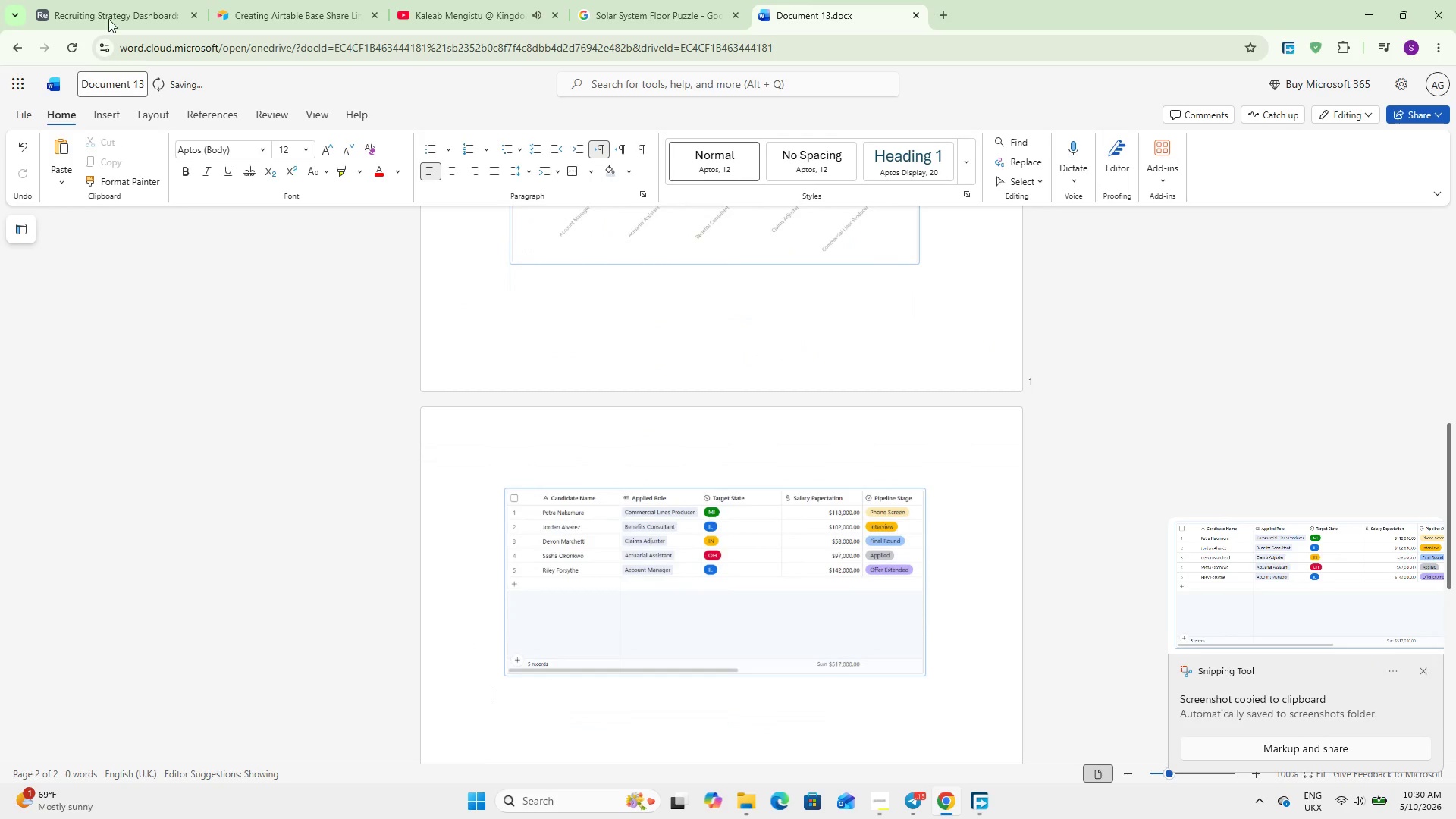 
left_click([108, 0])
 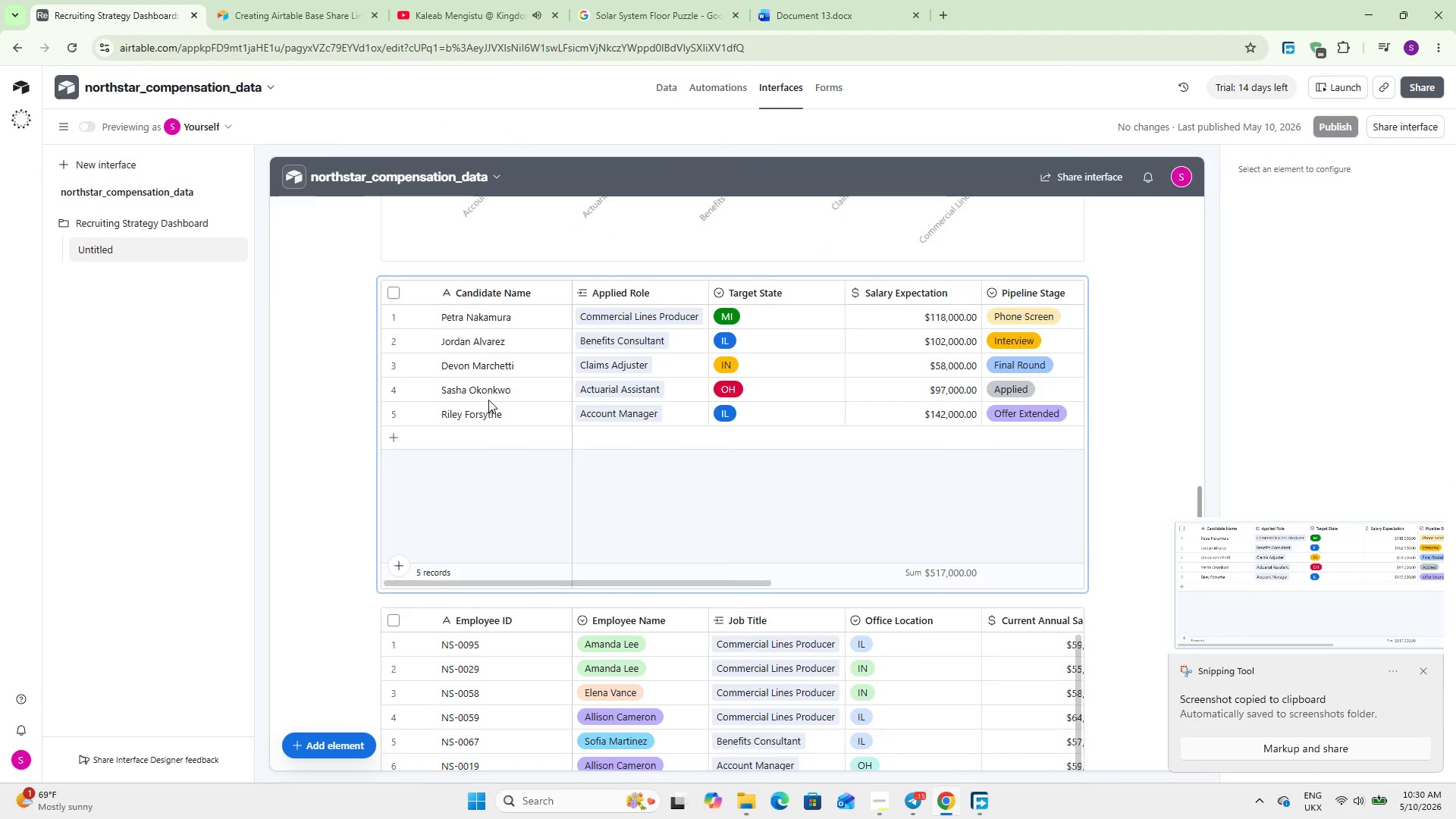 
scroll: coordinate [491, 400], scroll_direction: down, amount: 5.0
 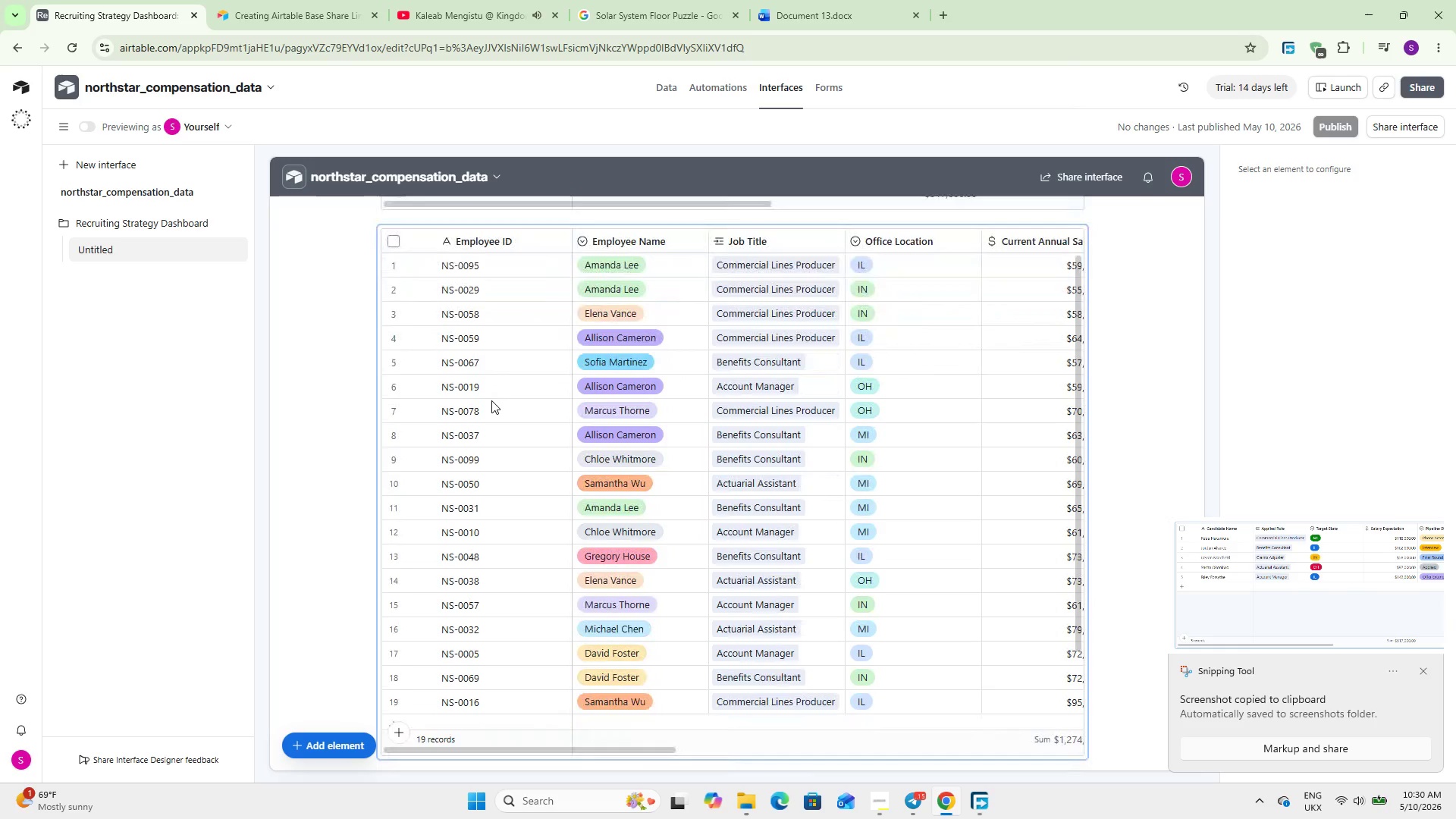 
key(PrintScreen)
 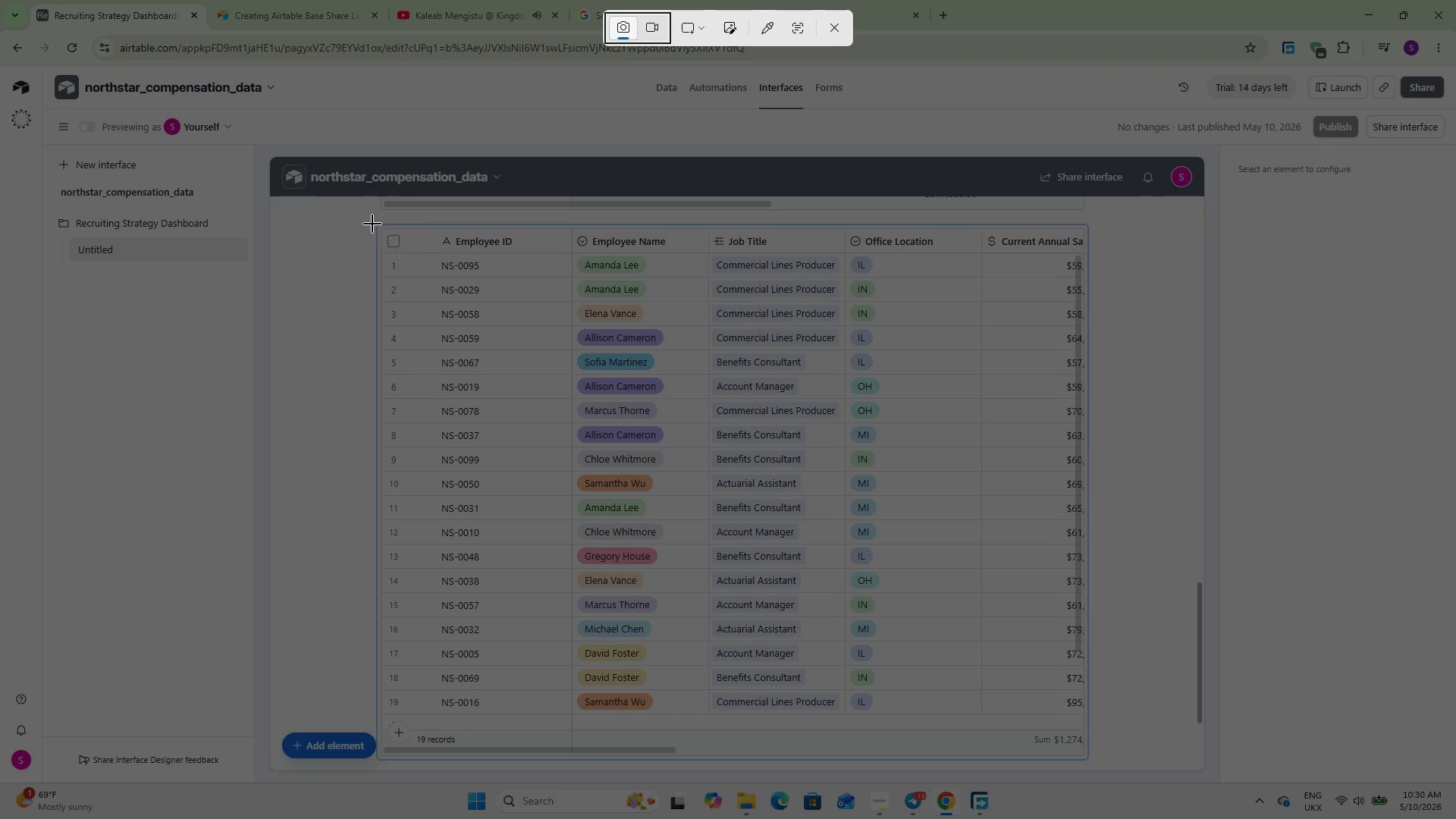 
left_click_drag(start_coordinate=[366, 215], to_coordinate=[1101, 763])
 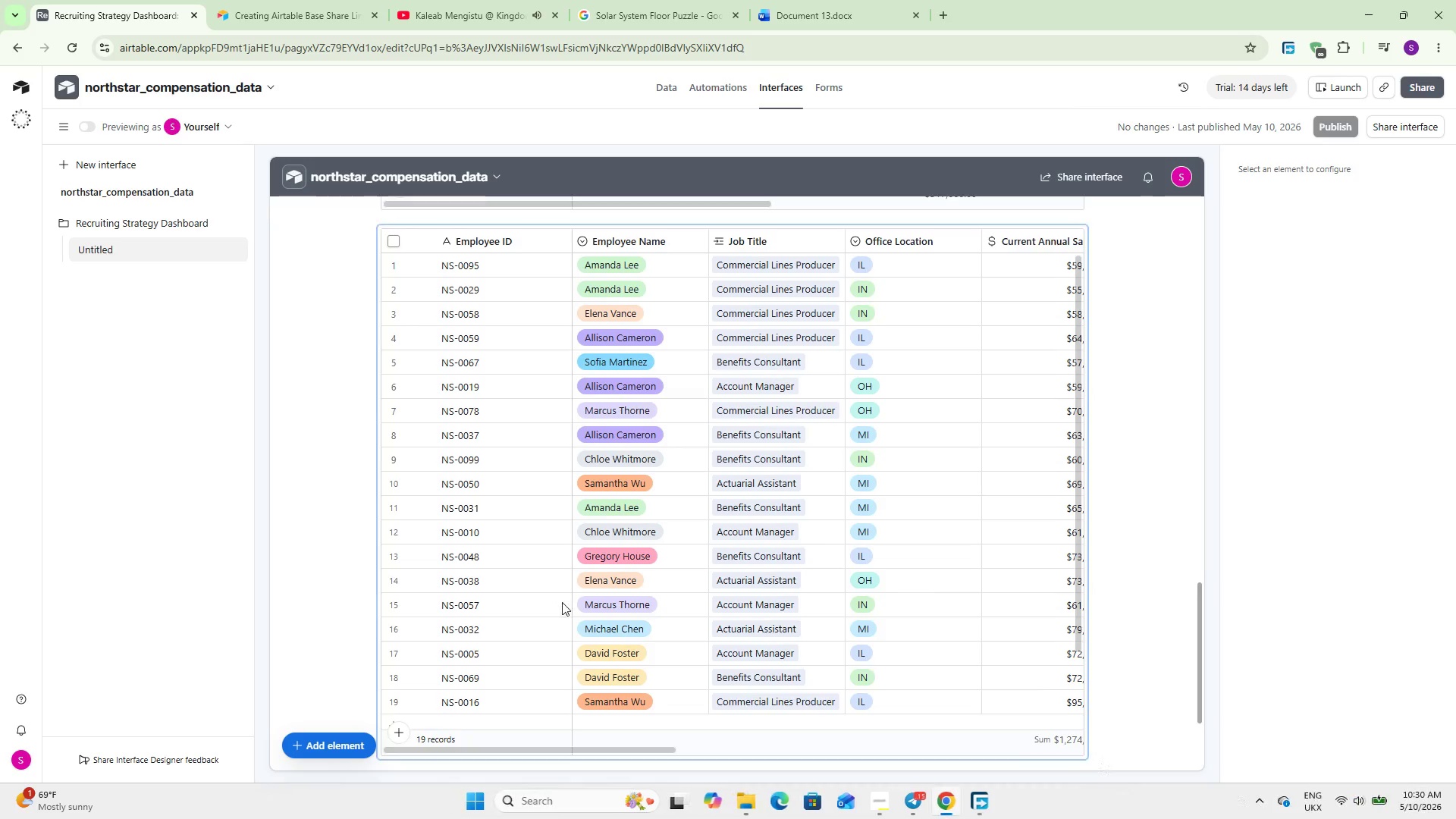 
scroll: coordinate [562, 602], scroll_direction: down, amount: 5.0
 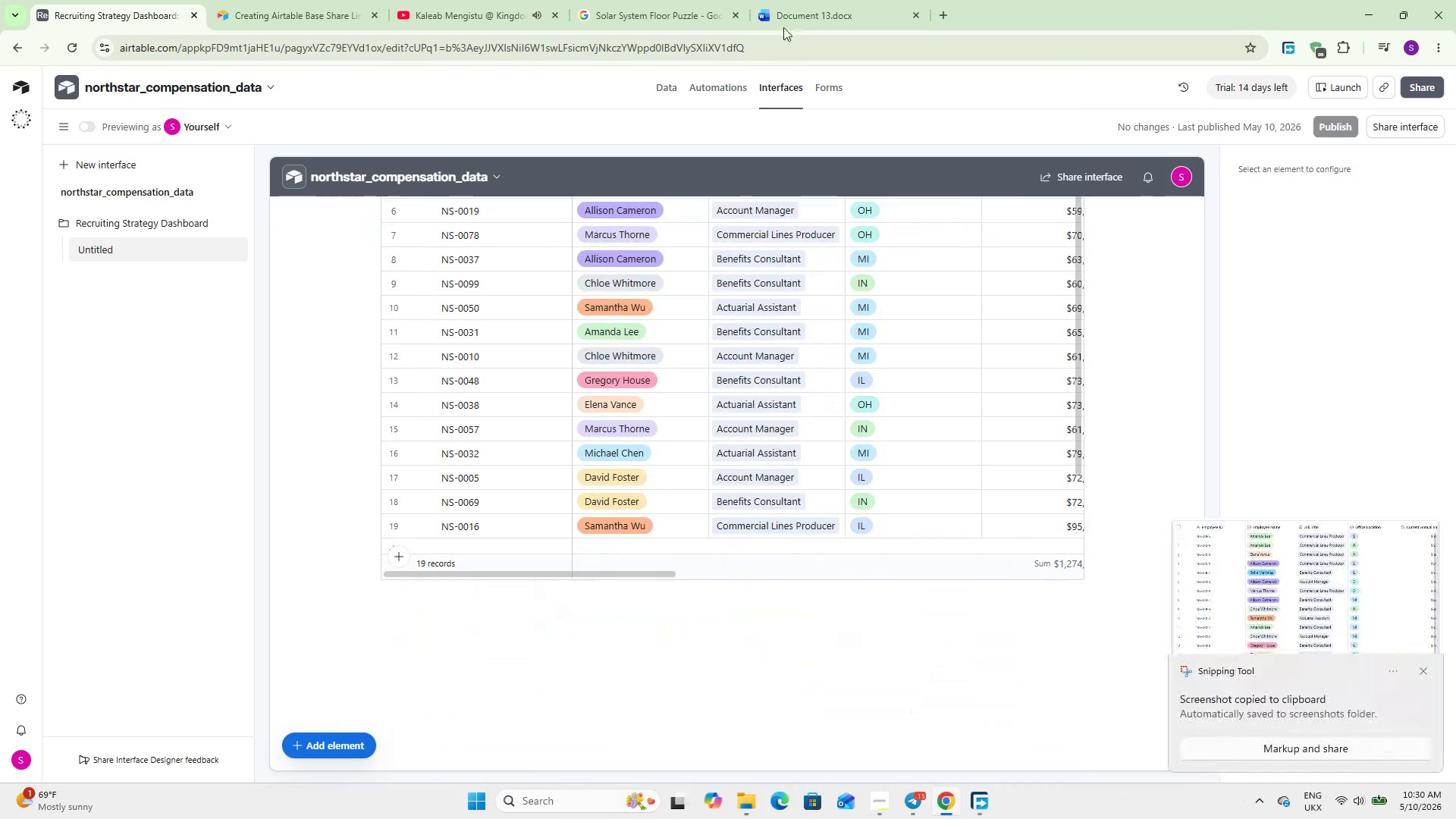 
left_click([786, 7])
 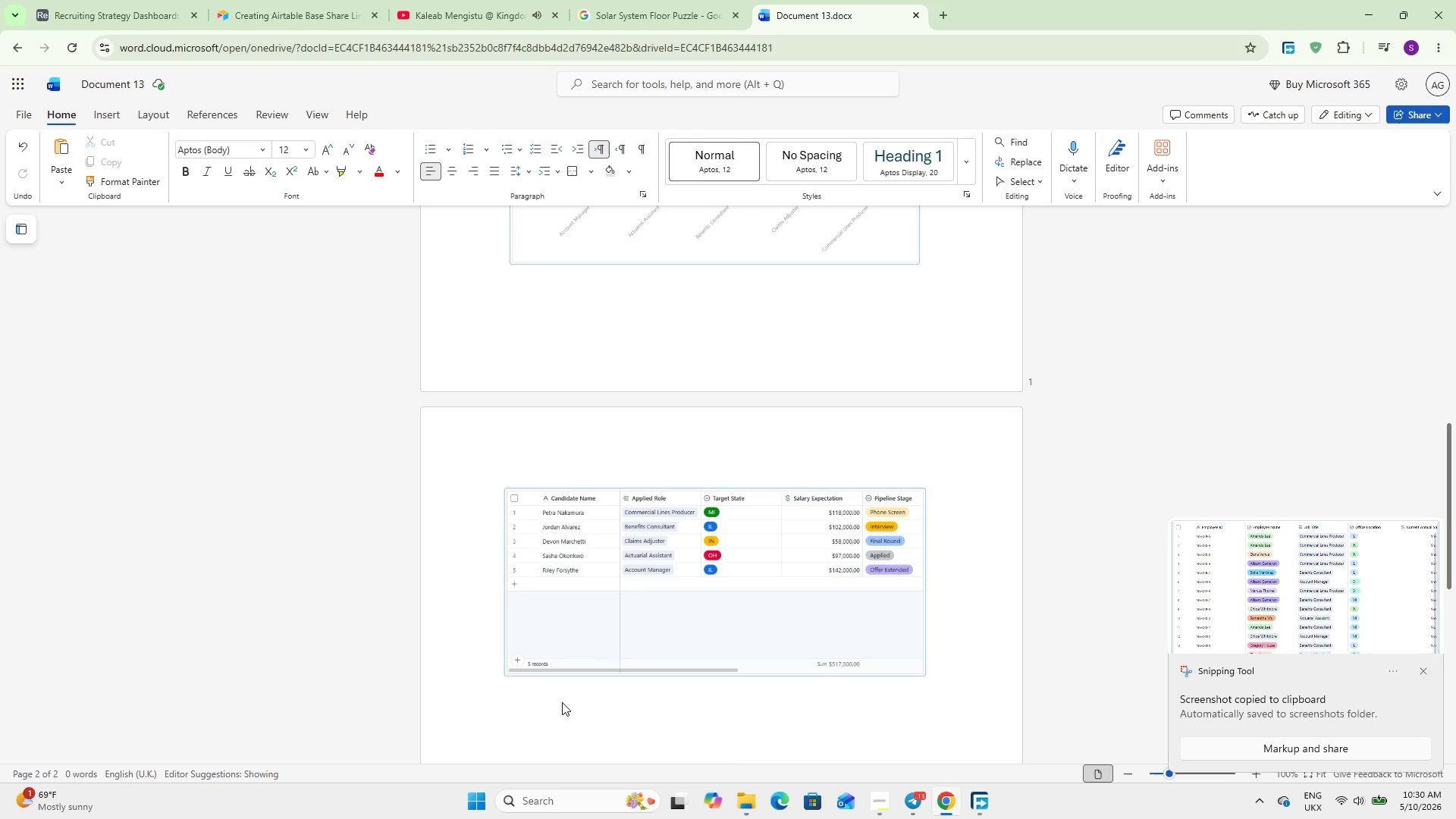 
scroll: coordinate [559, 691], scroll_direction: down, amount: 6.0
 